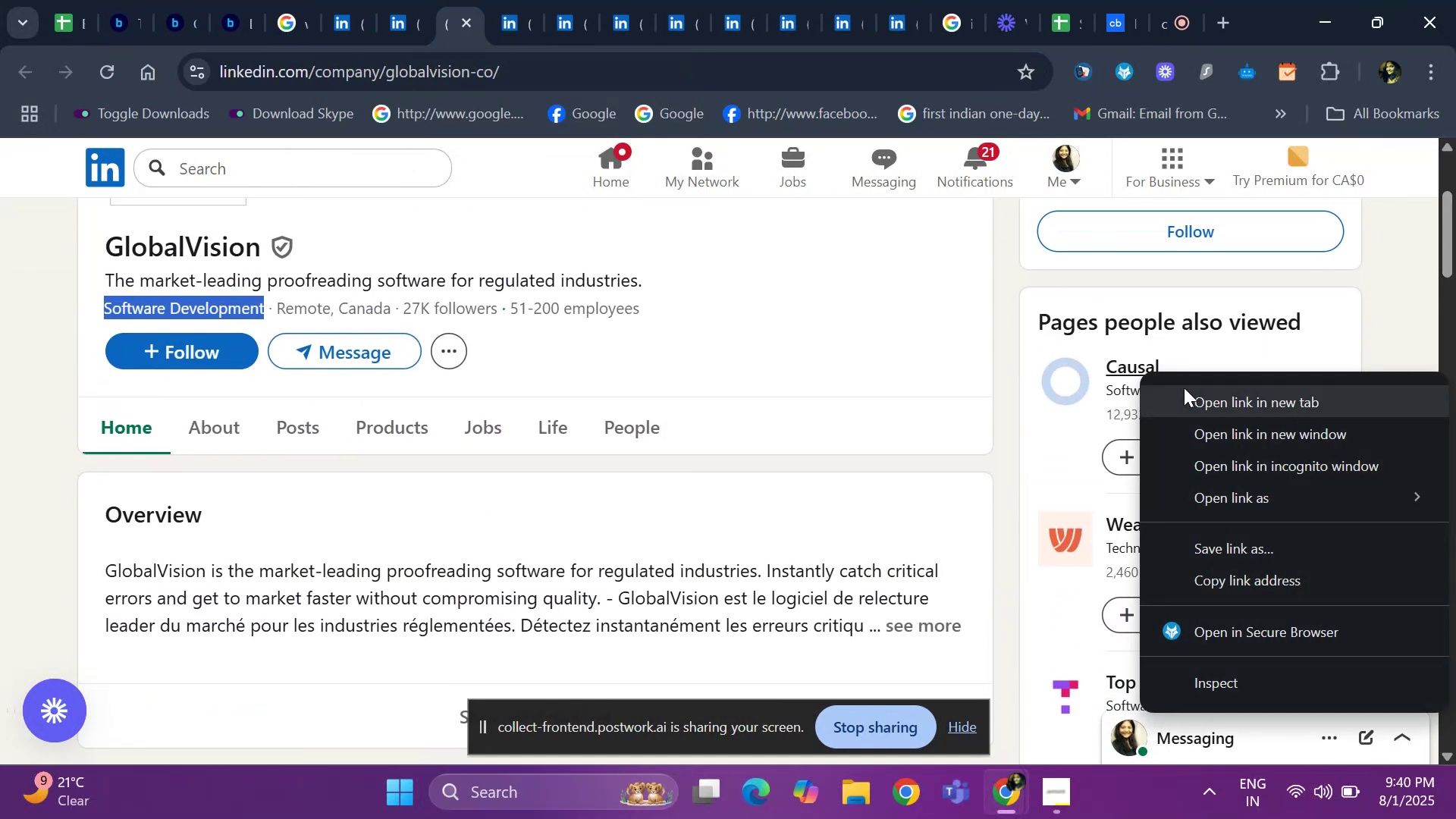 
left_click([1184, 388])
 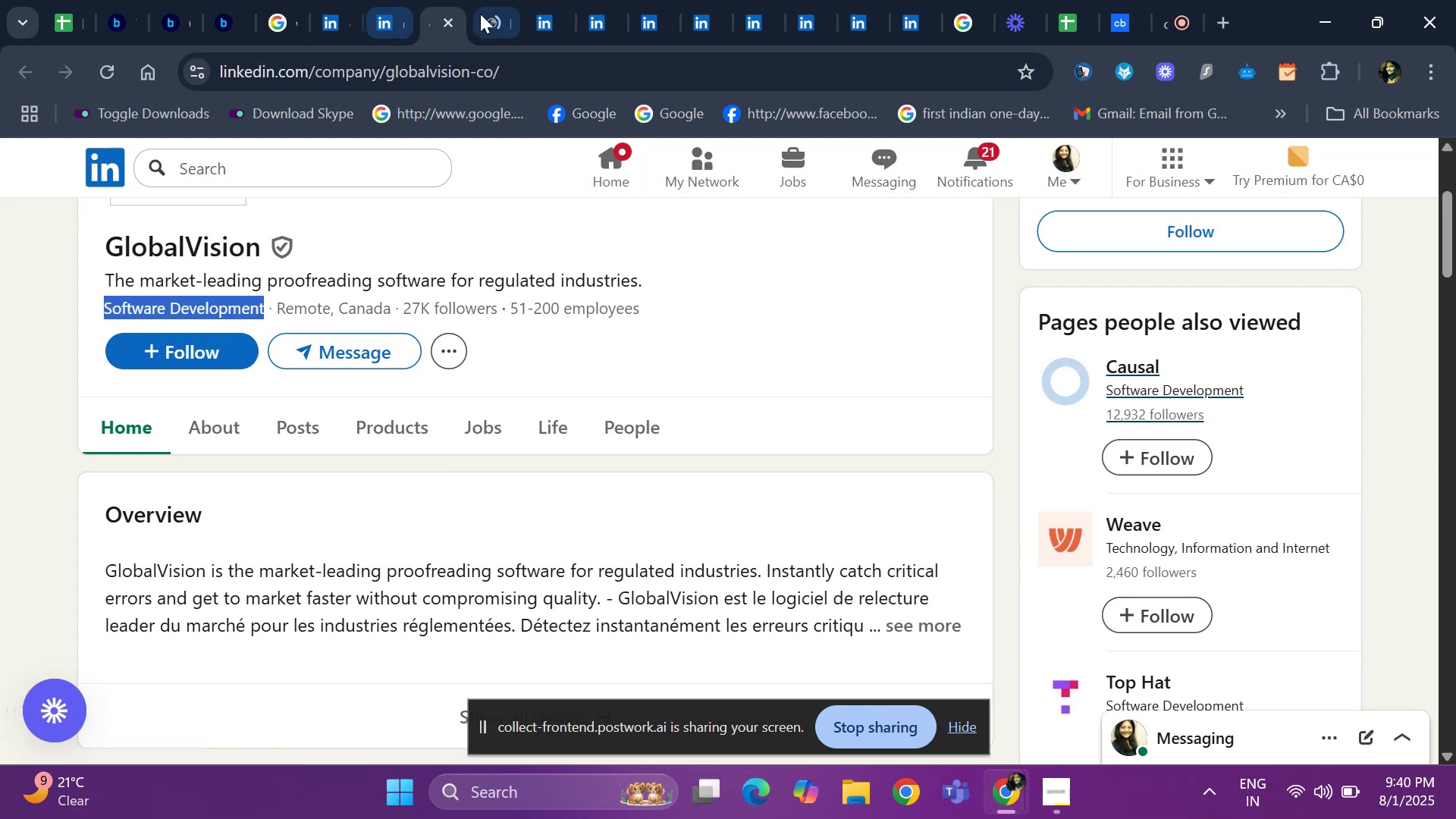 
left_click([482, 13])
 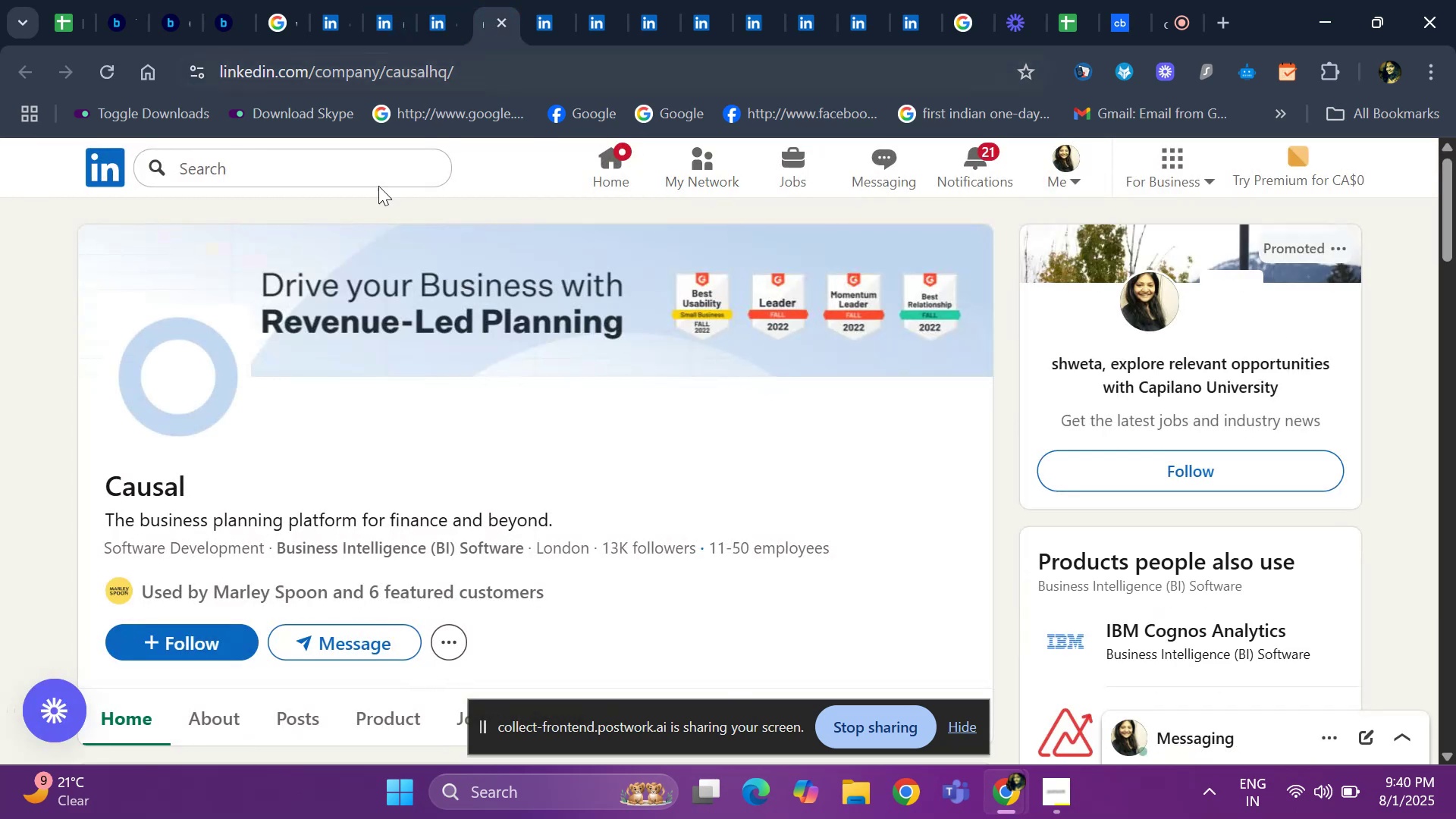 
left_click_drag(start_coordinate=[198, 472], to_coordinate=[94, 487])
 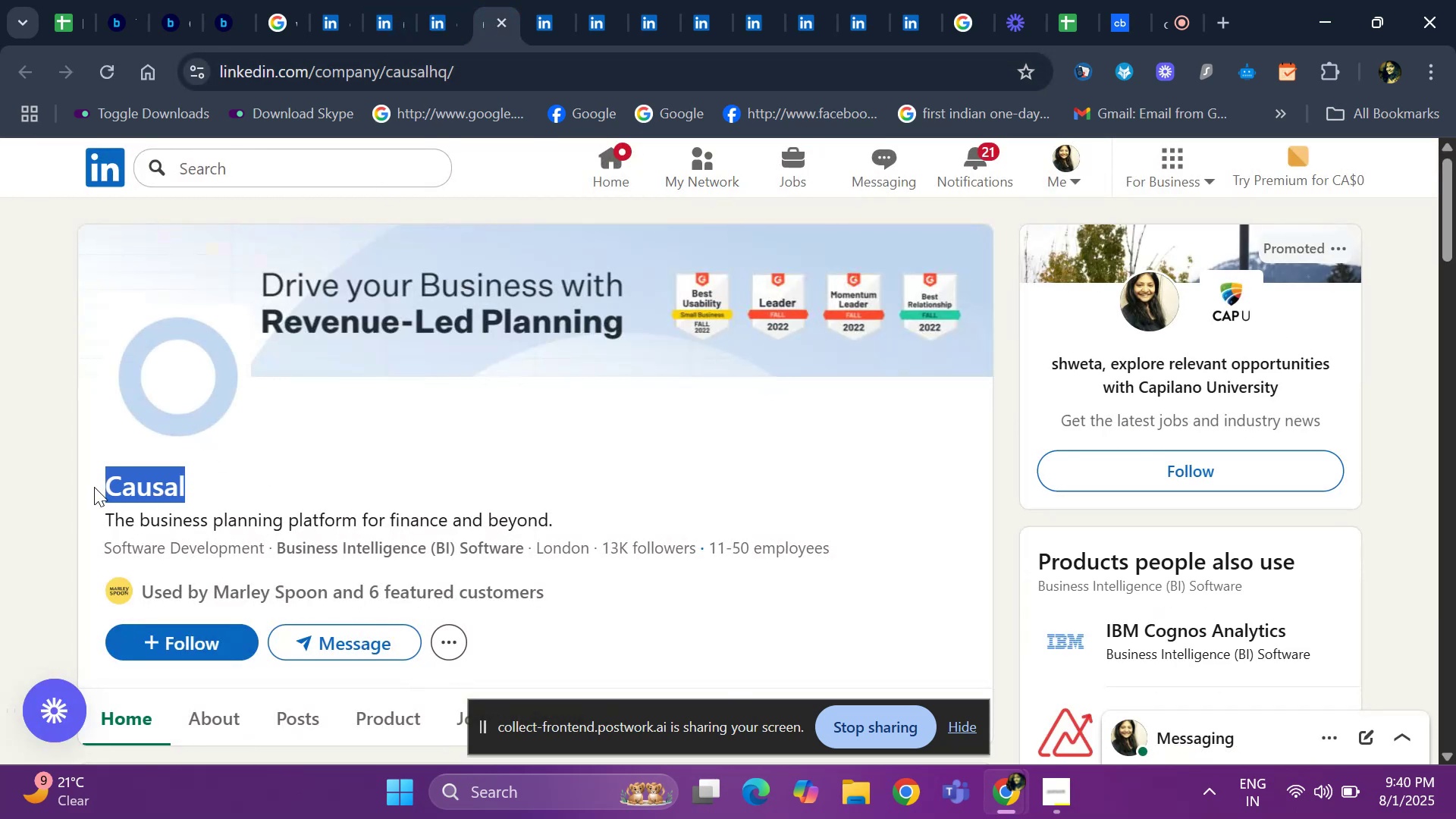 
key(Control+ControlLeft)
 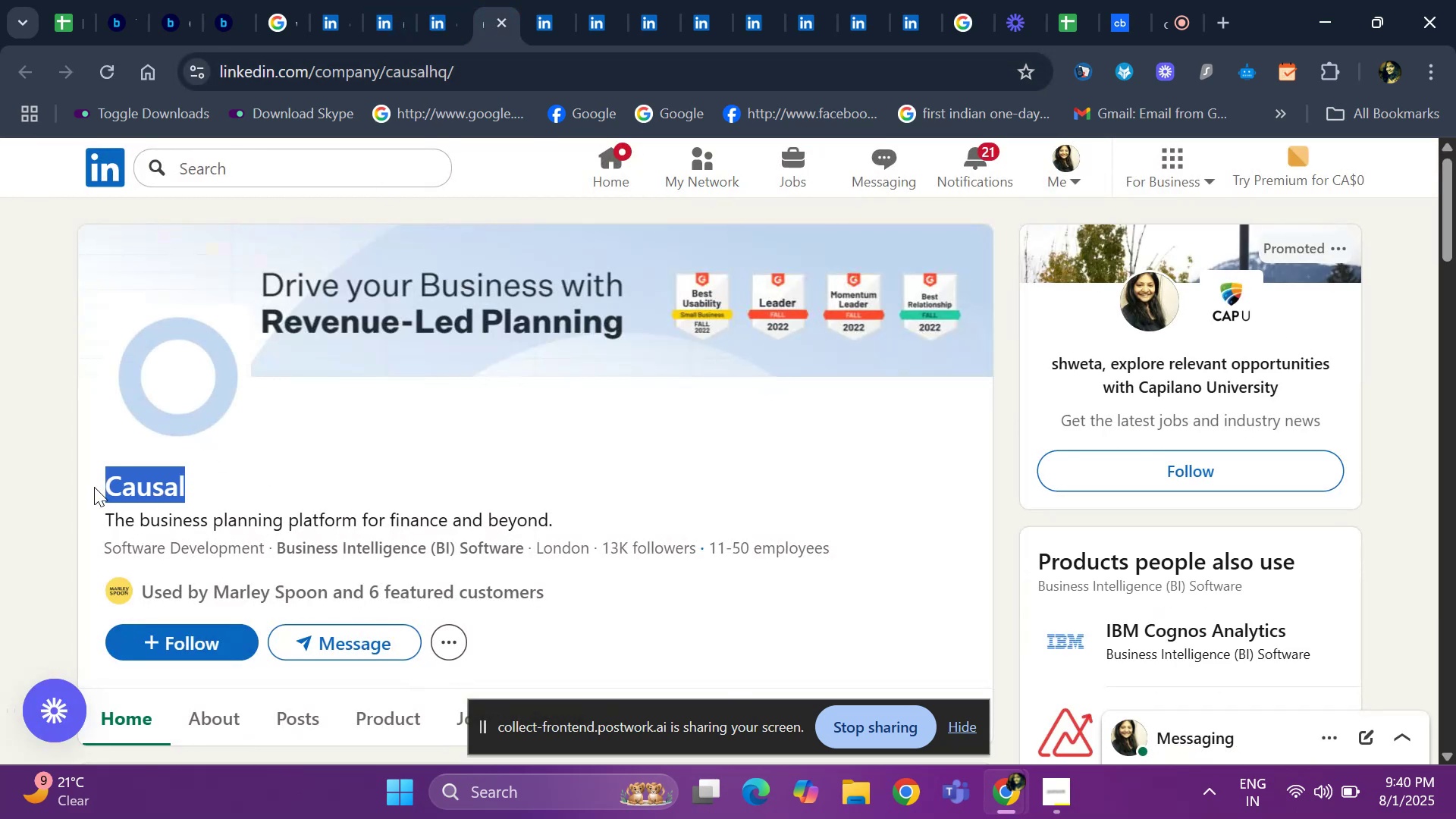 
key(Control+C)
 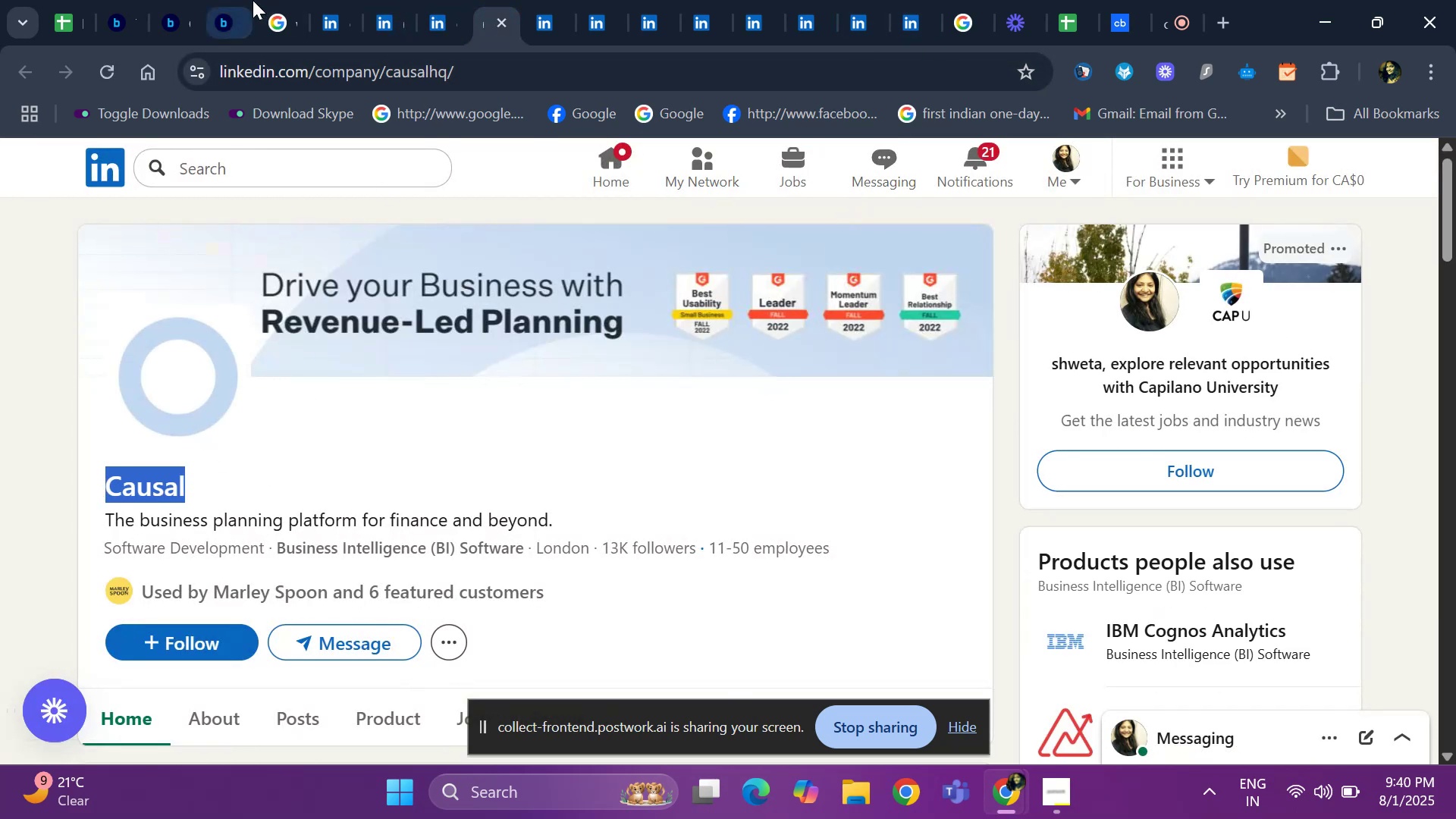 
left_click([268, 11])
 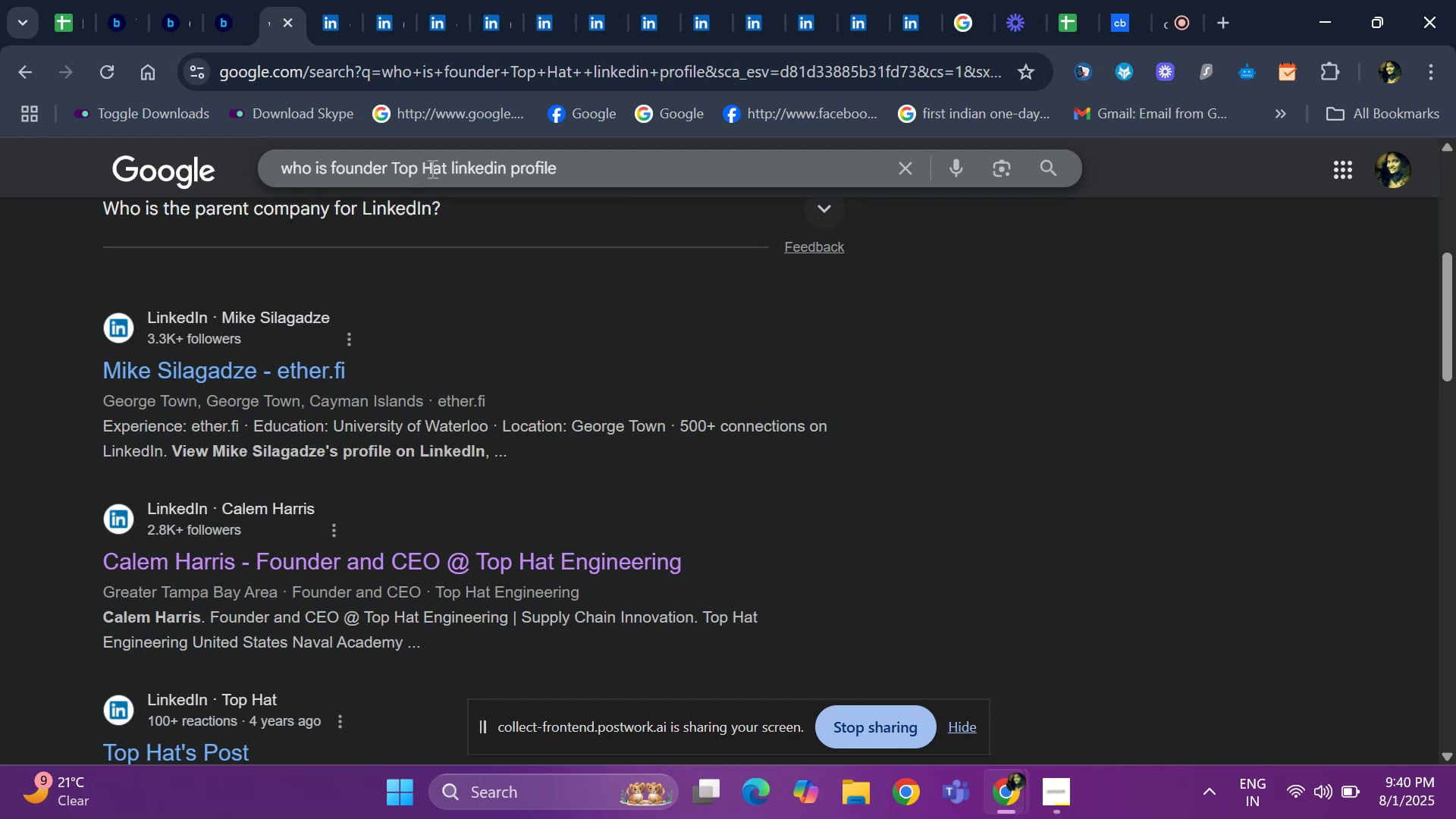 
left_click([437, 168])
 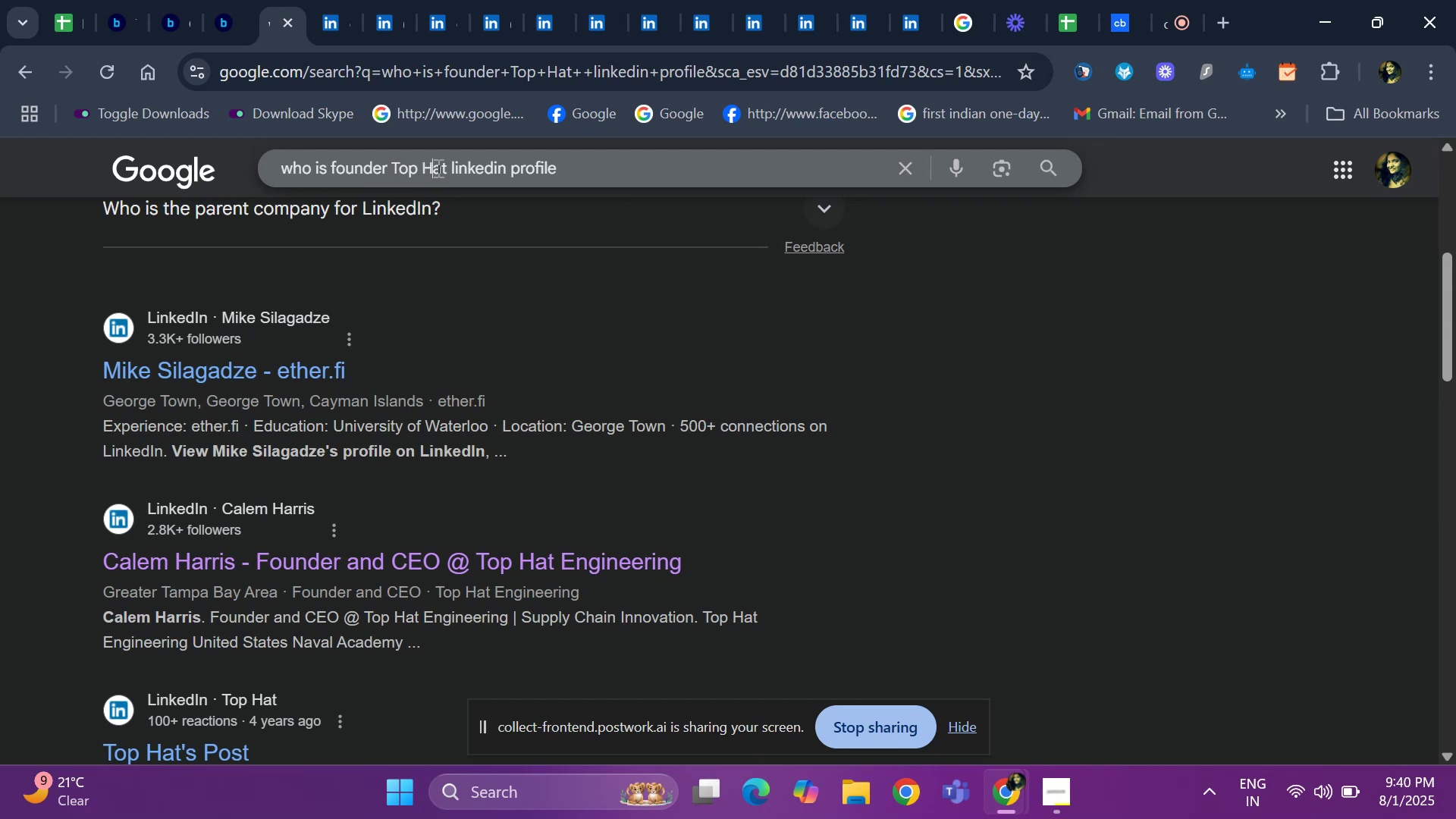 
key(ArrowRight)
 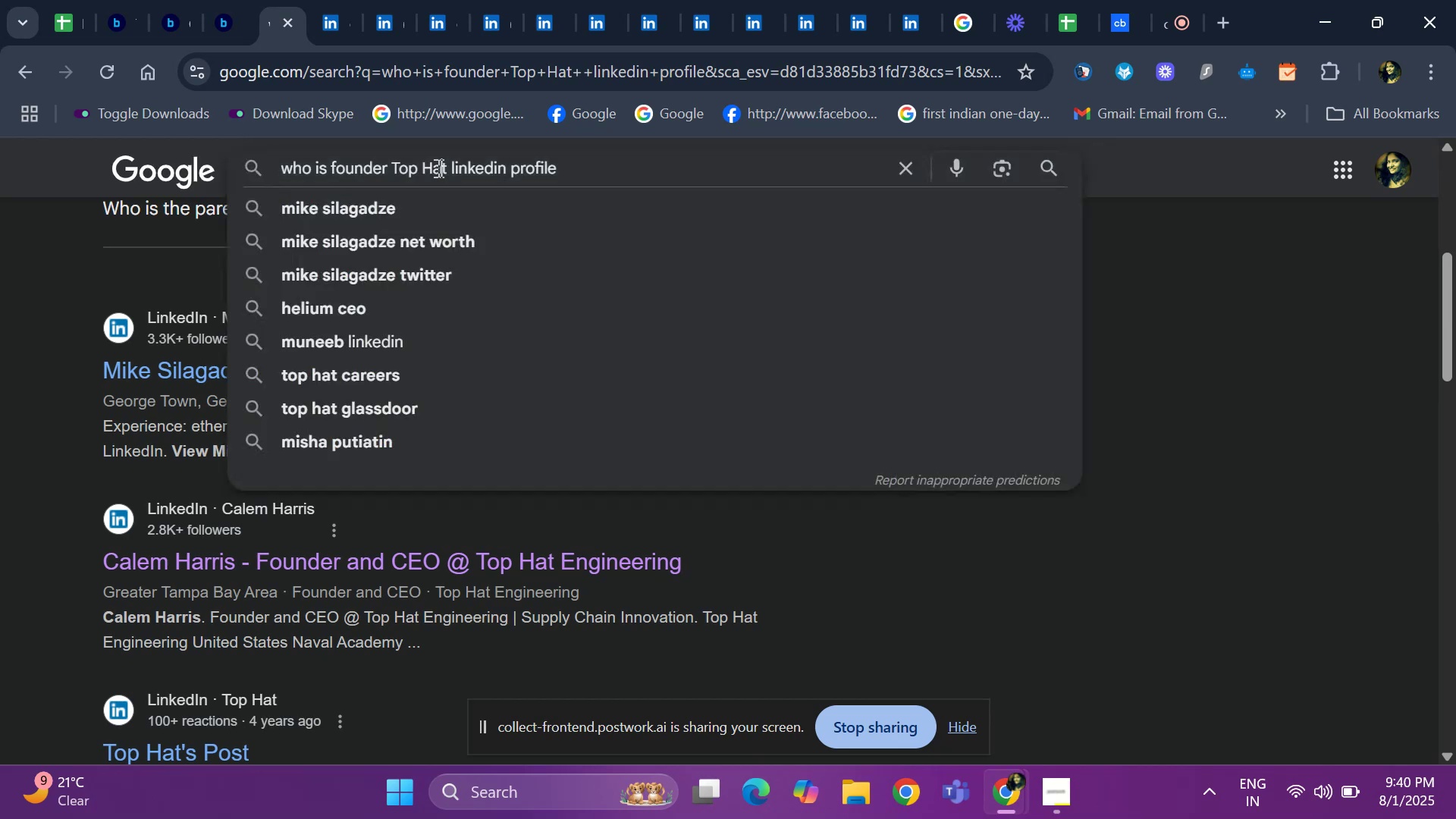 
key(ArrowRight)
 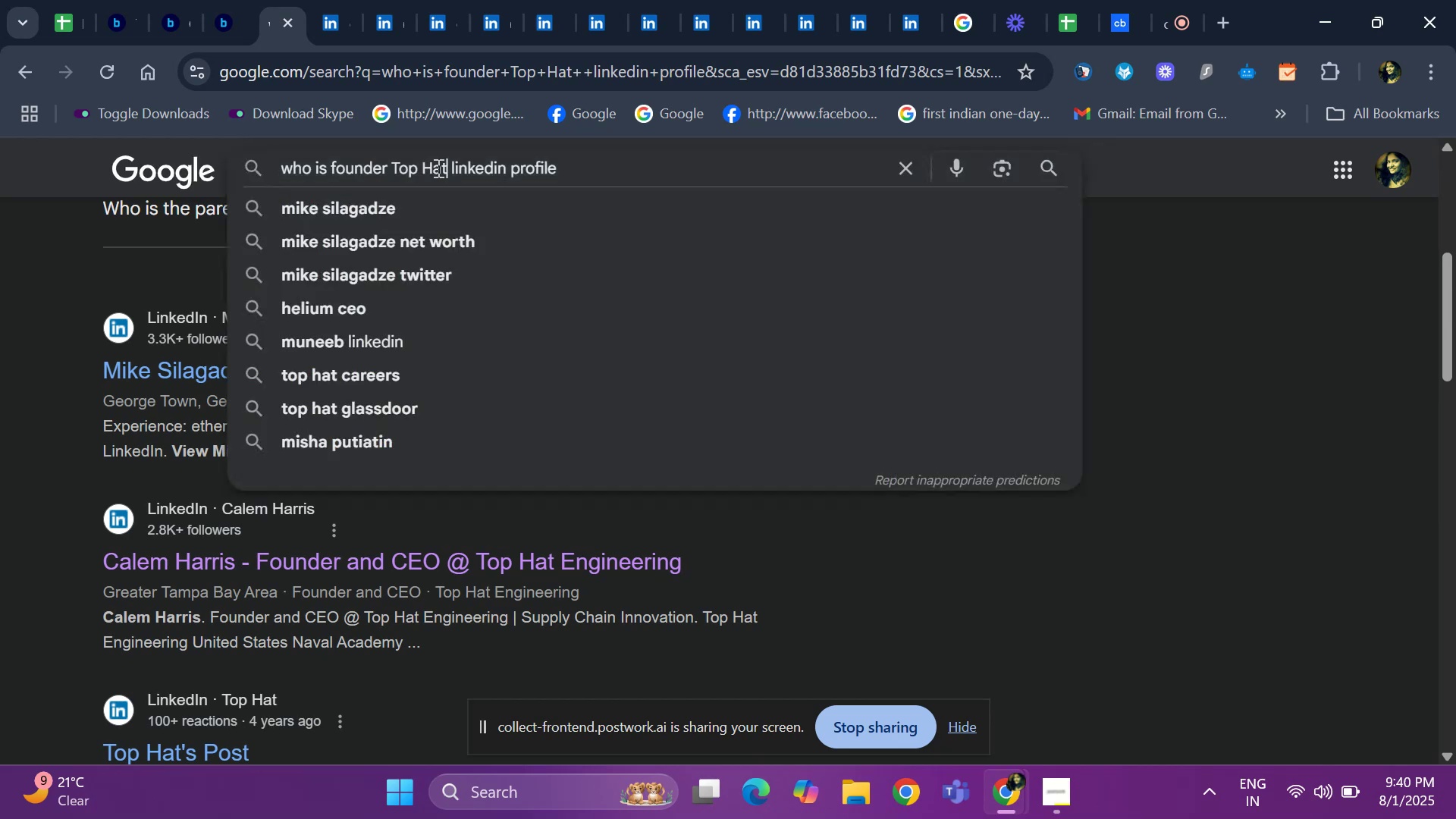 
key(Backspace)
 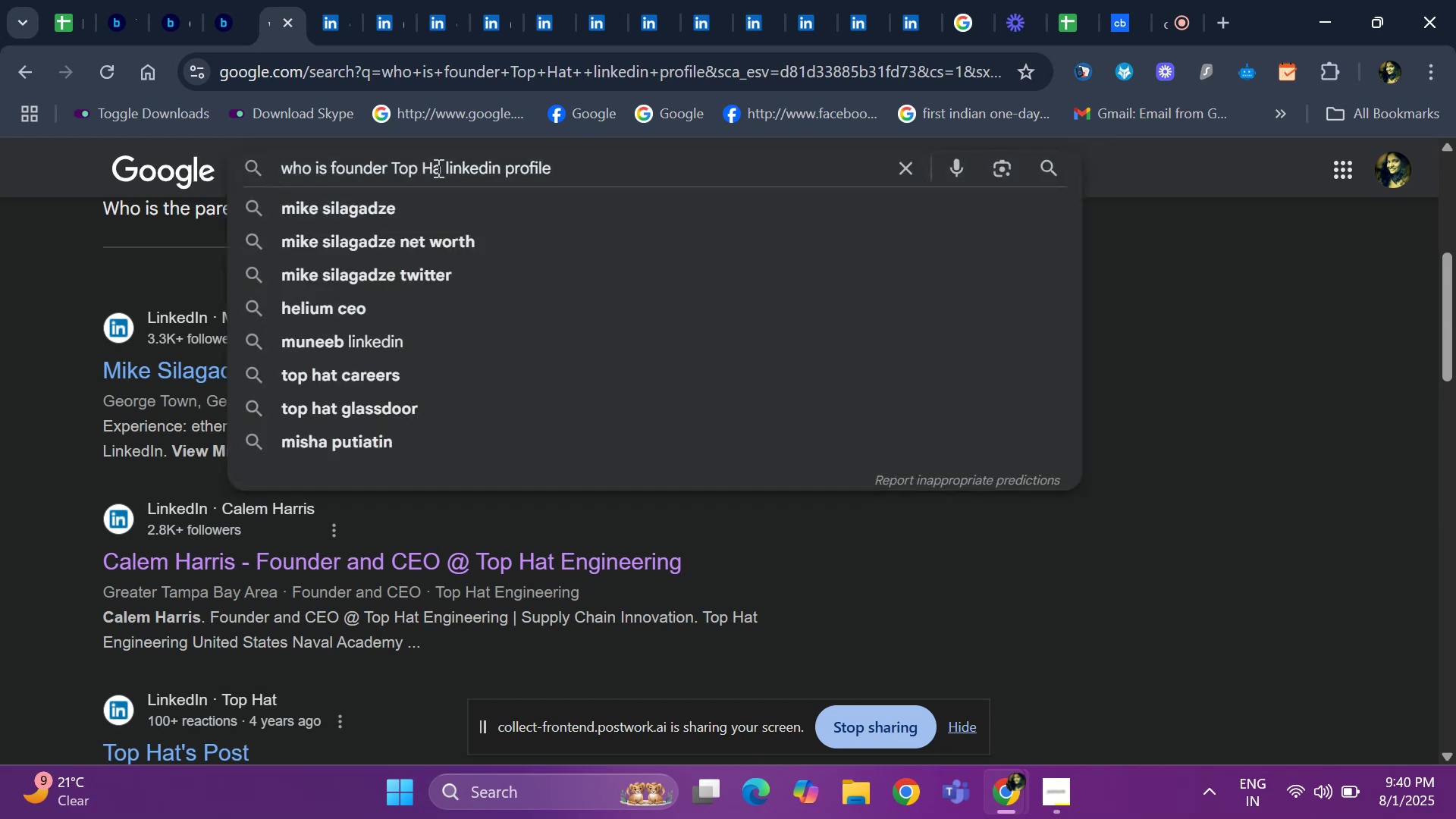 
key(Backspace)
 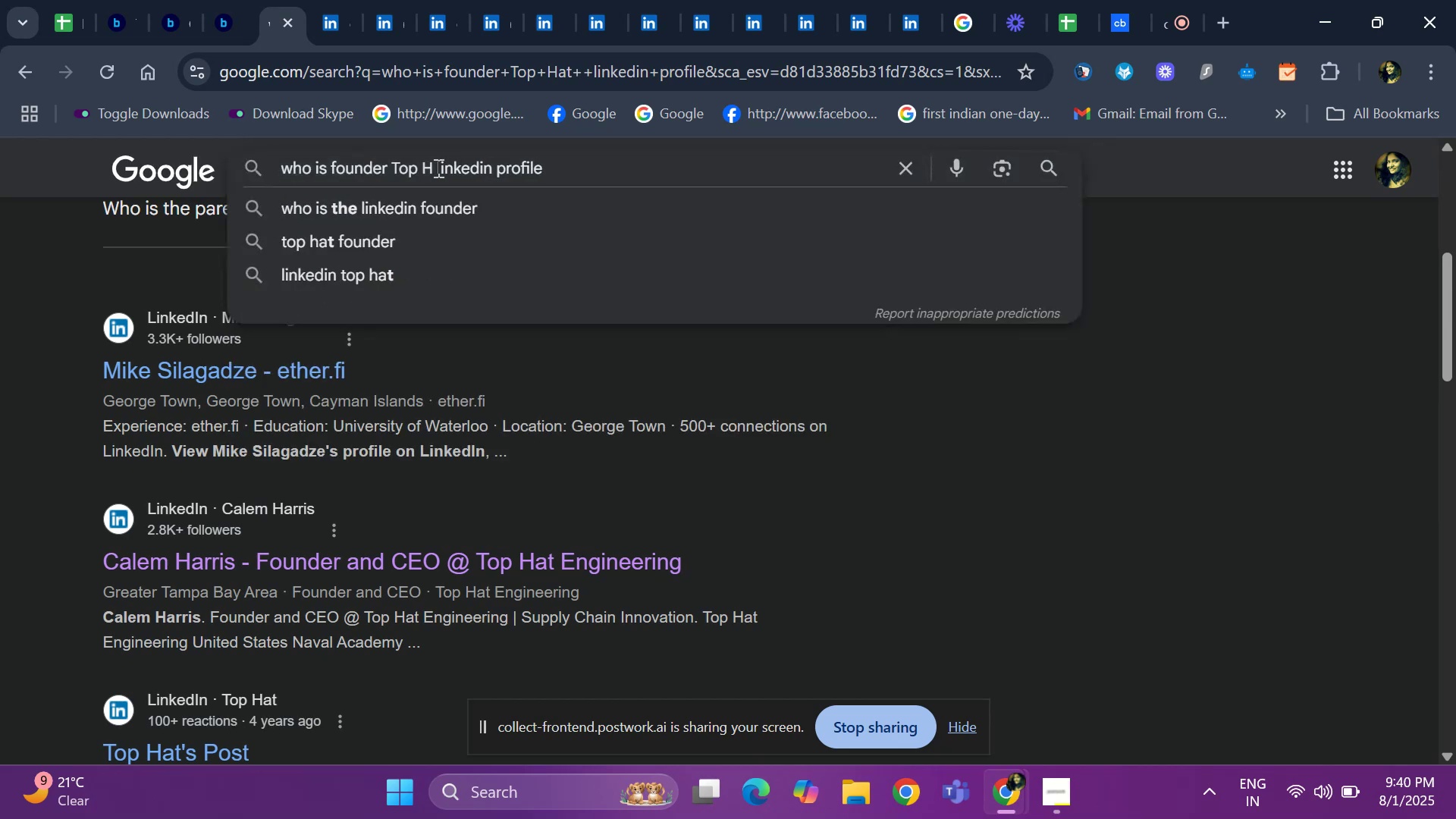 
key(Backspace)
 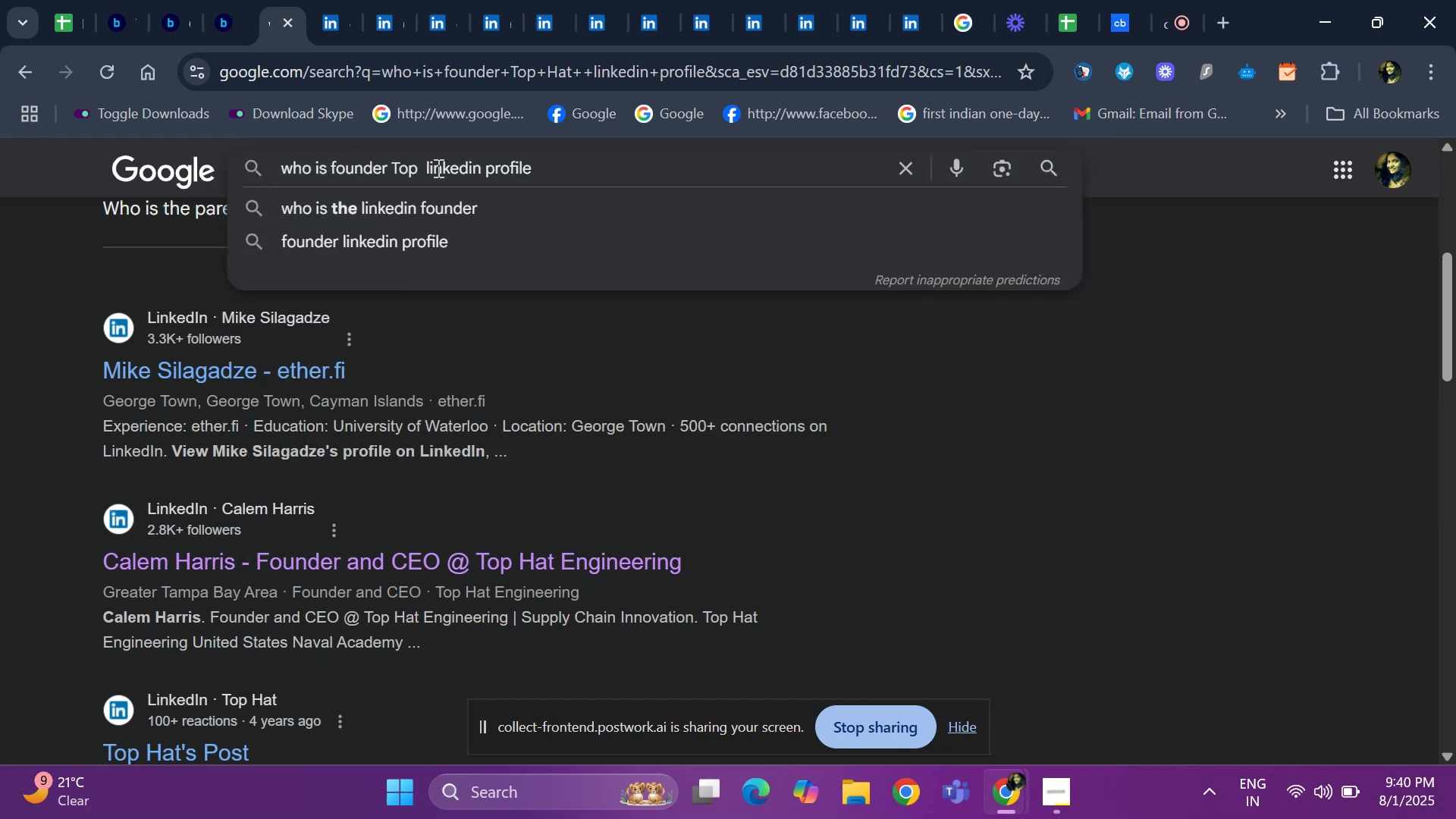 
key(Backspace)
 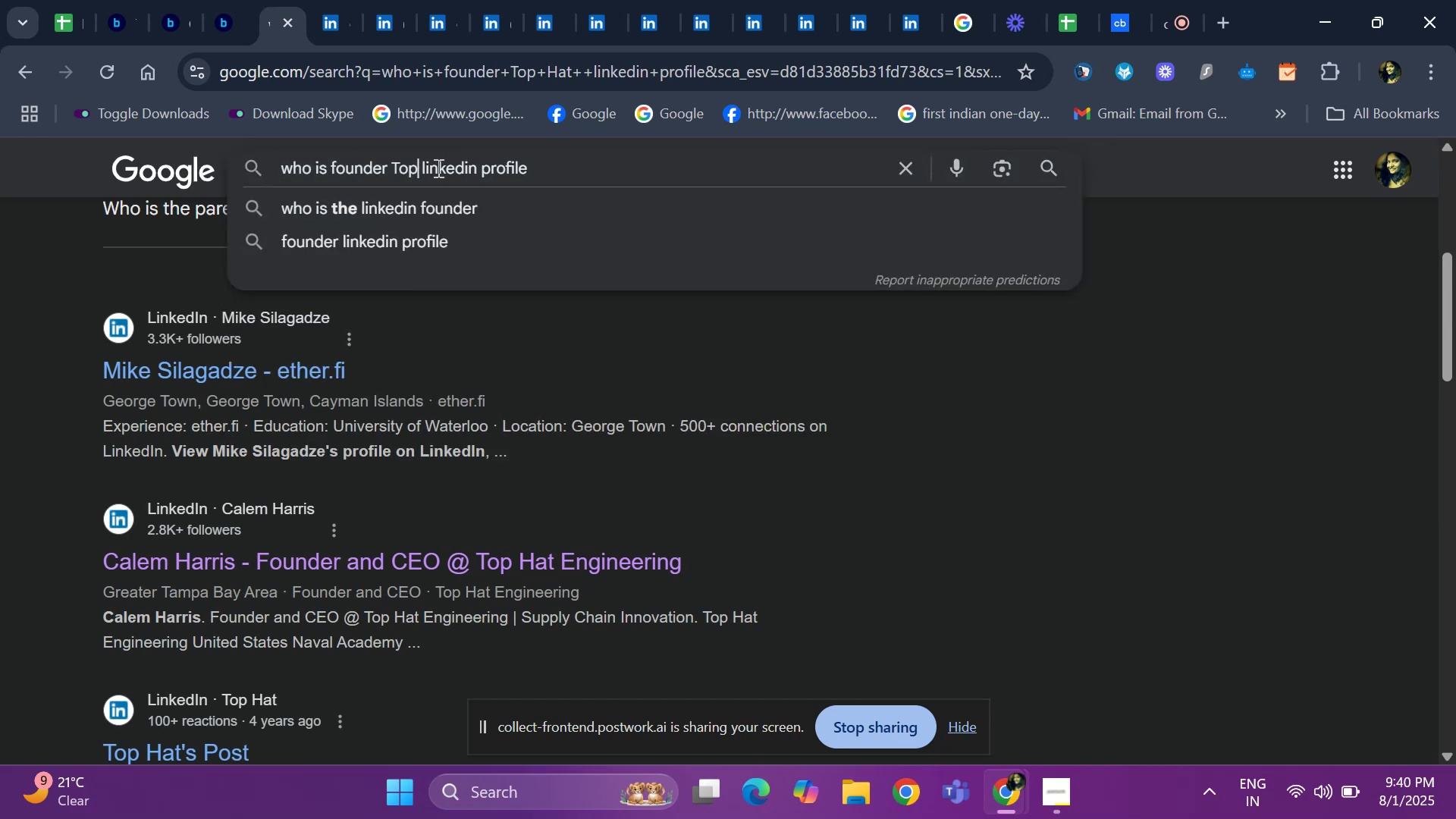 
key(Backspace)
 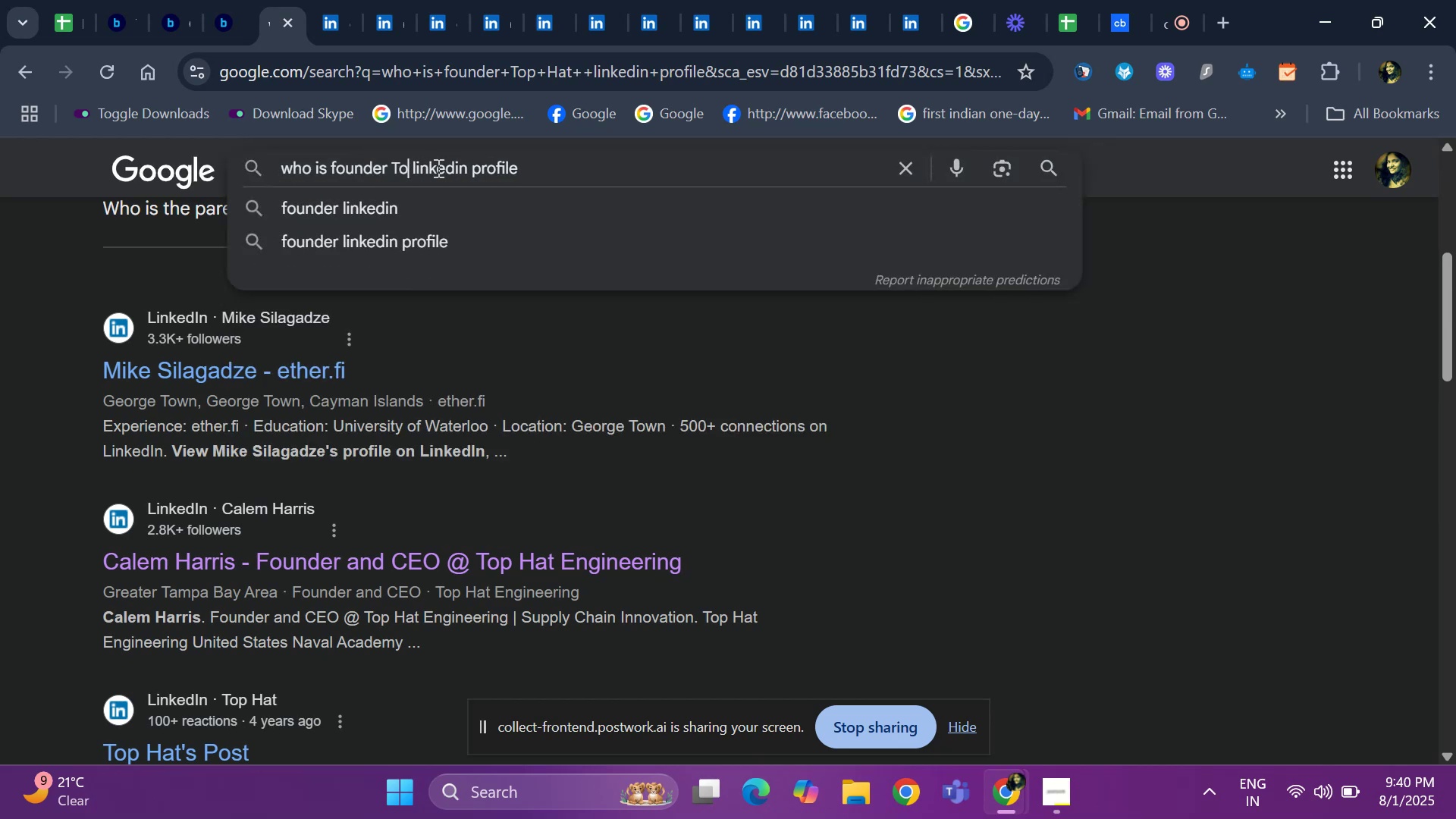 
key(Backspace)
 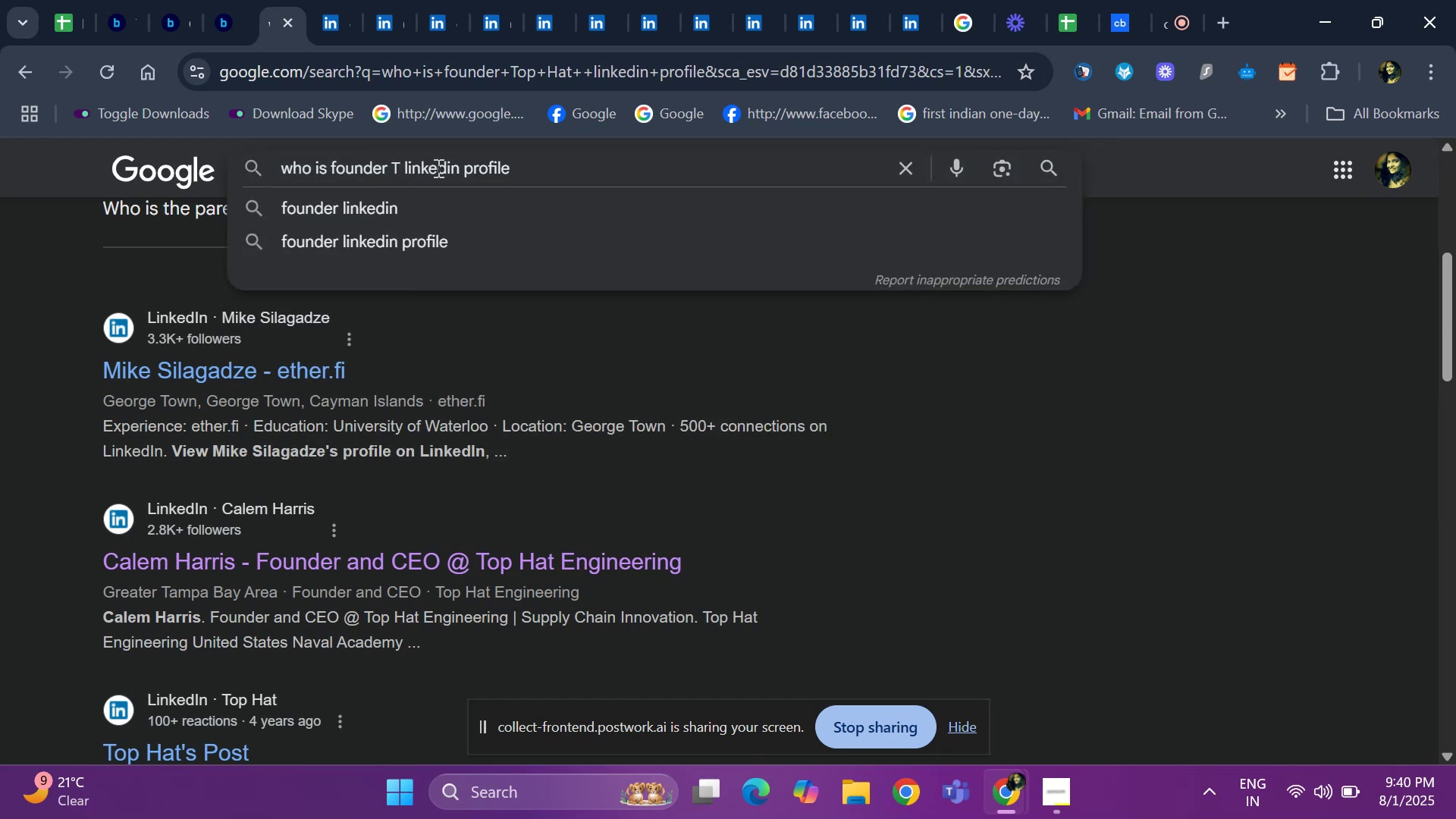 
key(Backspace)
 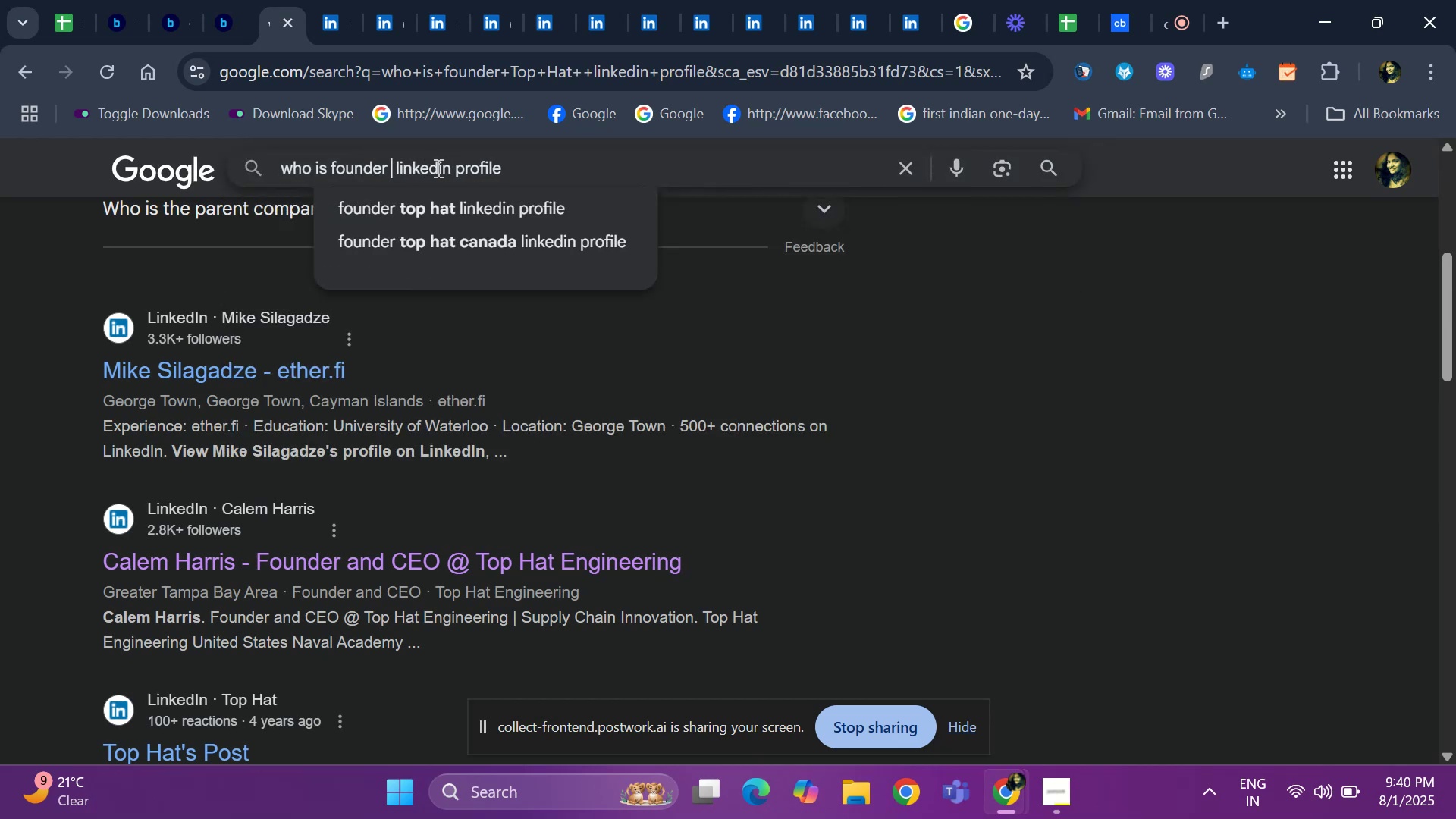 
key(Control+V)
 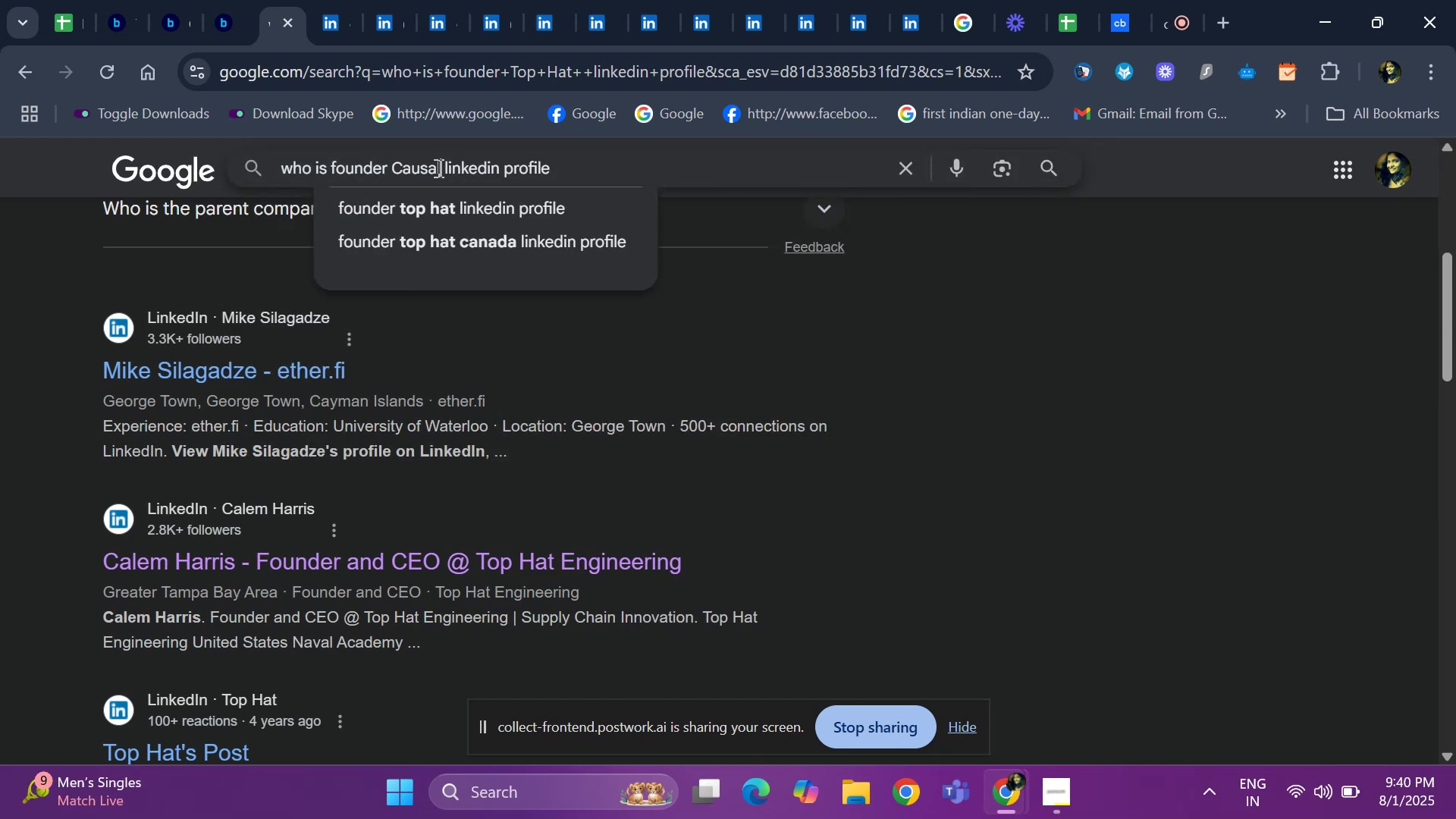 
key(Space)
 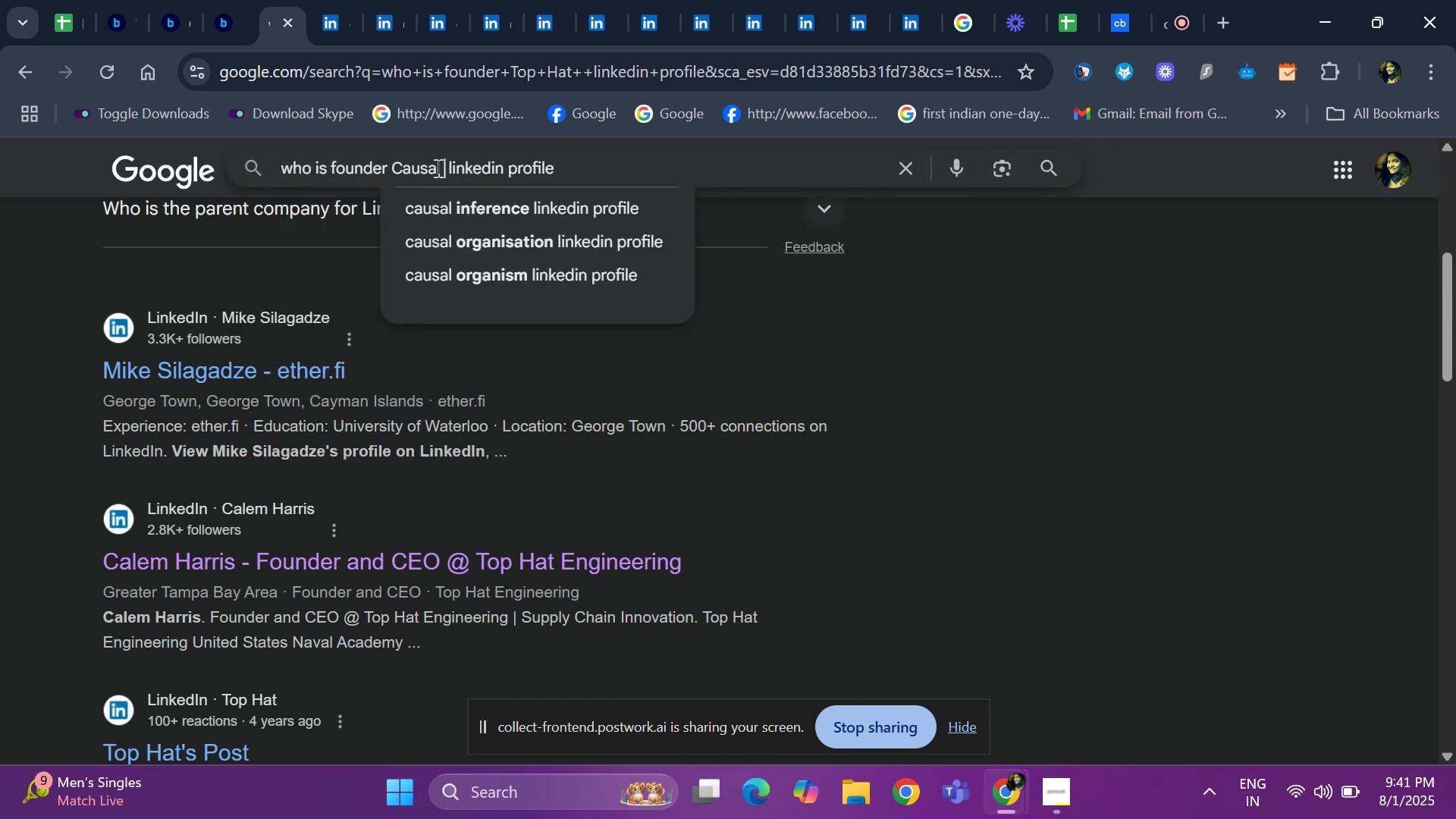 
key(Enter)
 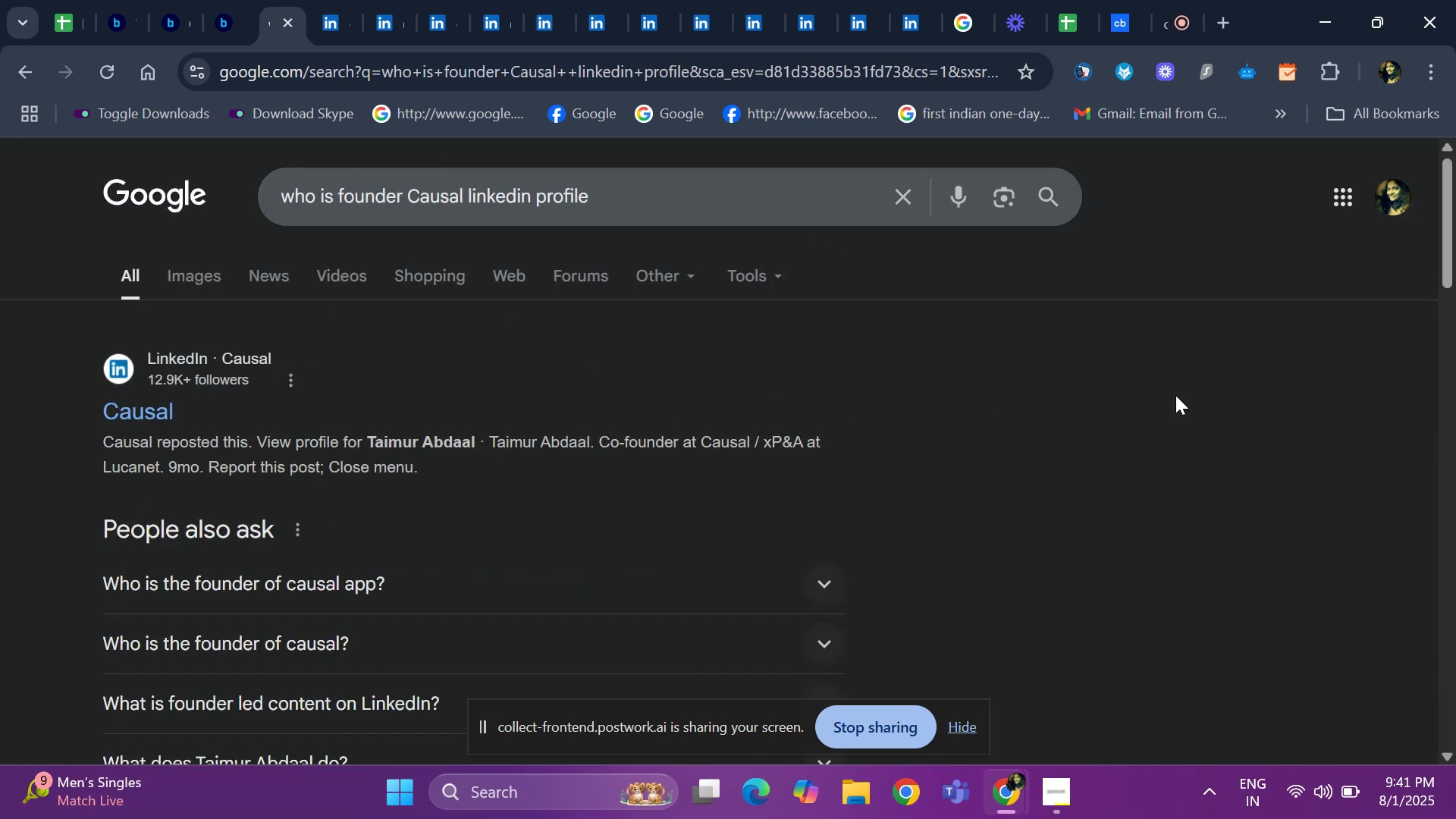 
left_click_drag(start_coordinate=[1450, 251], to_coordinate=[1455, 358])
 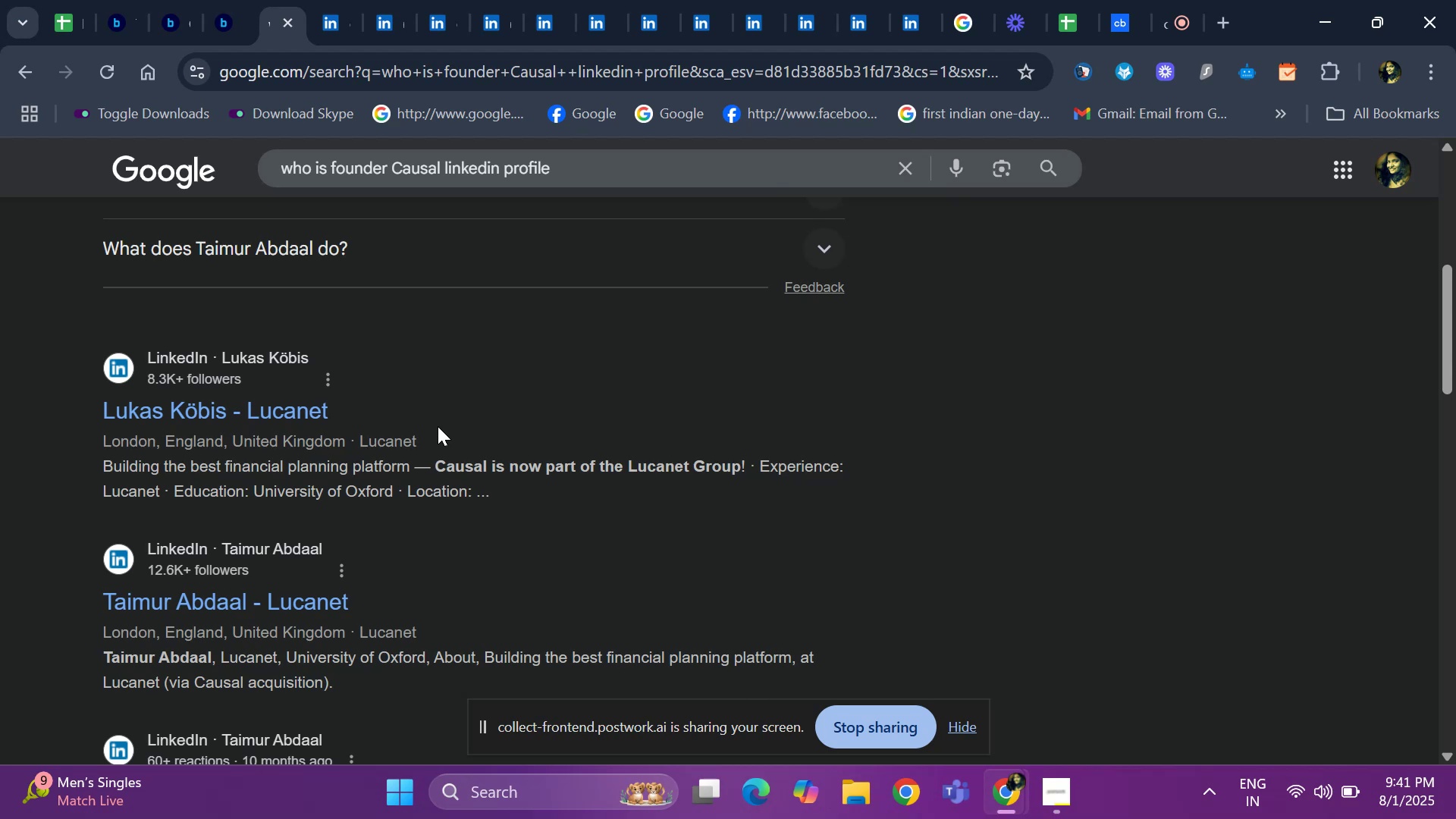 
key(ArrowDown)
 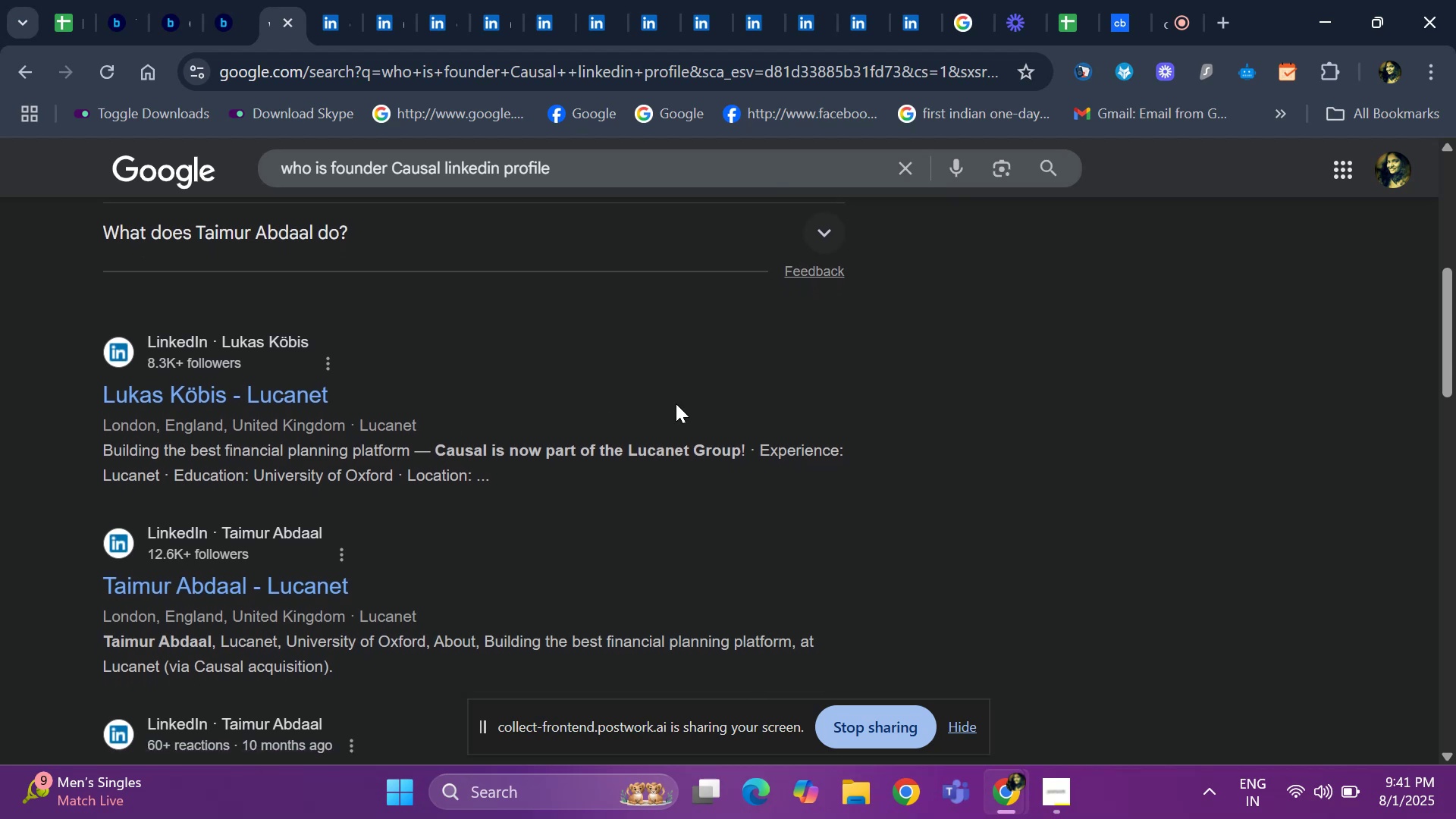 
key(ArrowDown)
 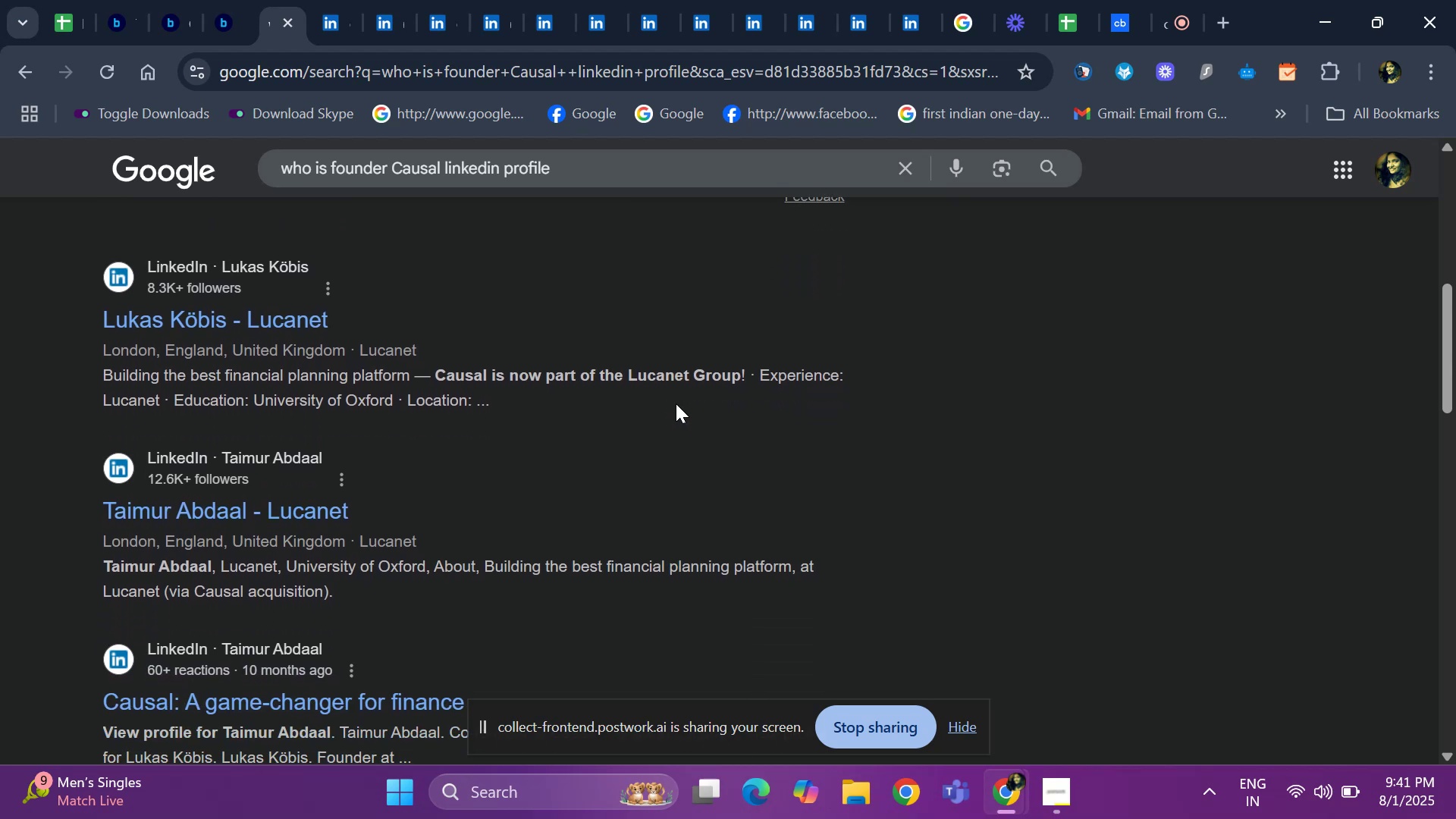 
hold_key(key=ArrowDown, duration=0.62)
 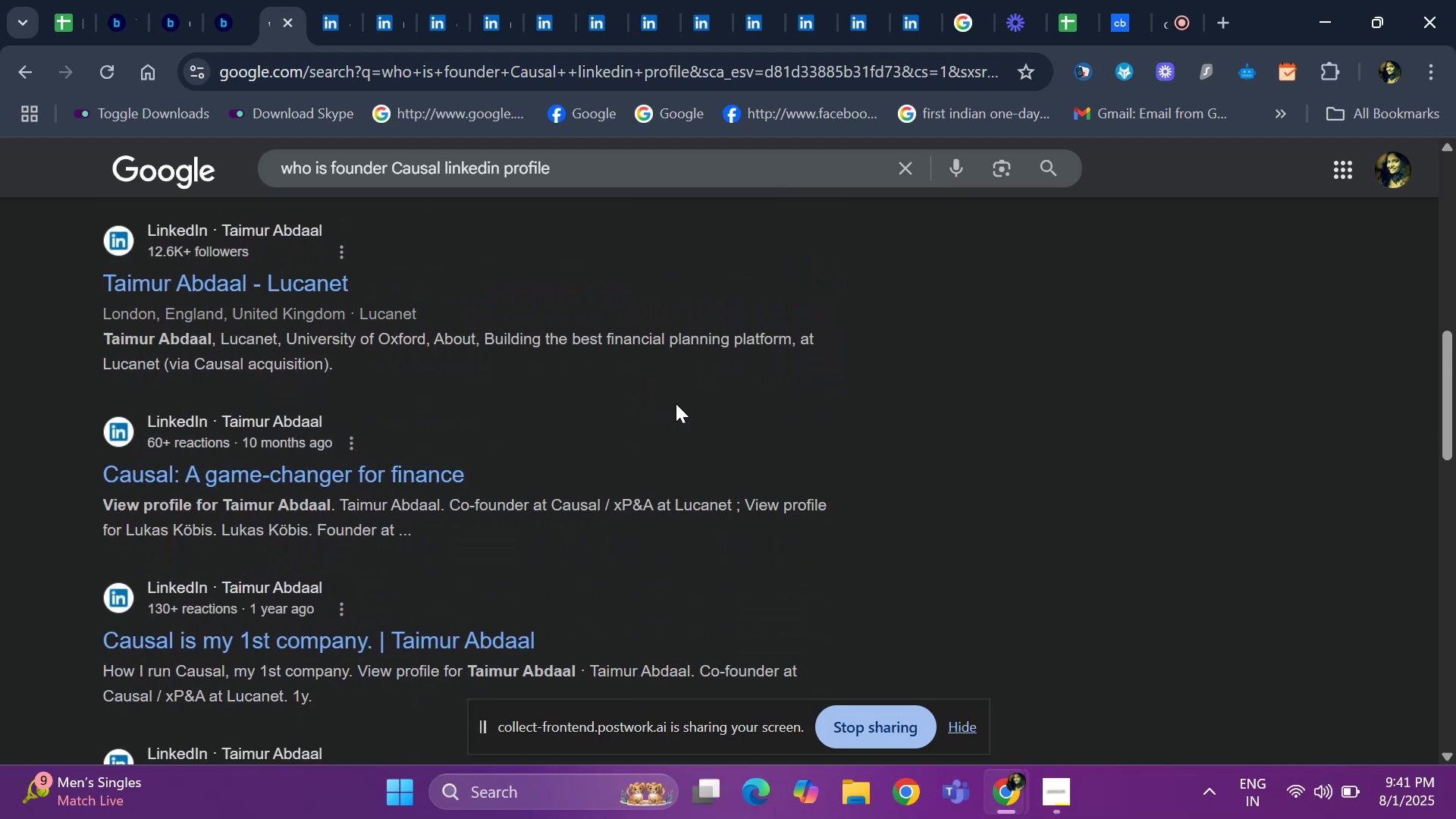 
key(ArrowDown)
 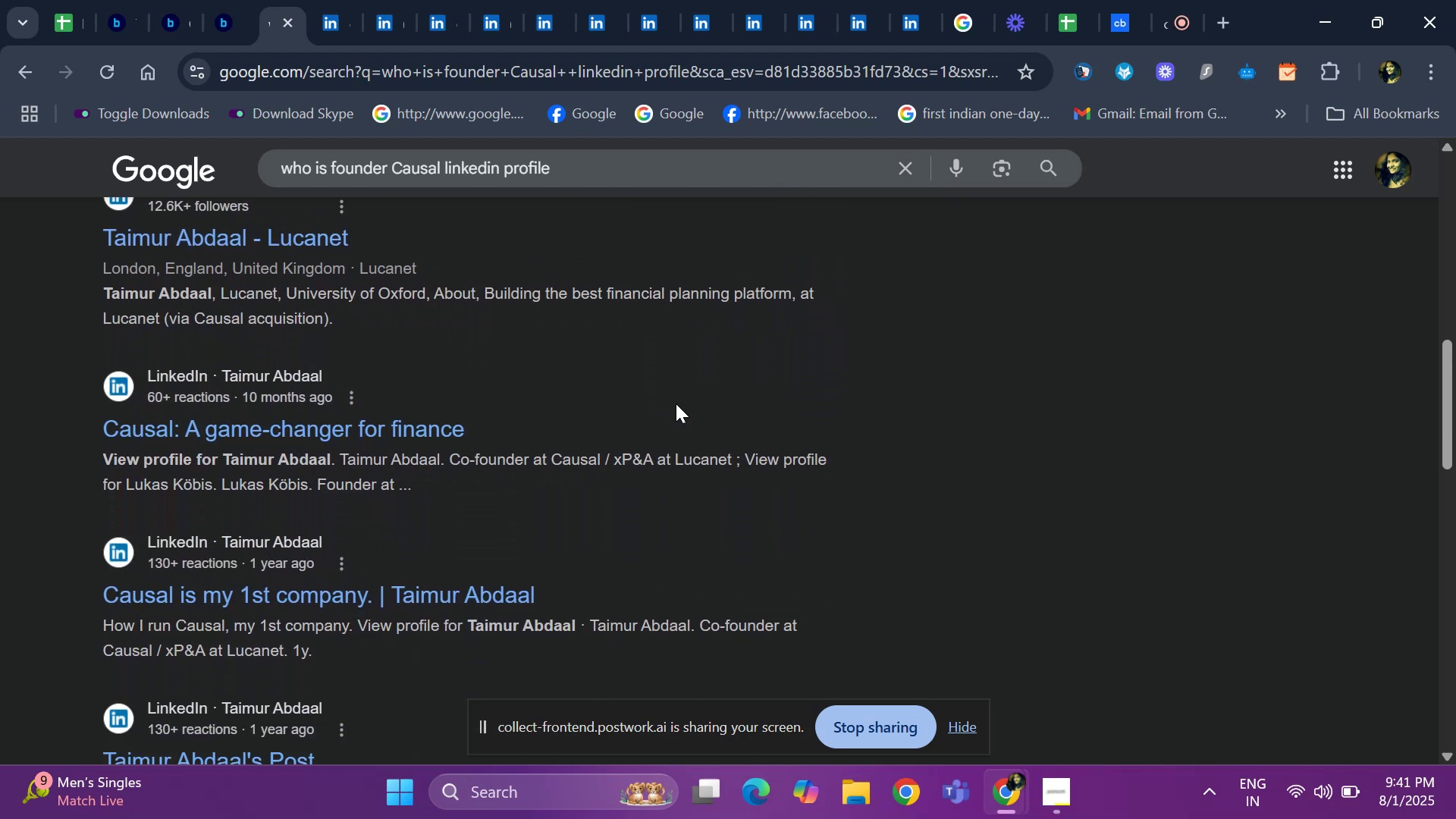 
key(ArrowDown)
 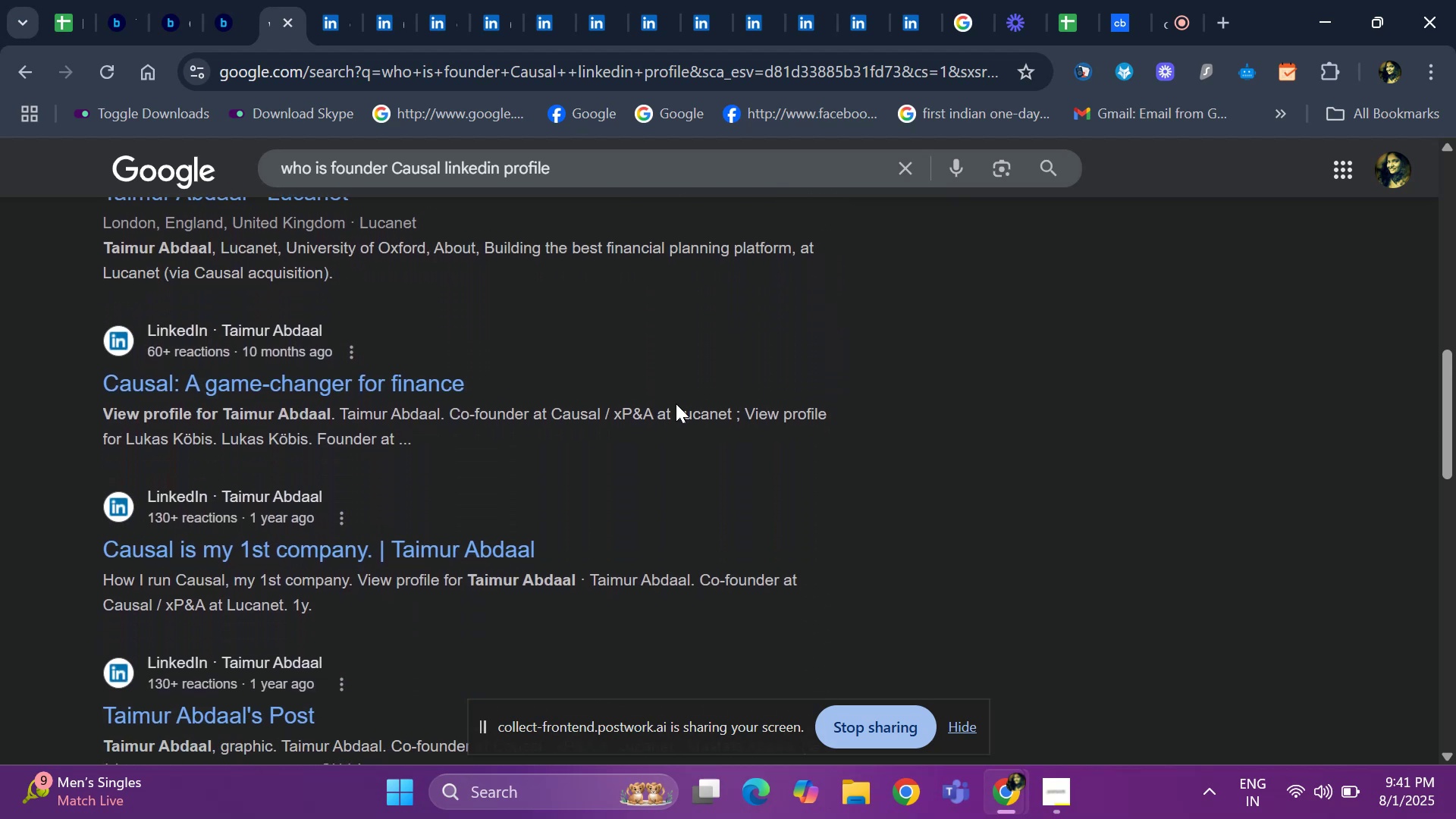 
key(ArrowDown)
 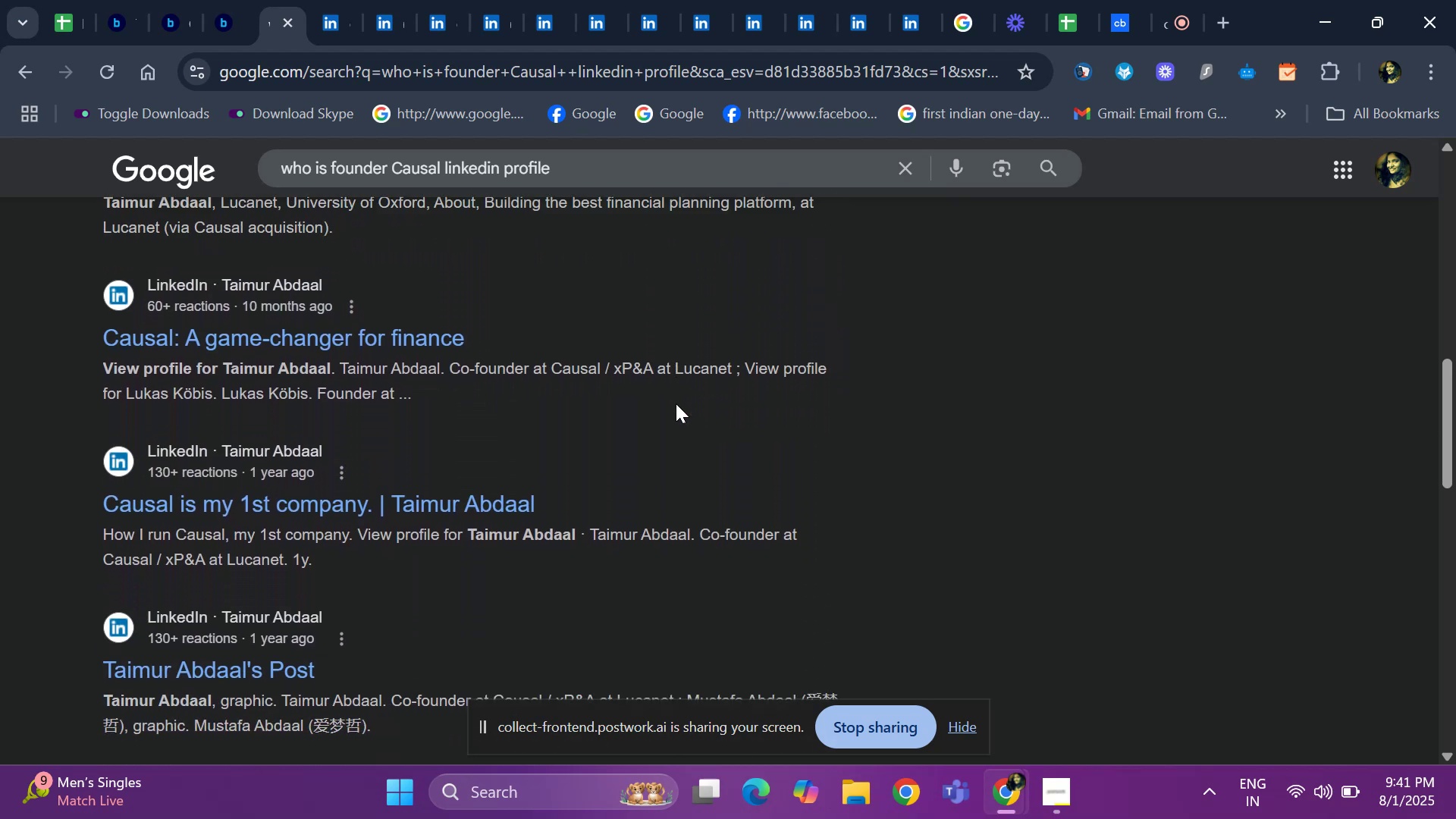 
key(ArrowDown)
 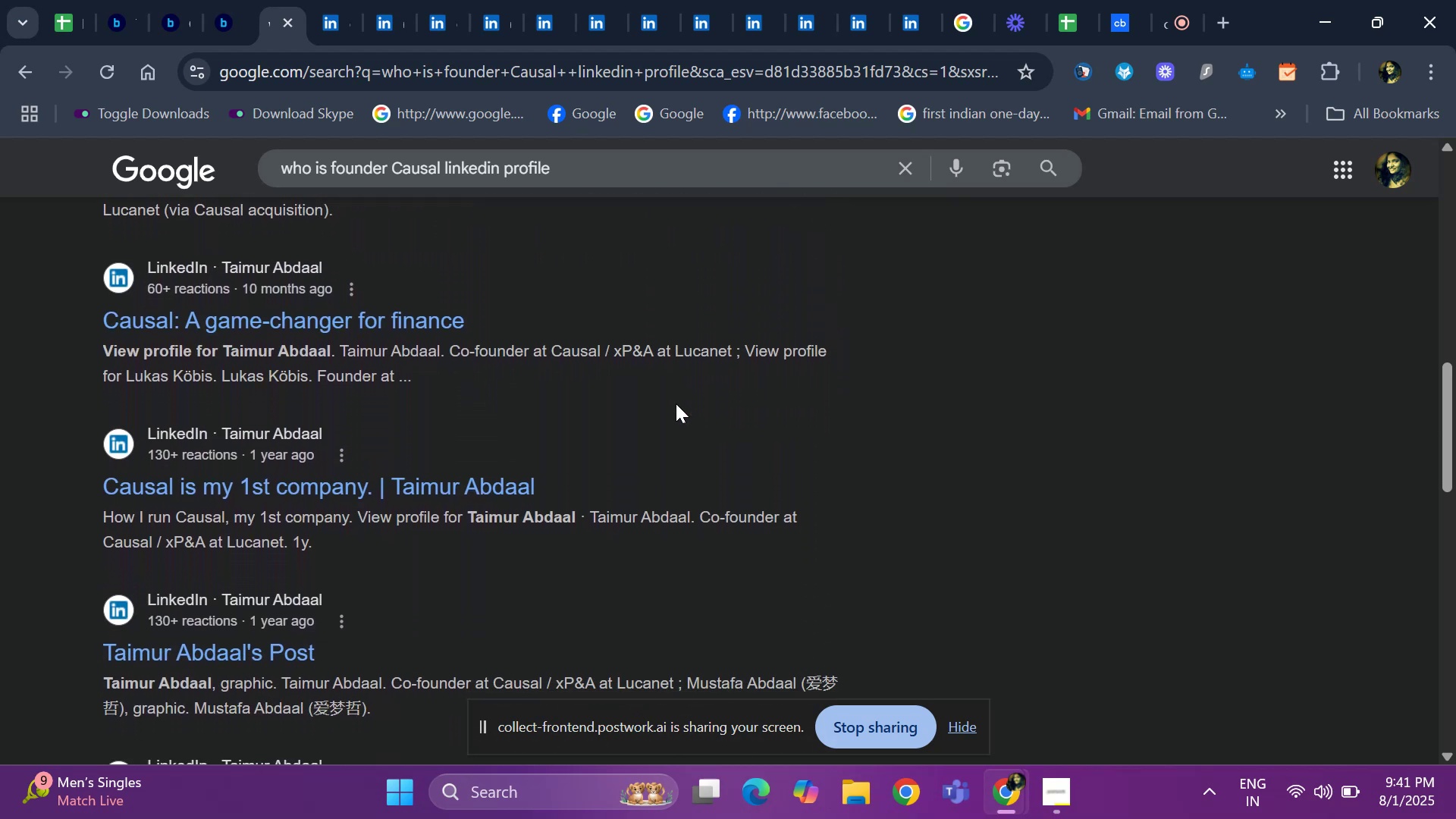 
key(ArrowDown)
 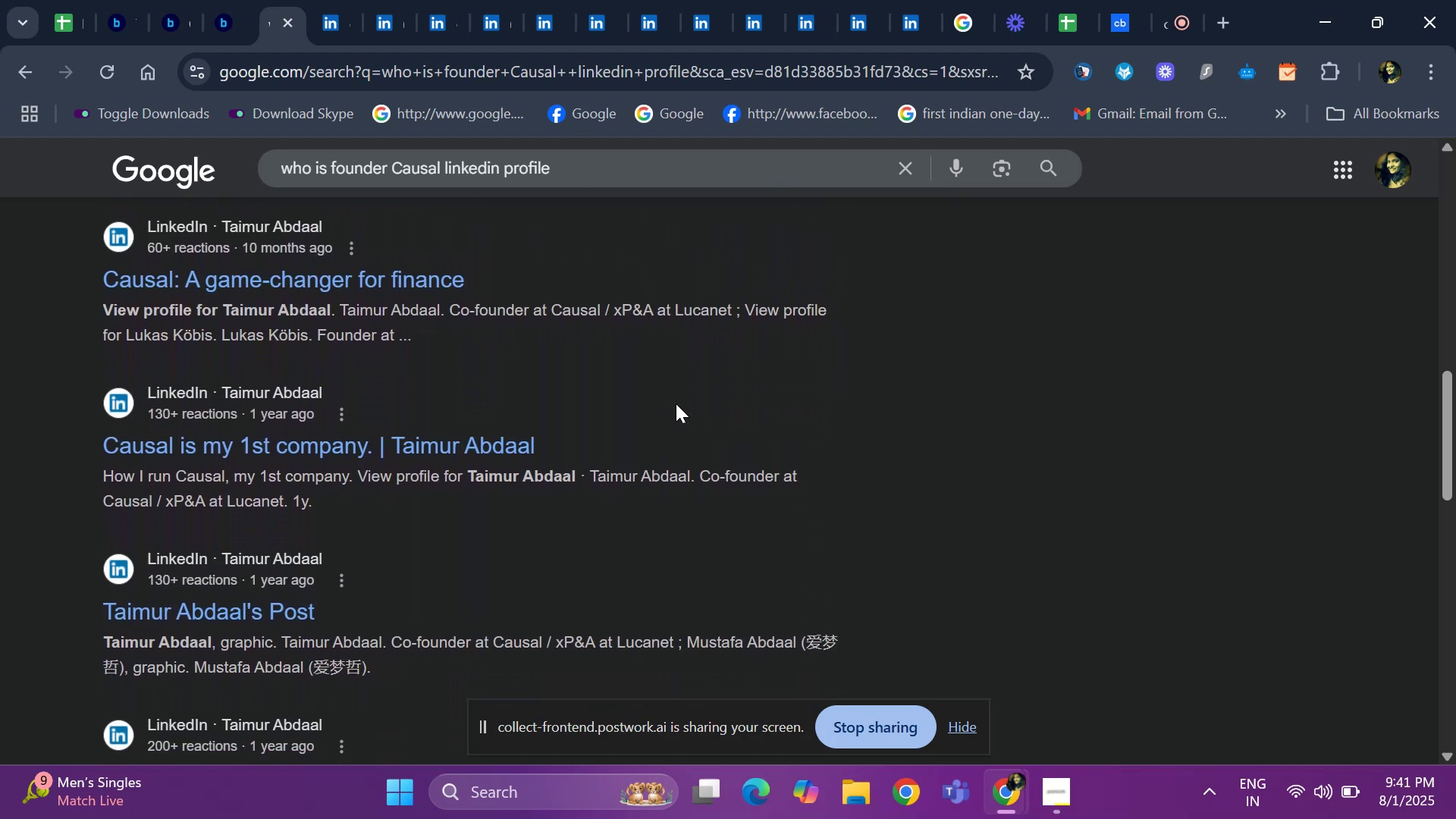 
key(ArrowDown)
 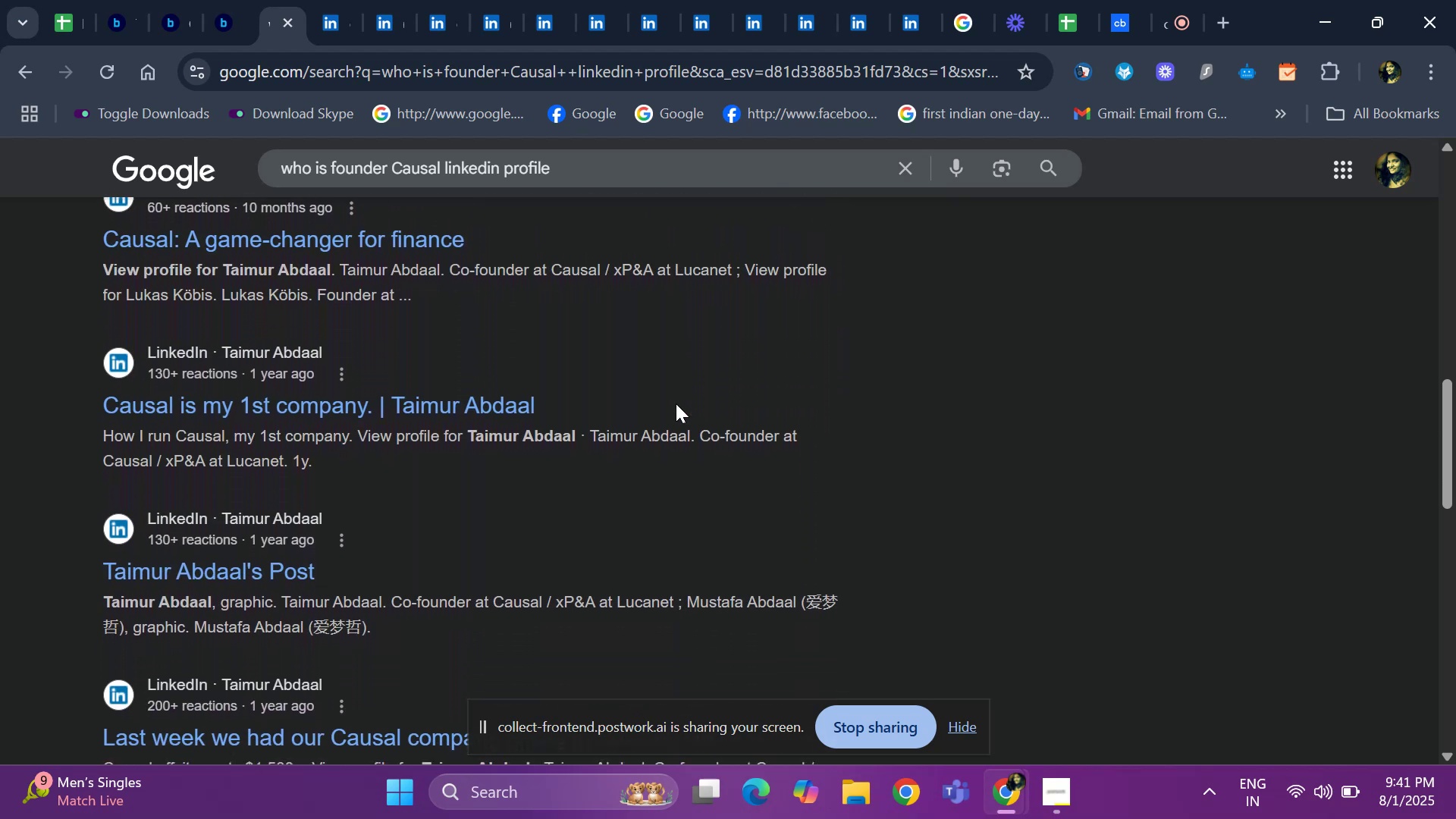 
key(ArrowDown)
 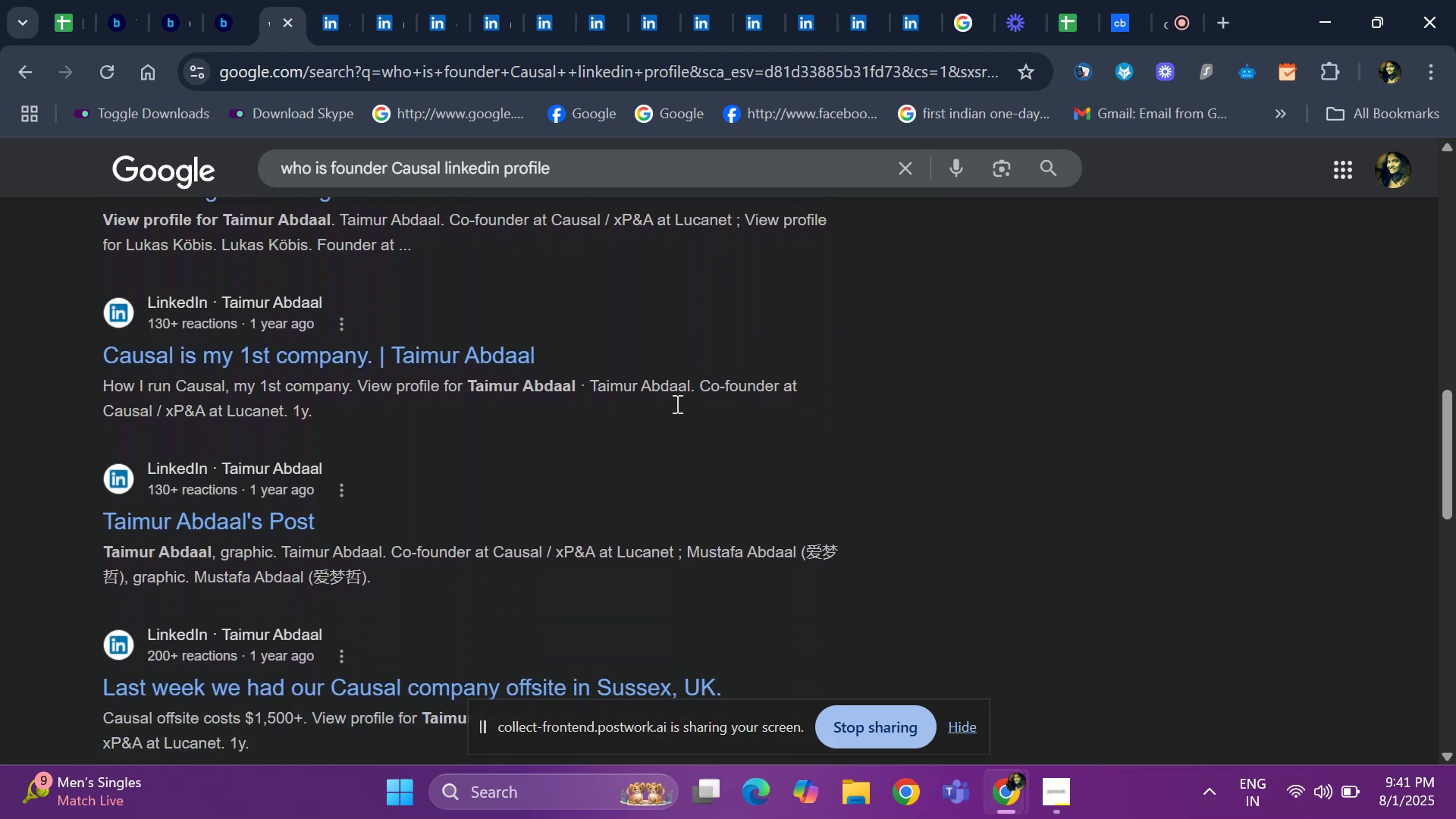 
key(ArrowDown)
 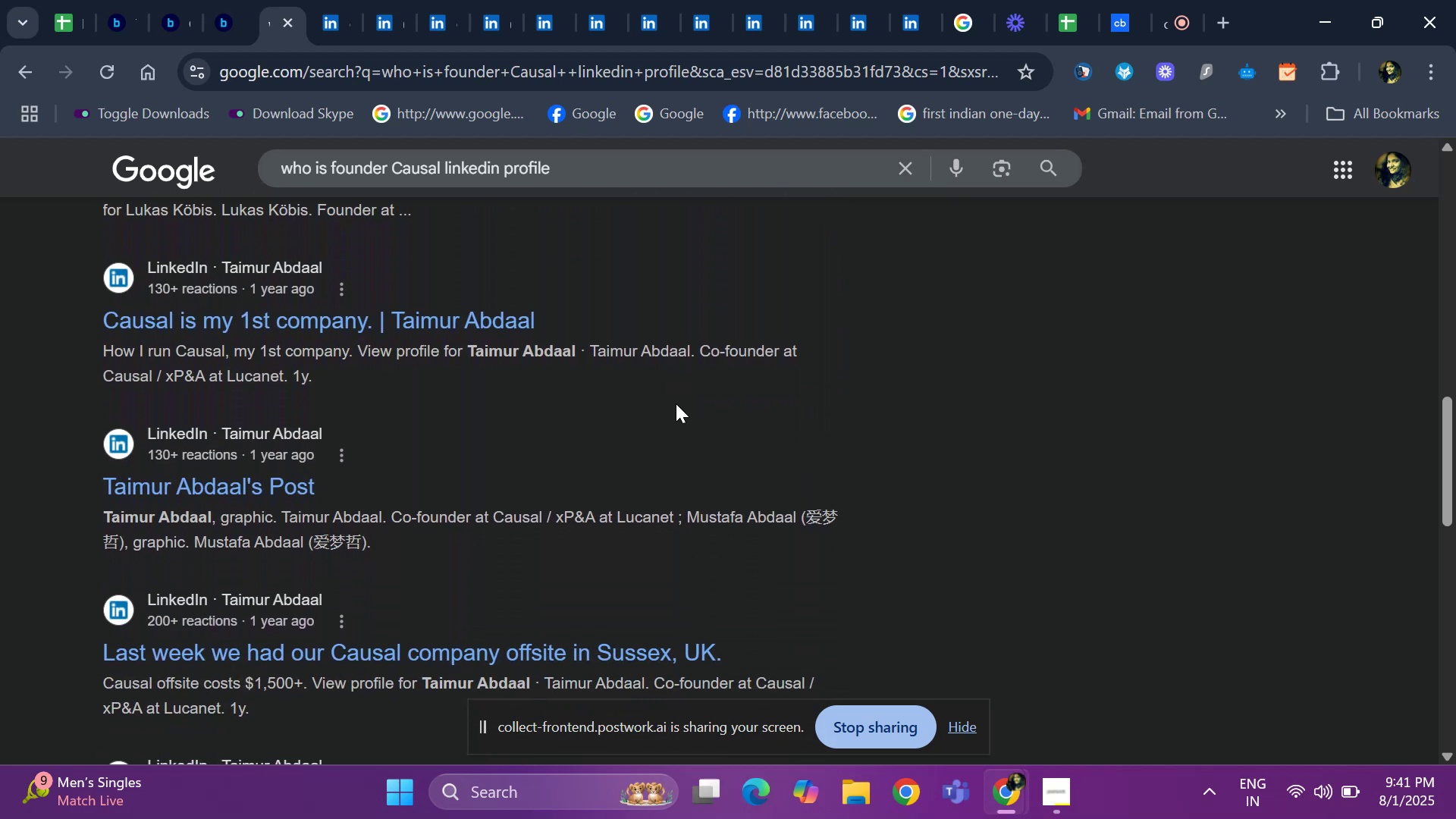 
key(ArrowDown)
 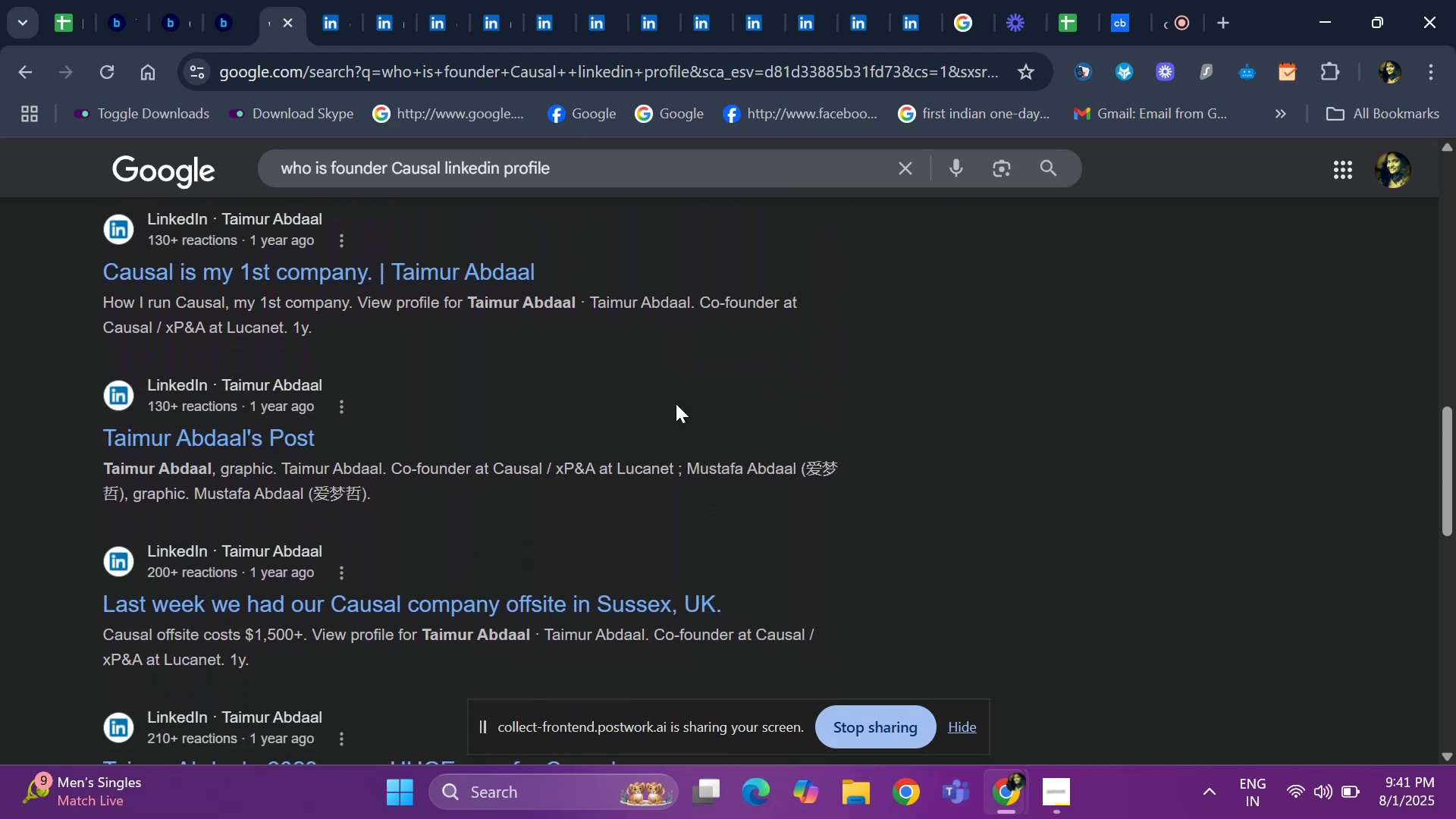 
key(ArrowDown)
 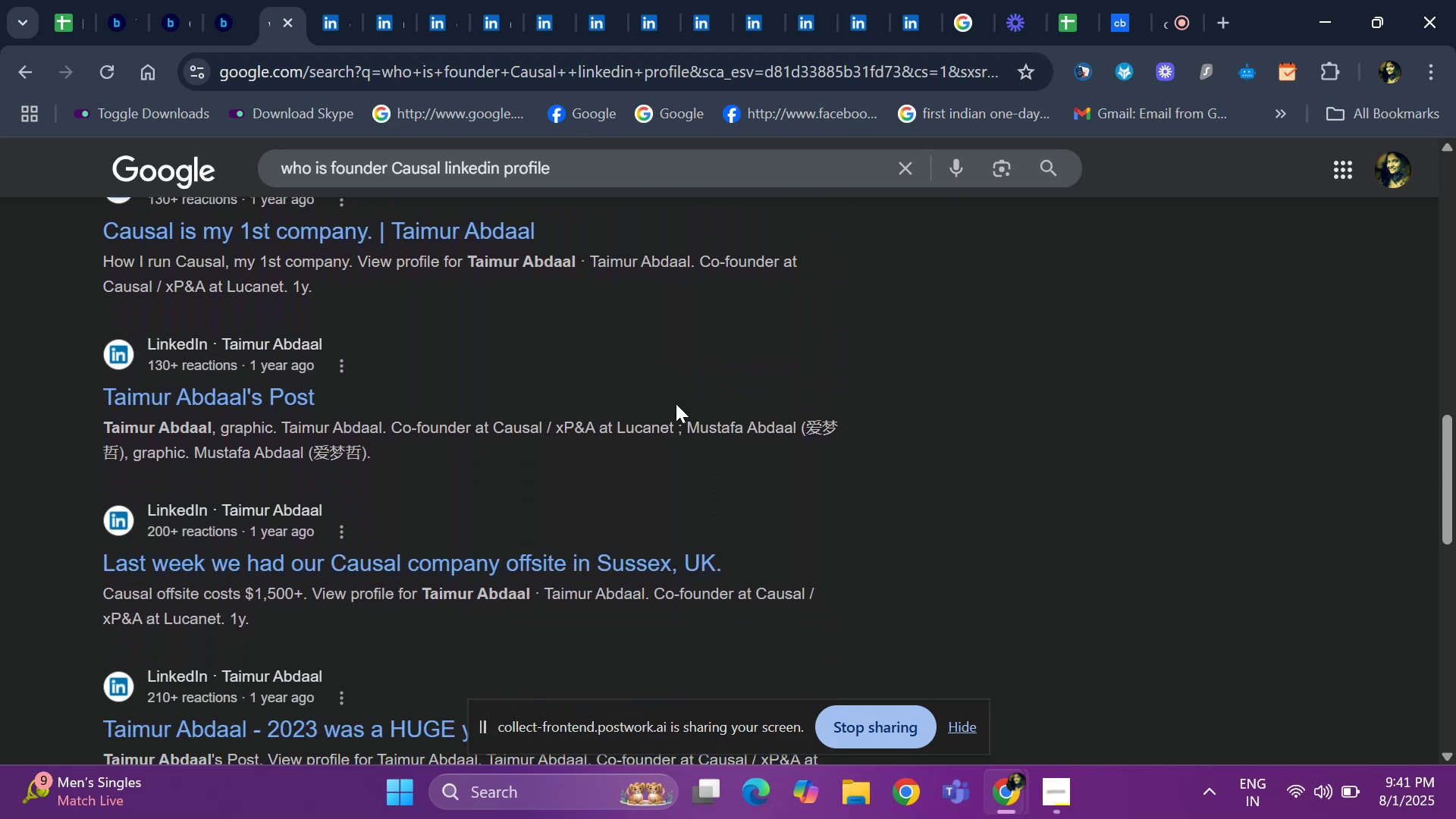 
key(ArrowDown)
 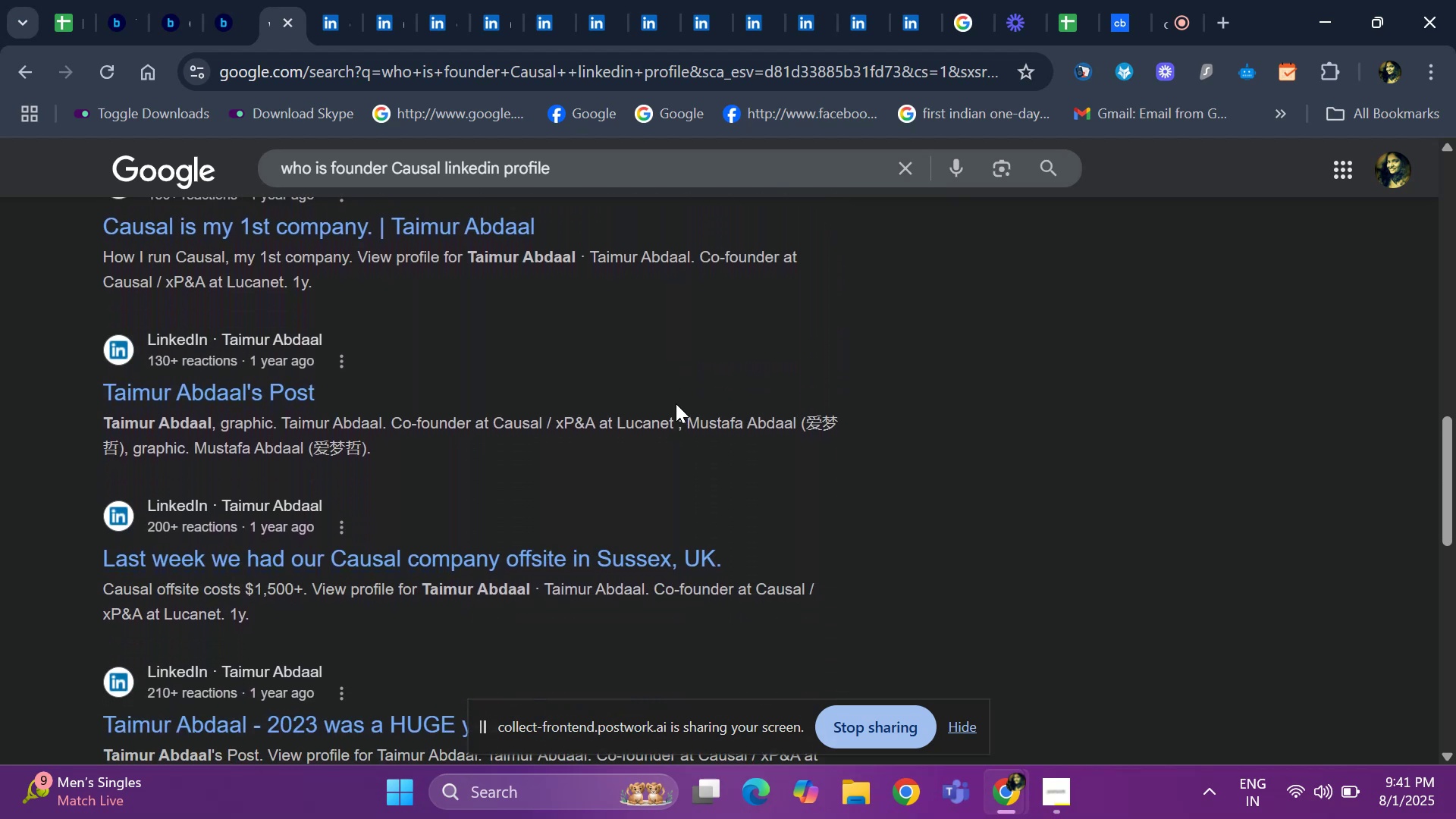 
key(ArrowDown)
 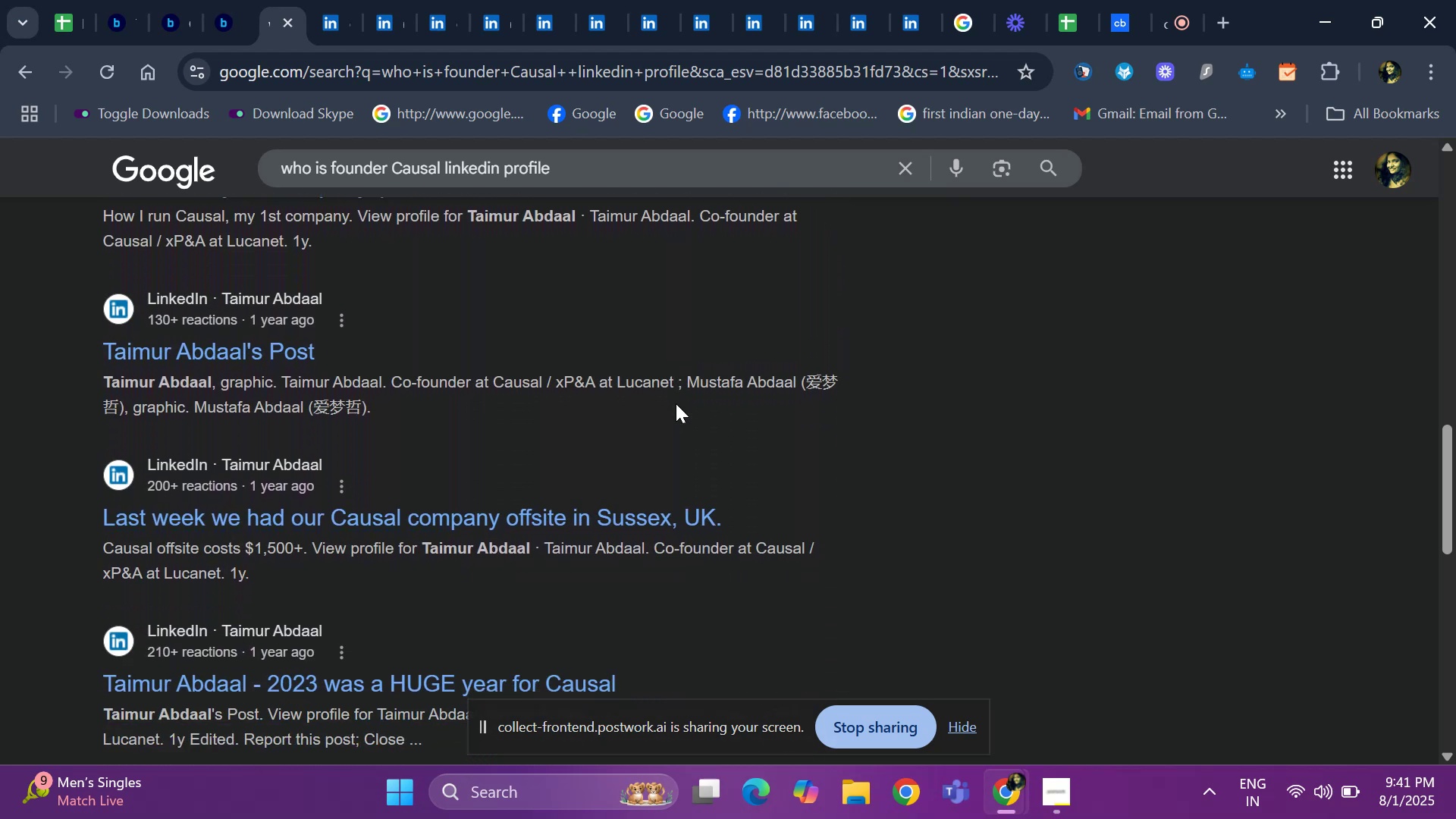 
hold_key(key=ArrowDown, duration=0.71)
 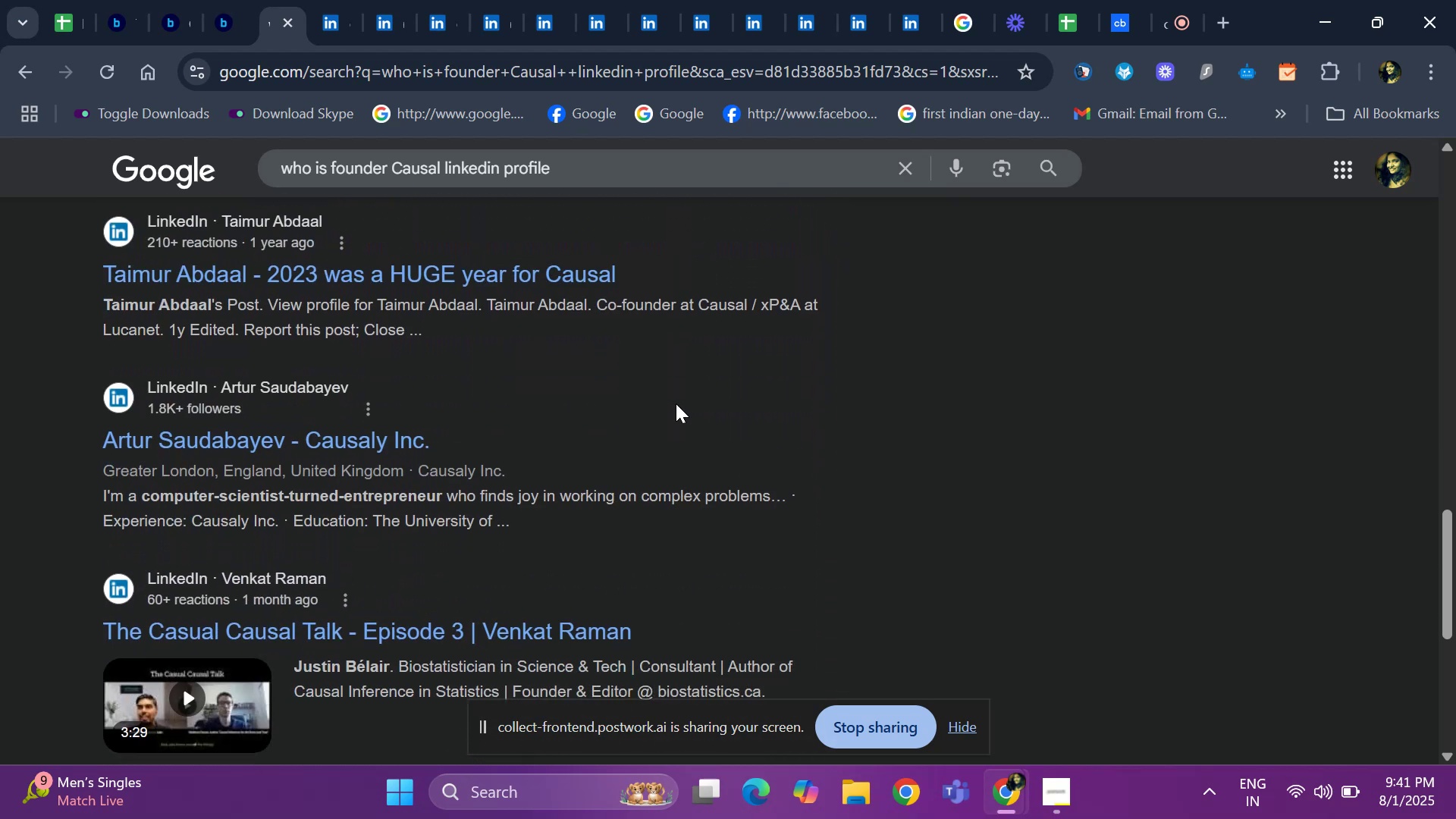 
hold_key(key=ArrowUp, duration=1.5)
 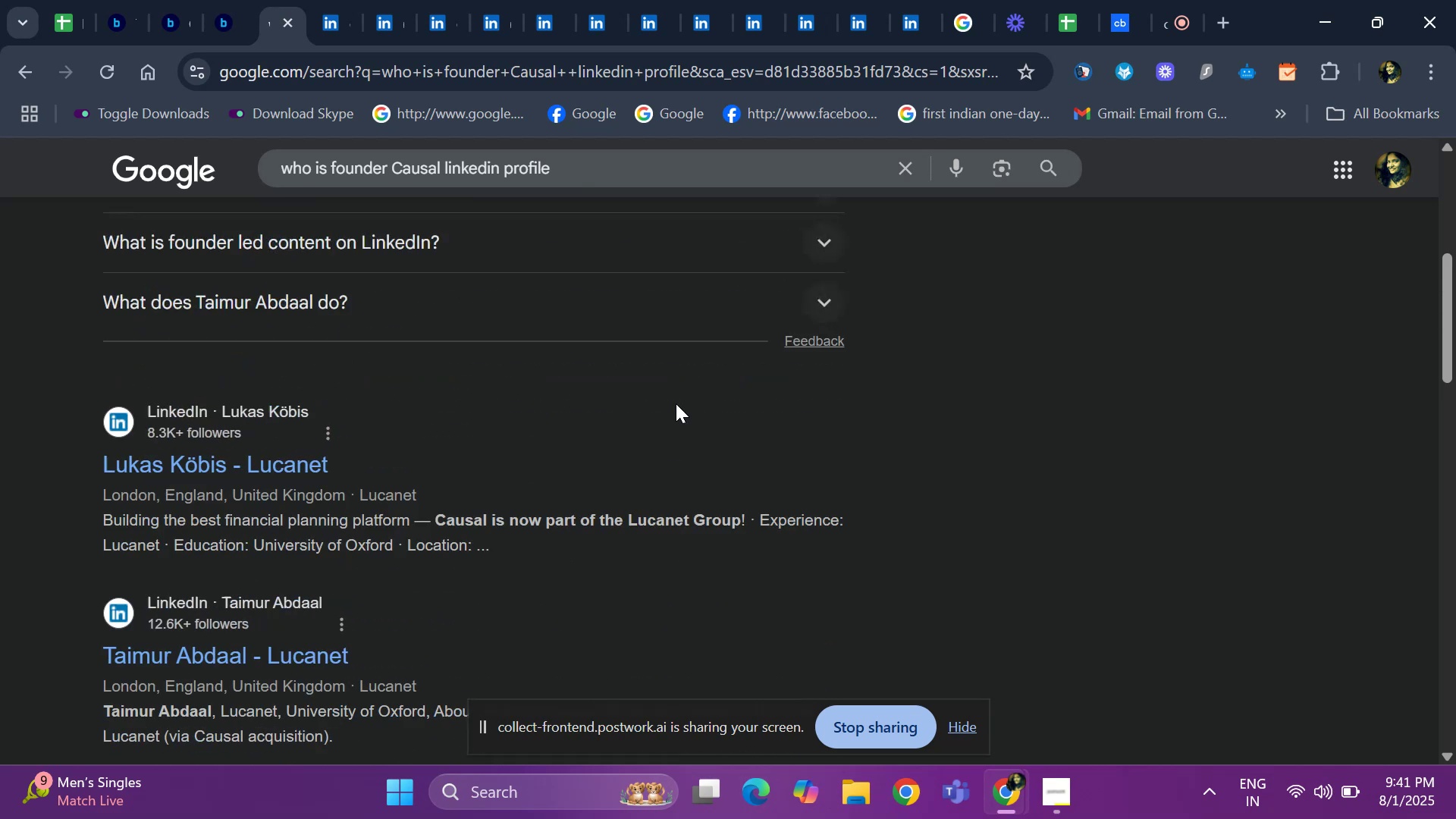 
key(ArrowUp)
 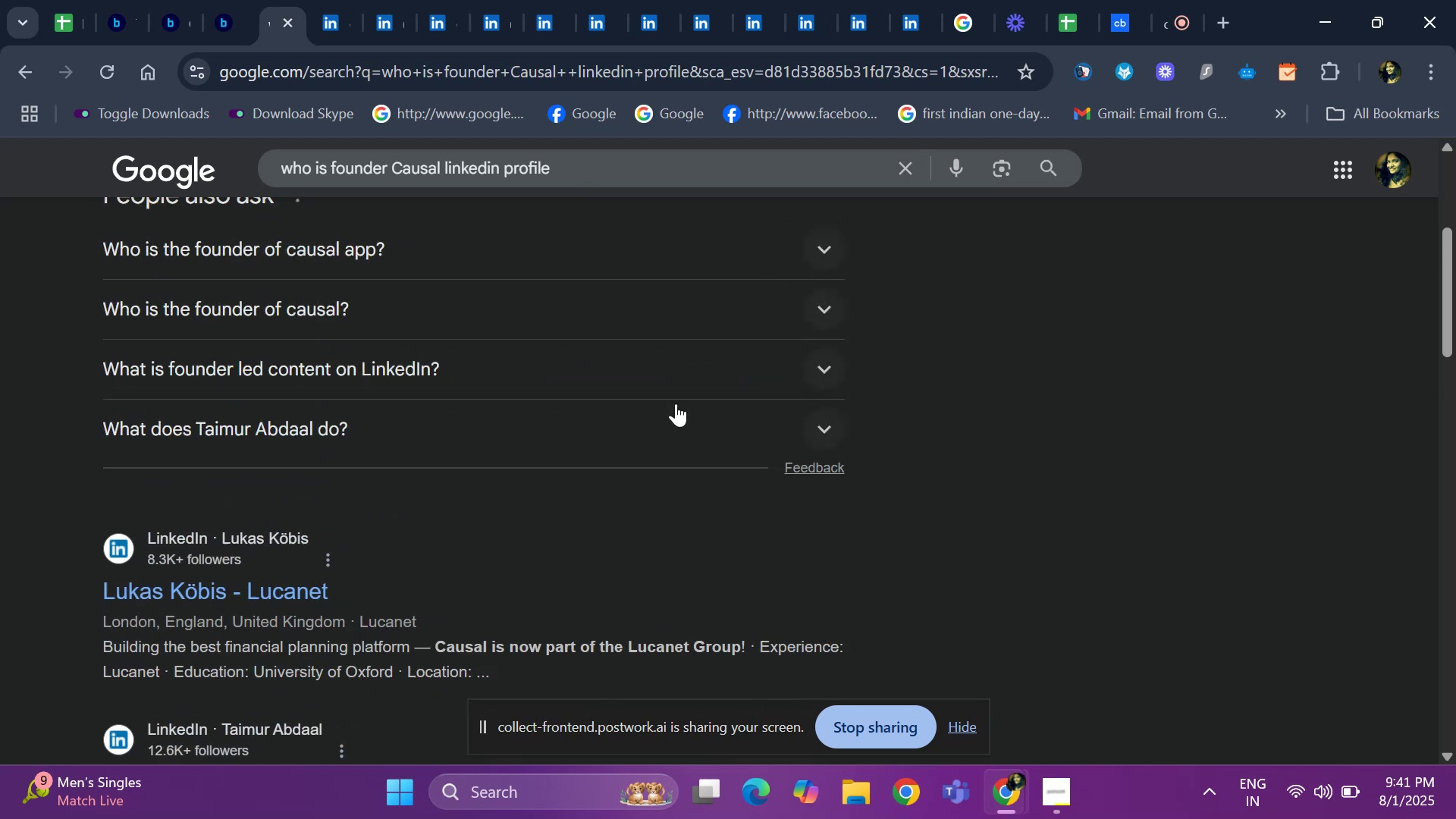 
key(ArrowUp)
 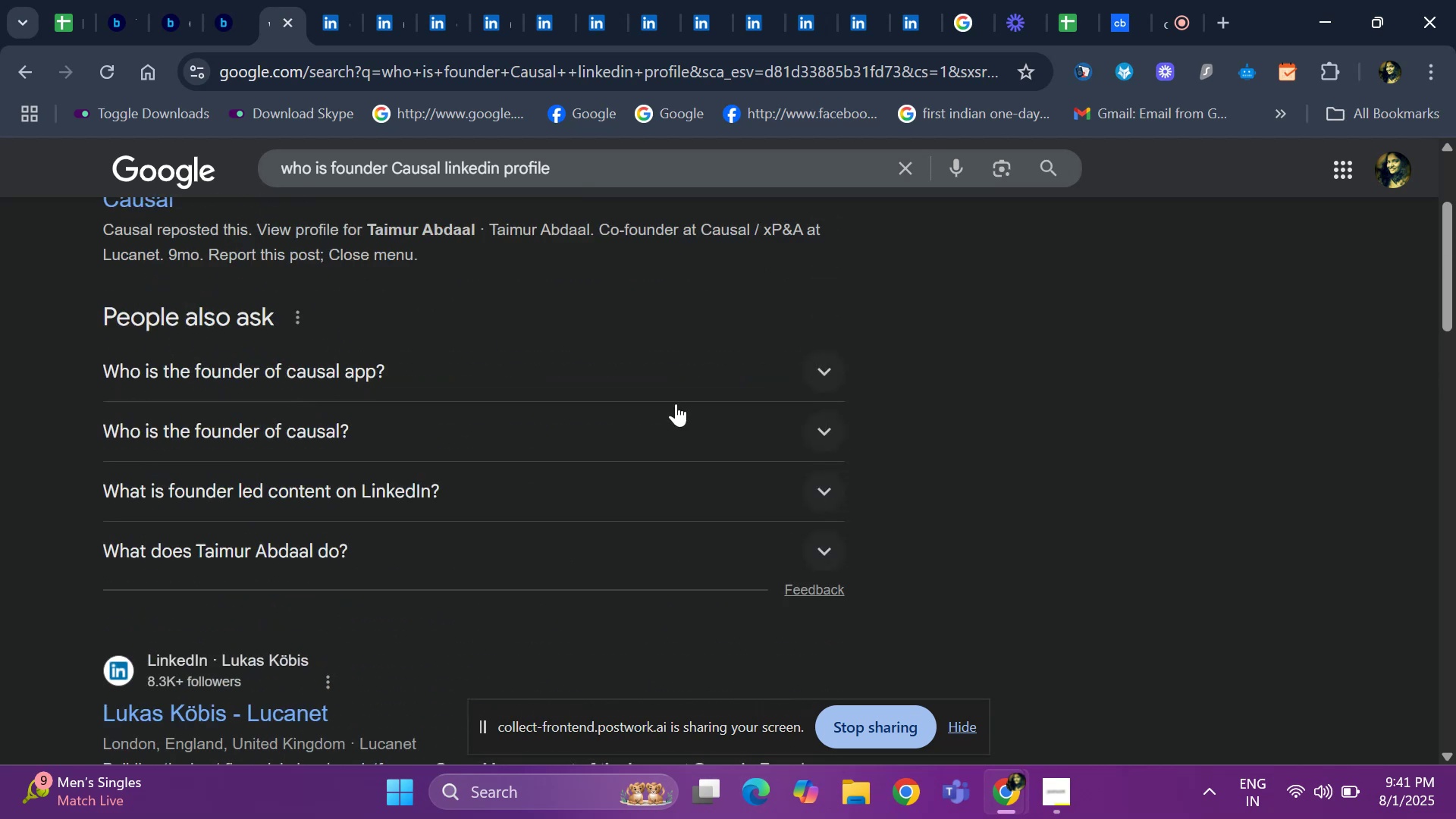 
key(ArrowUp)
 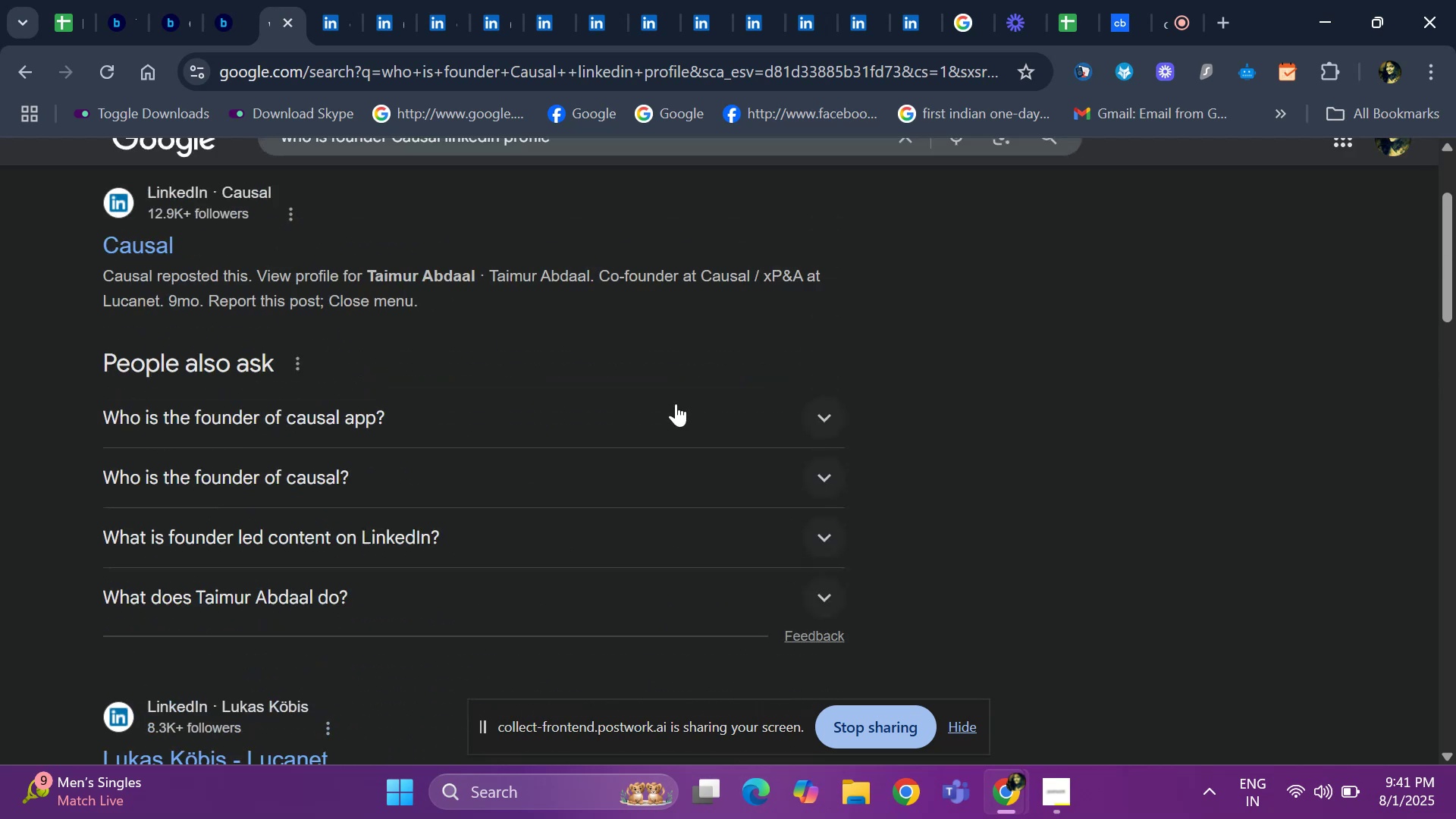 
key(ArrowUp)
 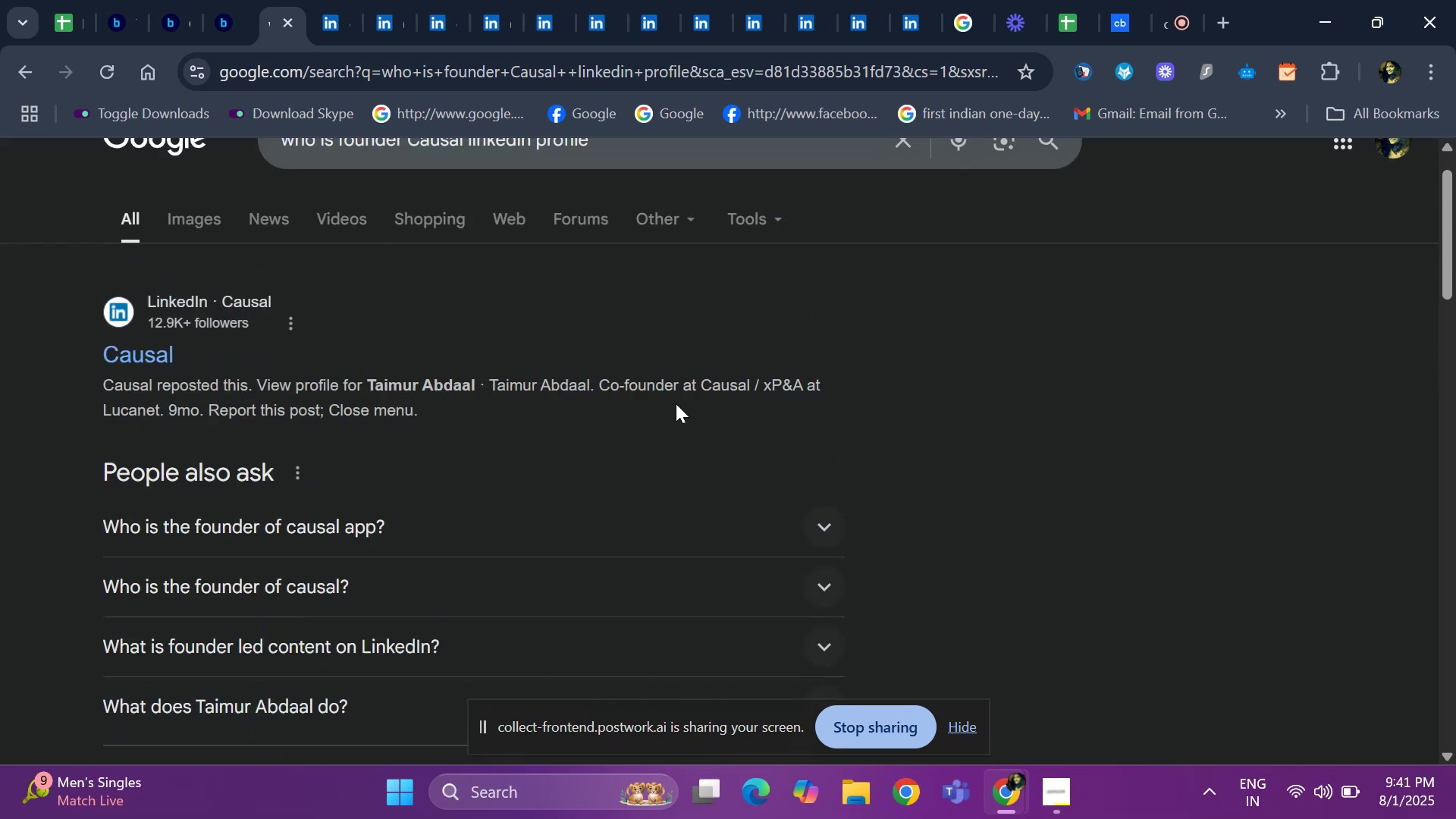 
key(ArrowUp)
 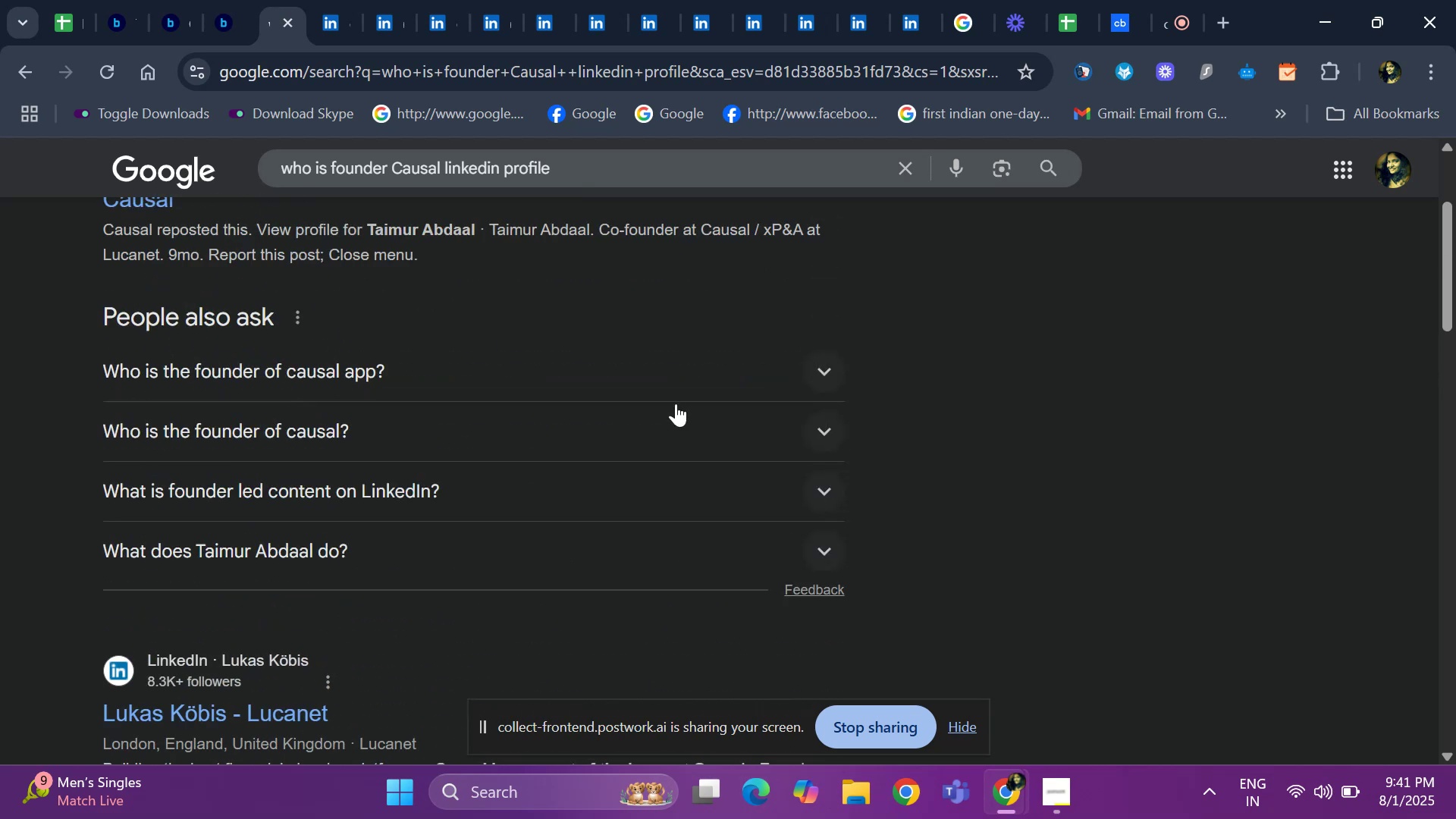 
key(ArrowUp)
 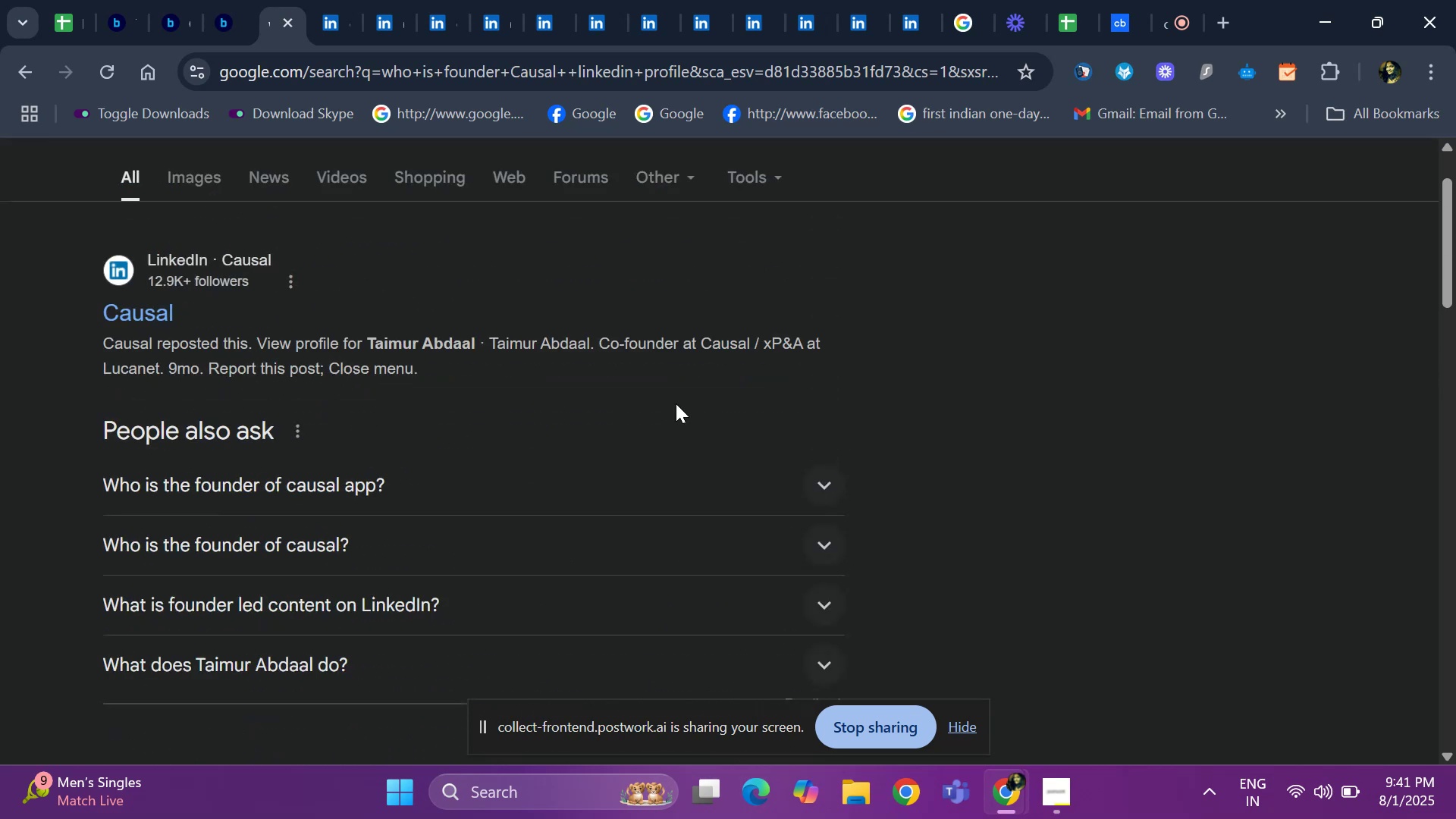 
key(ArrowUp)
 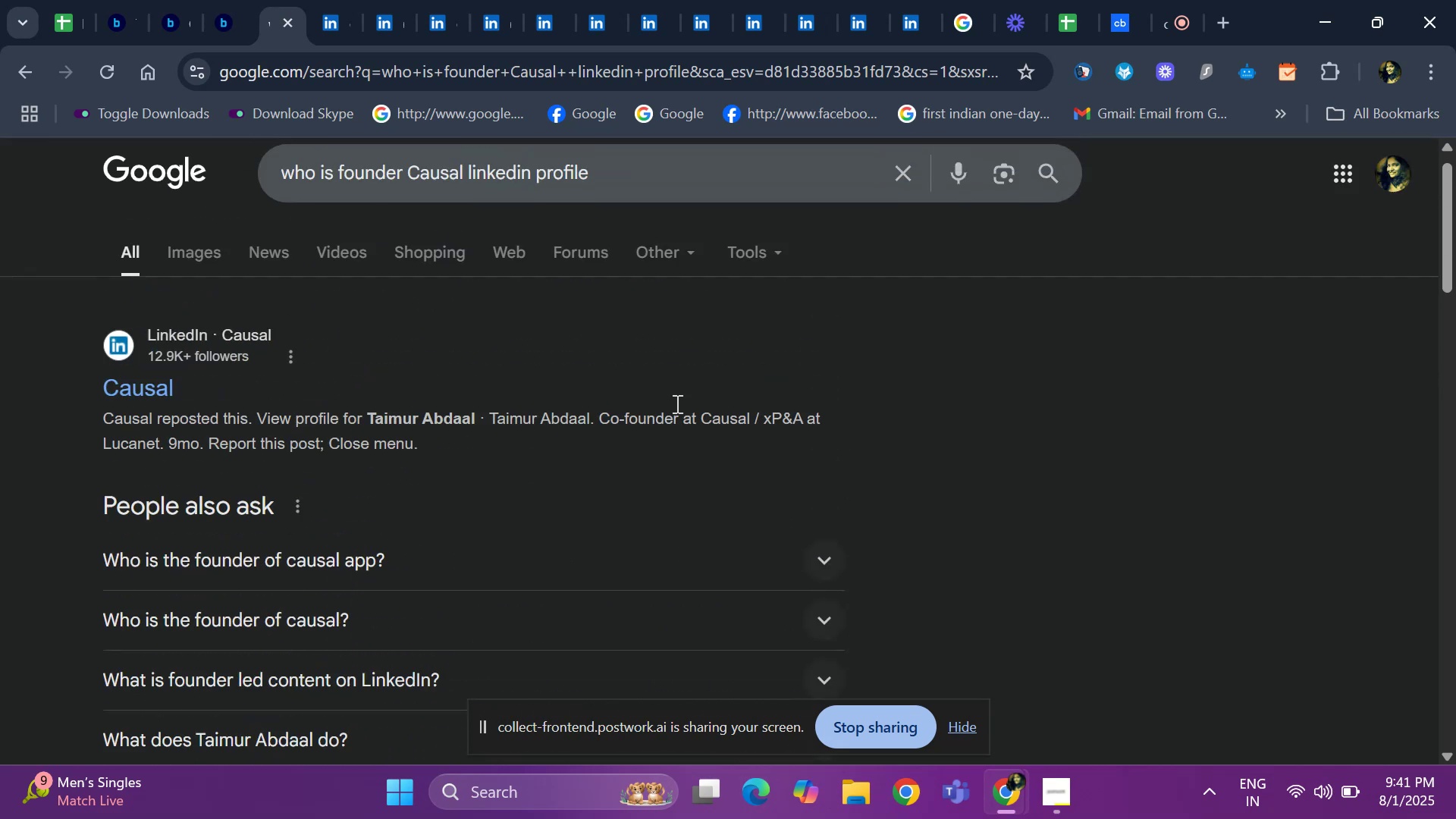 
key(ArrowUp)
 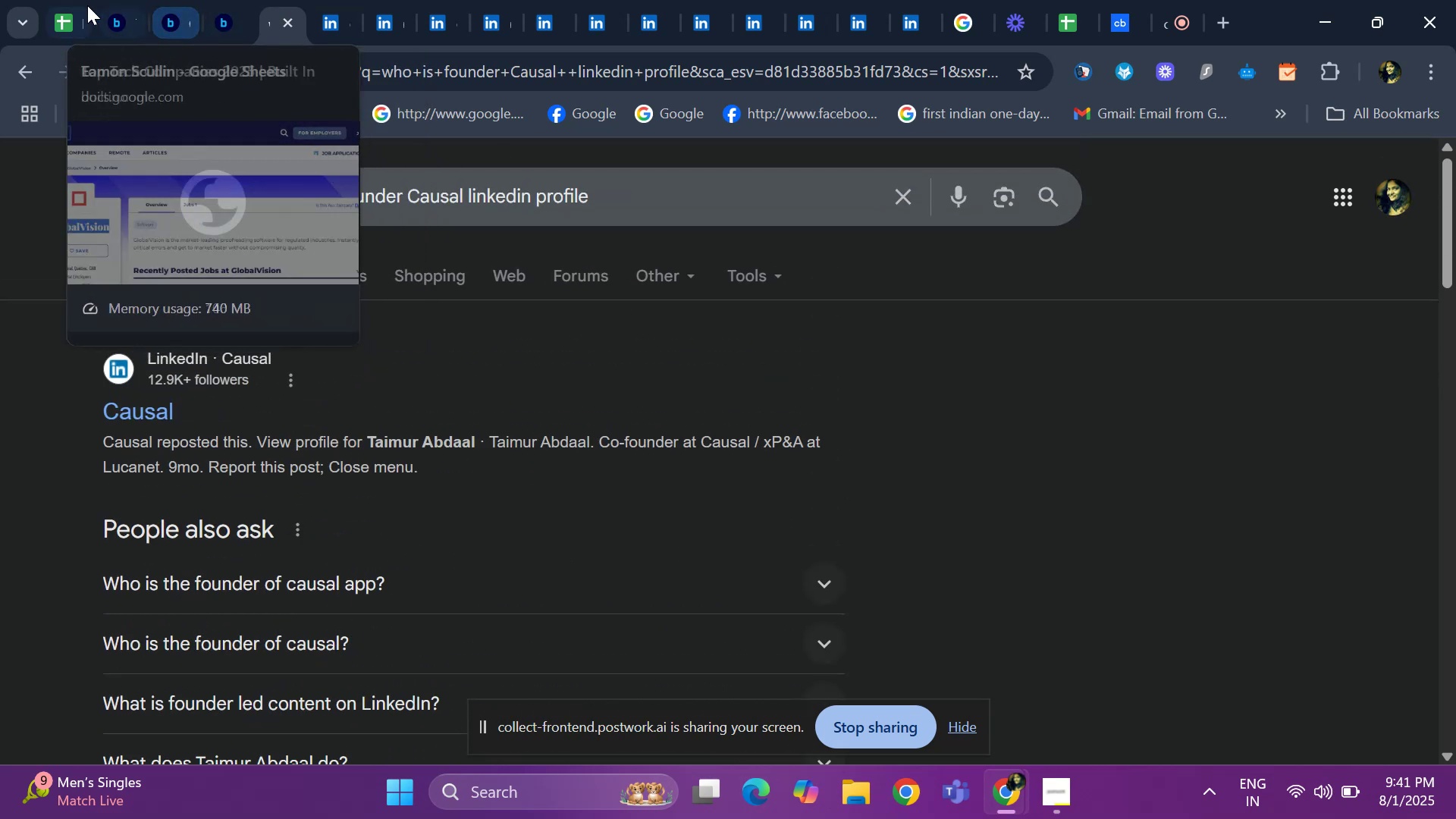 
left_click([127, 20])
 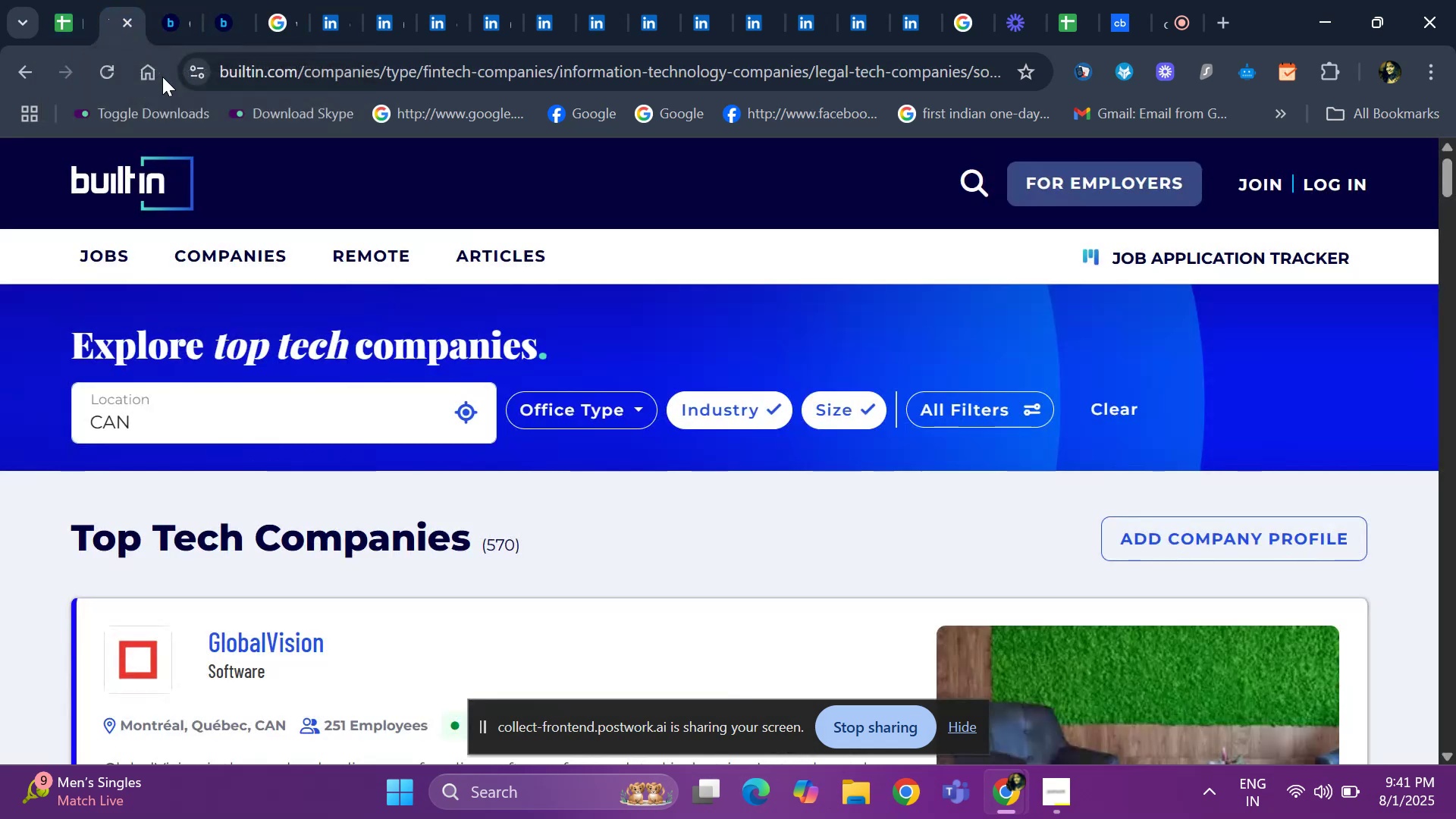 
hold_key(key=ArrowDown, duration=0.75)
 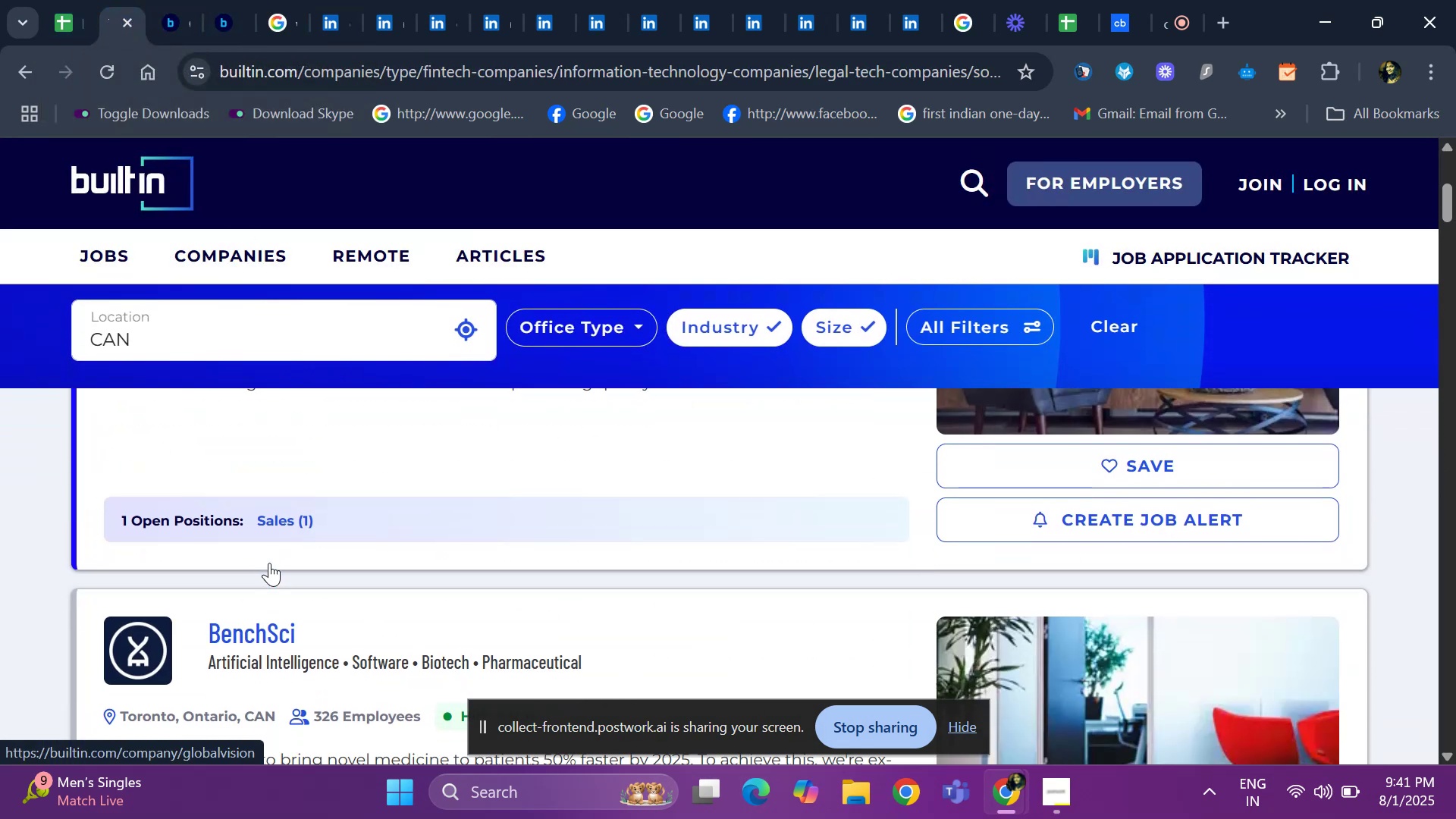 
key(ArrowDown)
 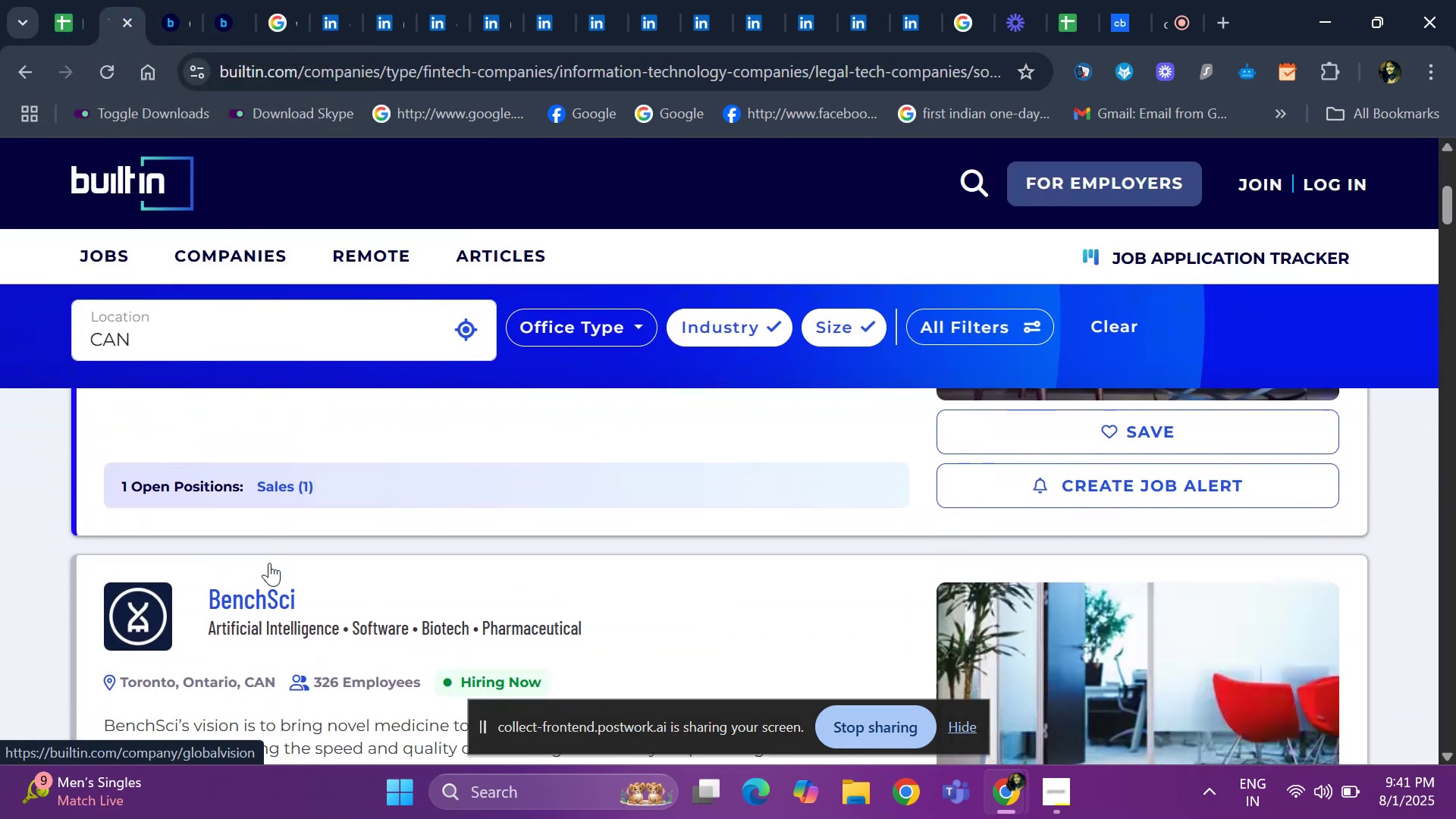 
key(ArrowDown)
 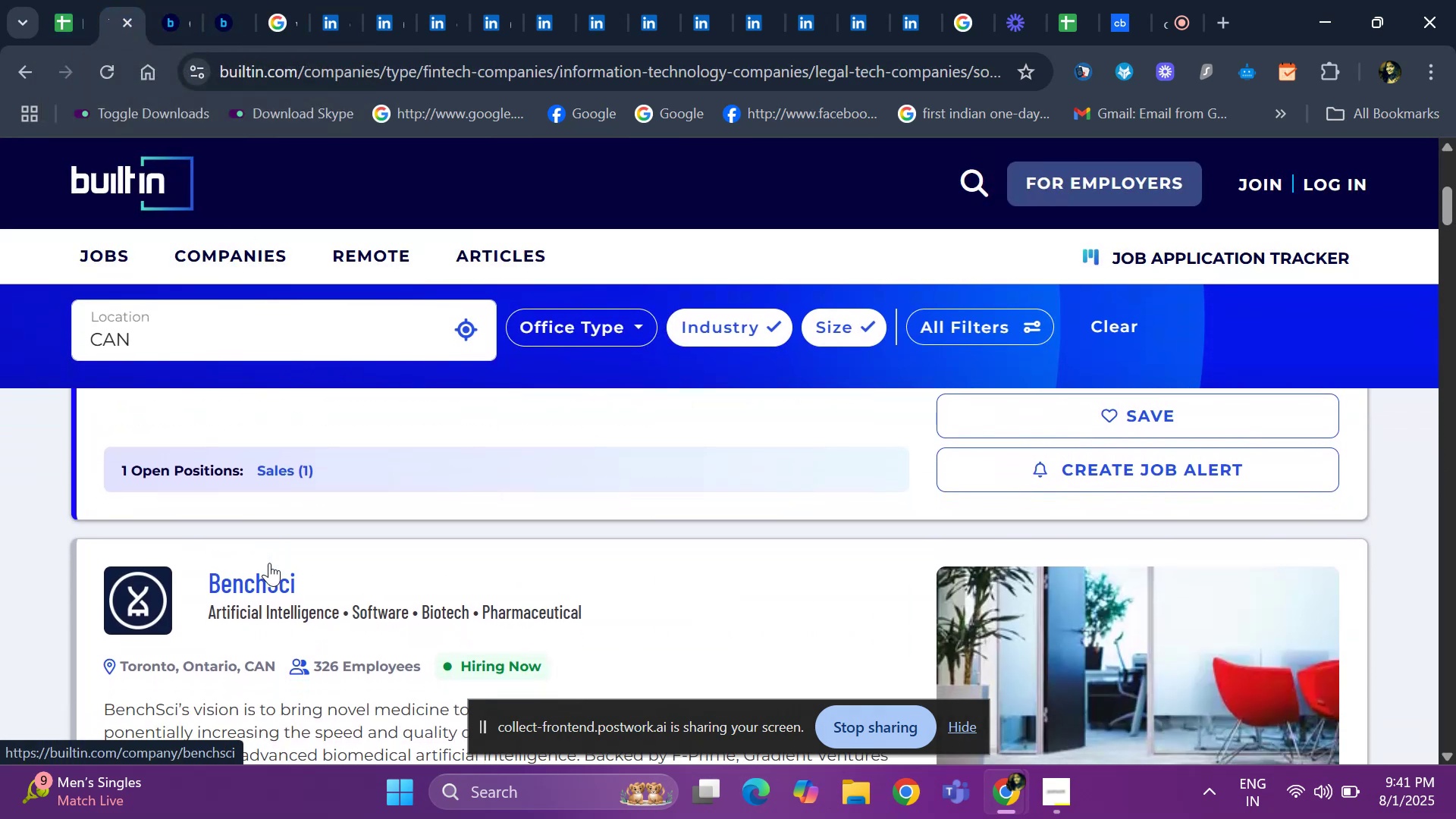 
key(ArrowDown)
 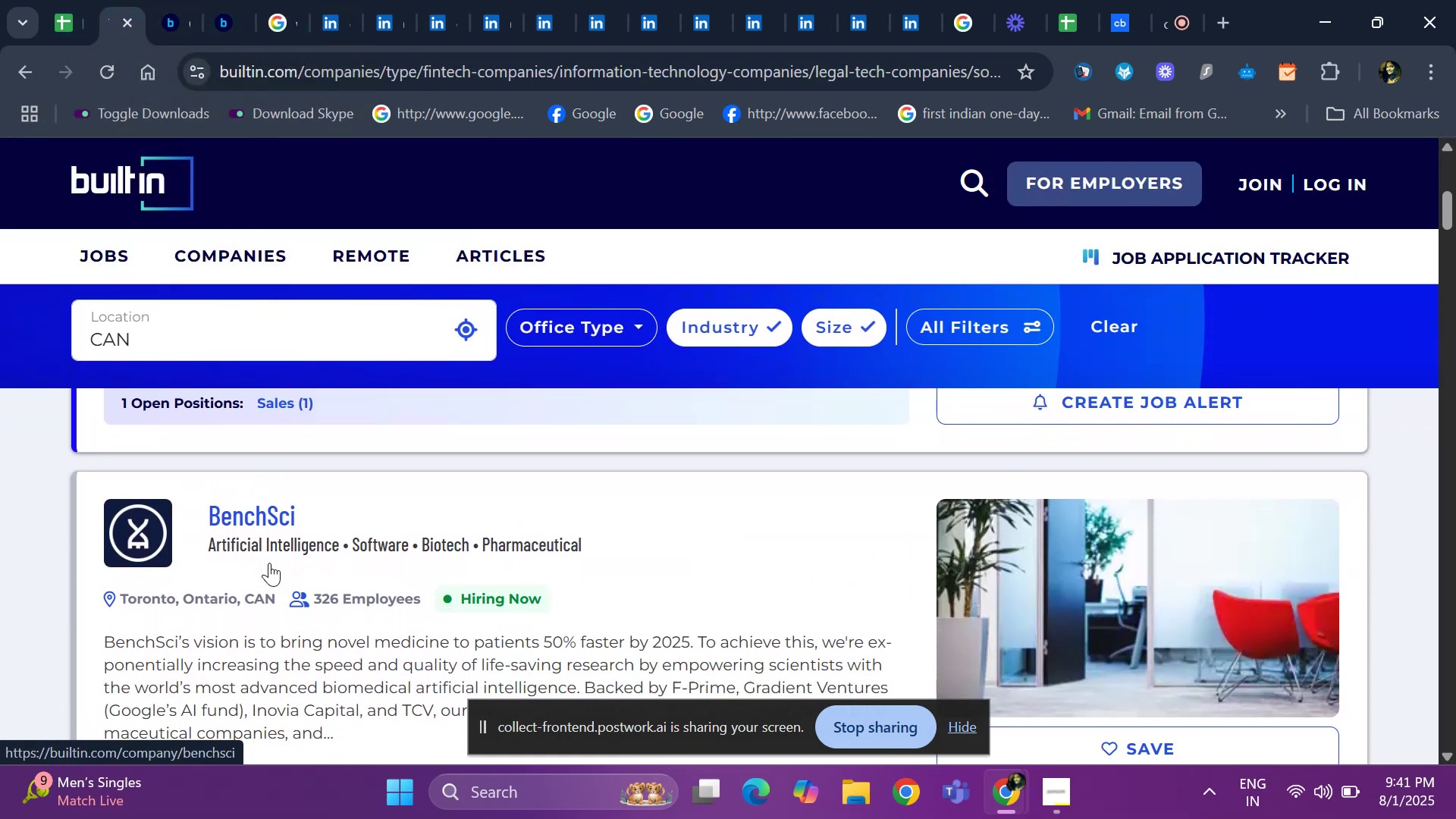 
key(ArrowDown)
 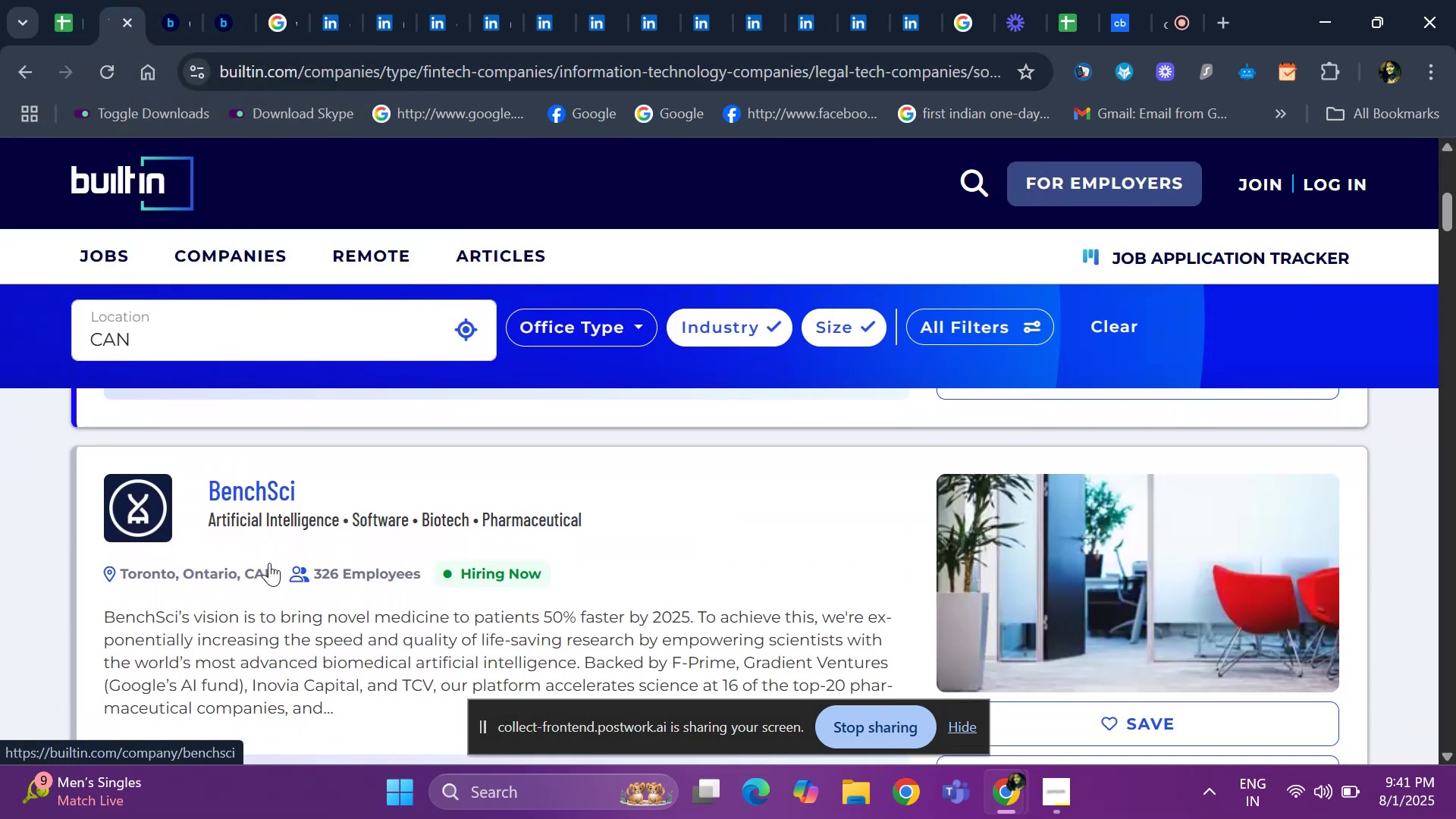 
key(ArrowDown)
 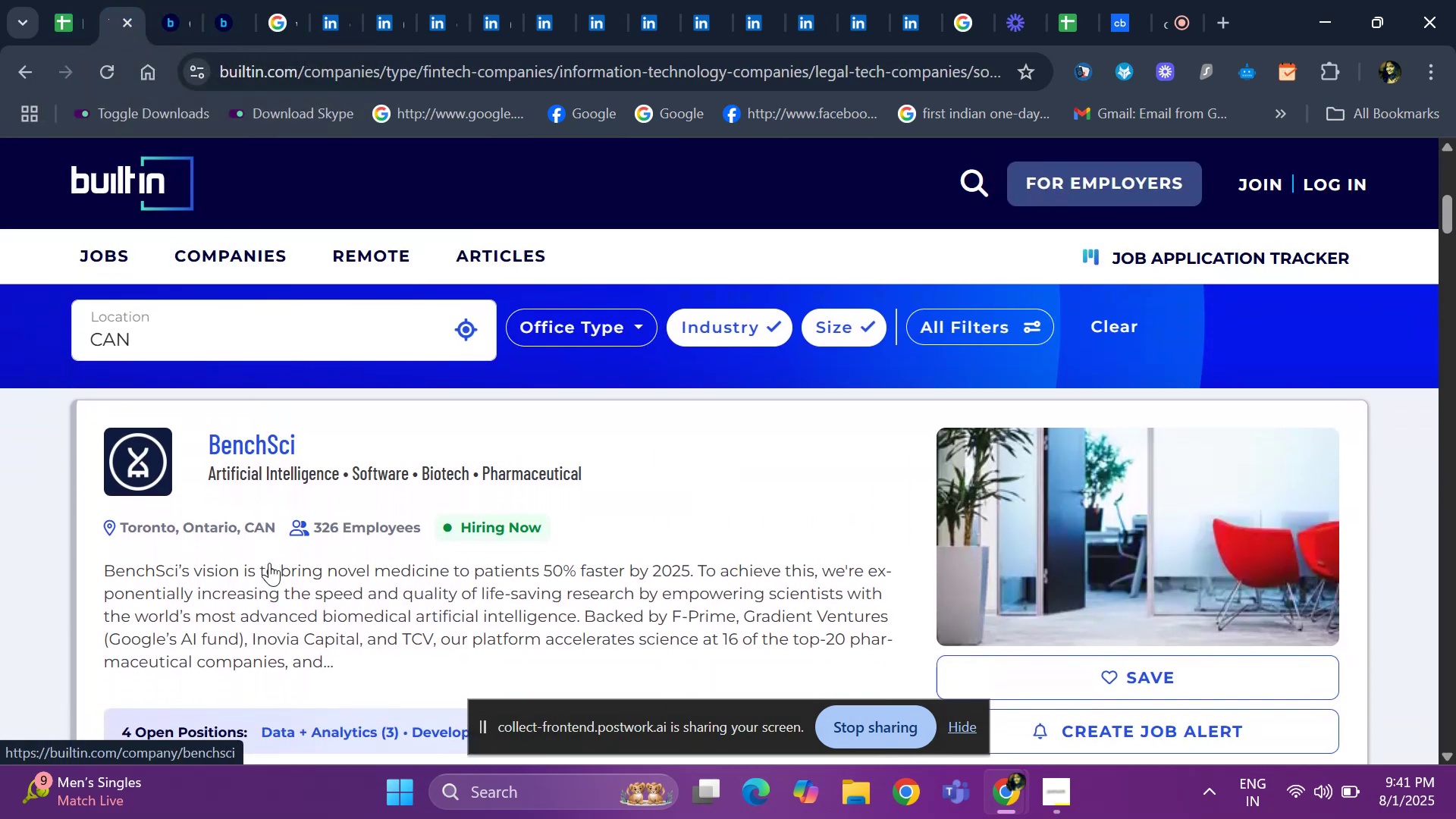 
key(ArrowDown)
 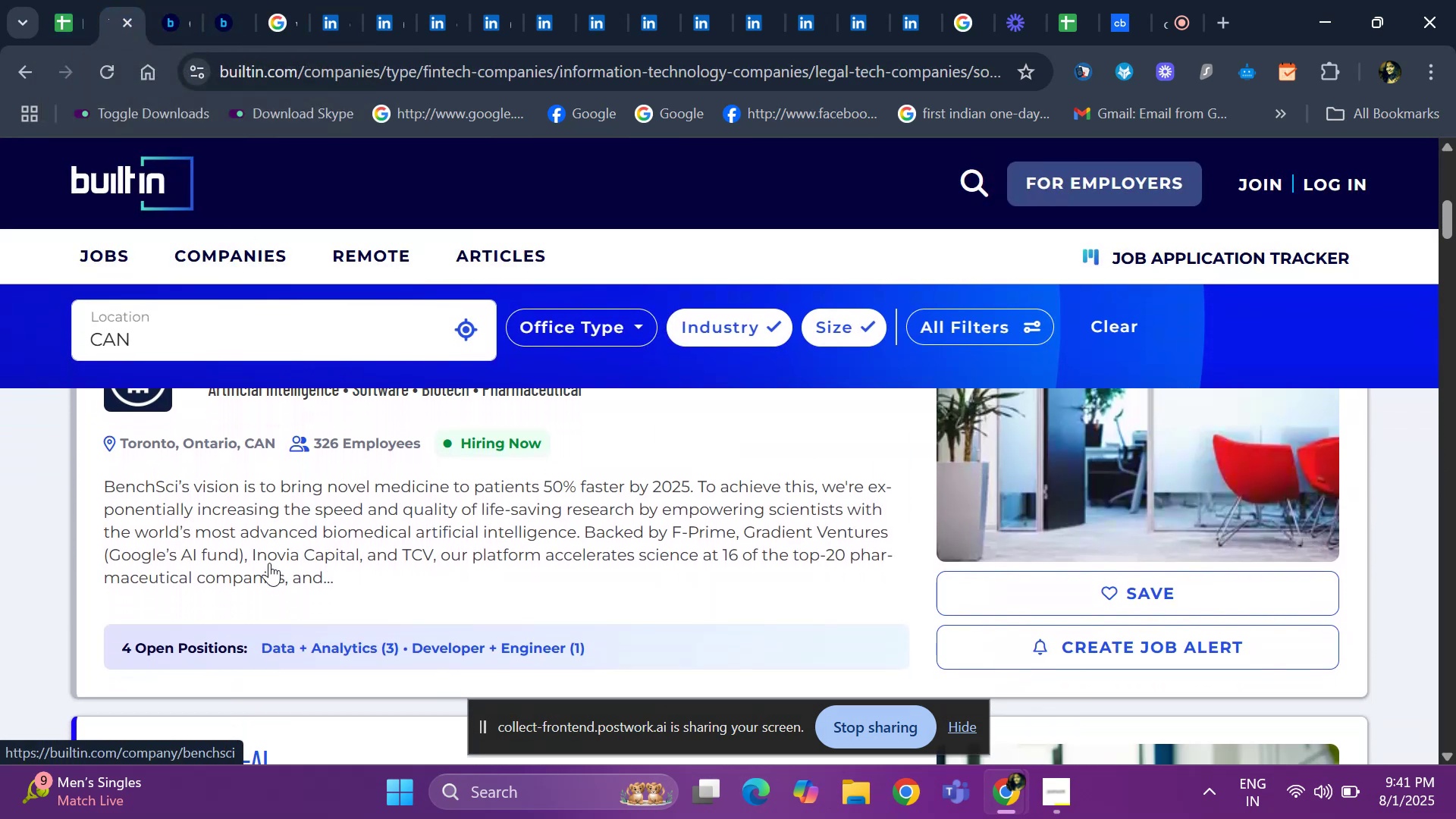 
key(ArrowDown)
 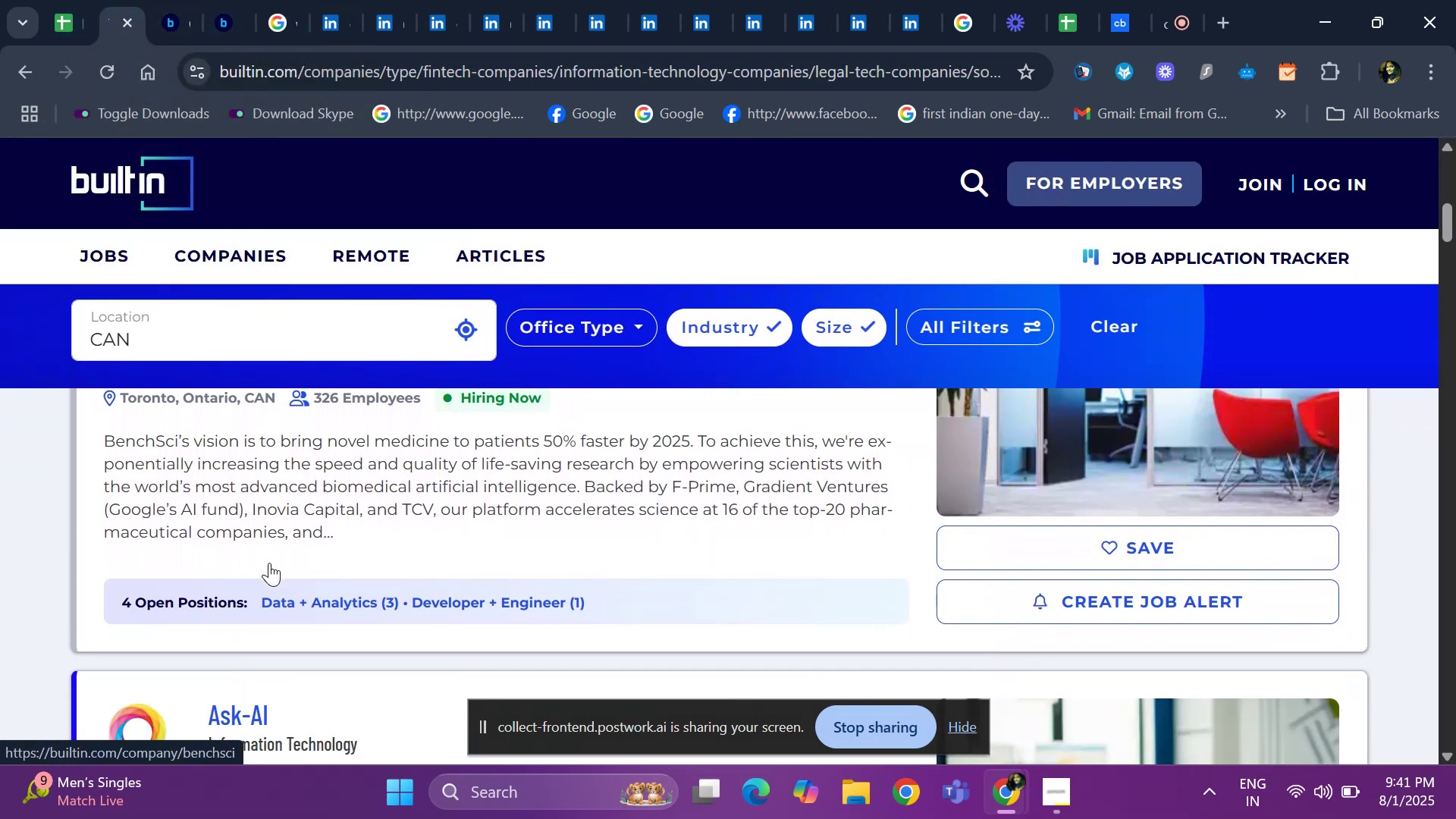 
key(ArrowDown)
 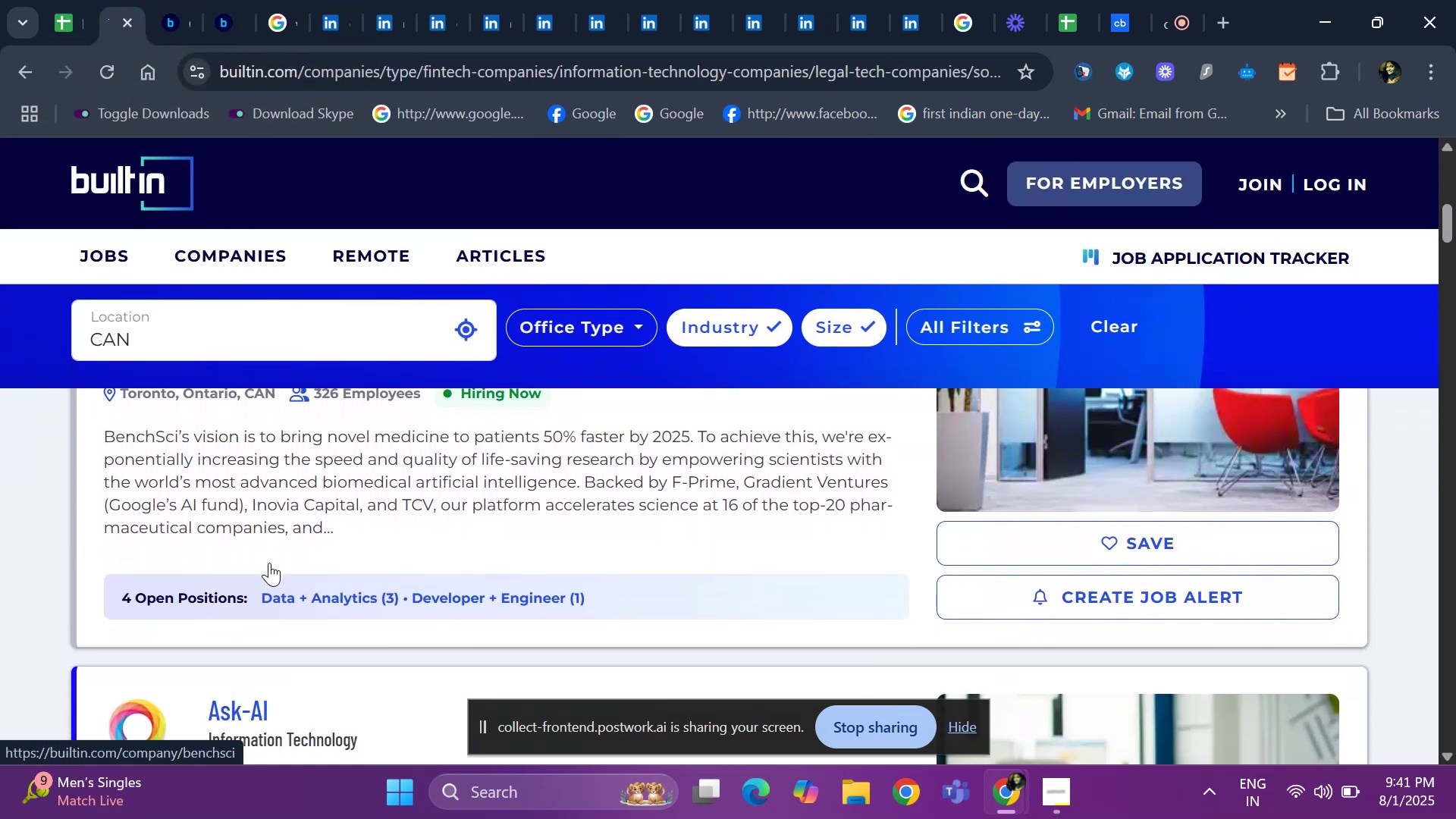 
key(ArrowDown)
 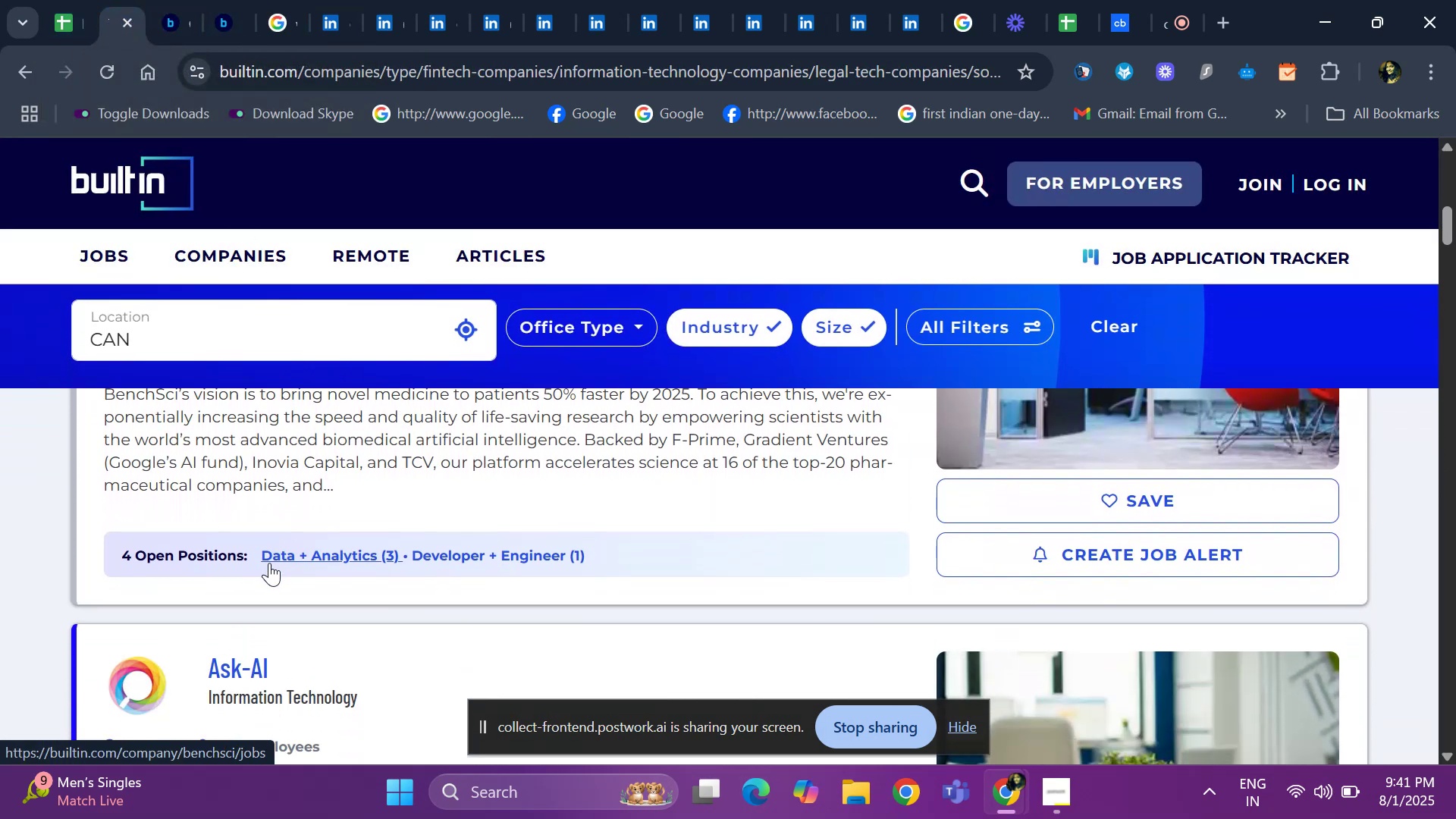 
key(ArrowDown)
 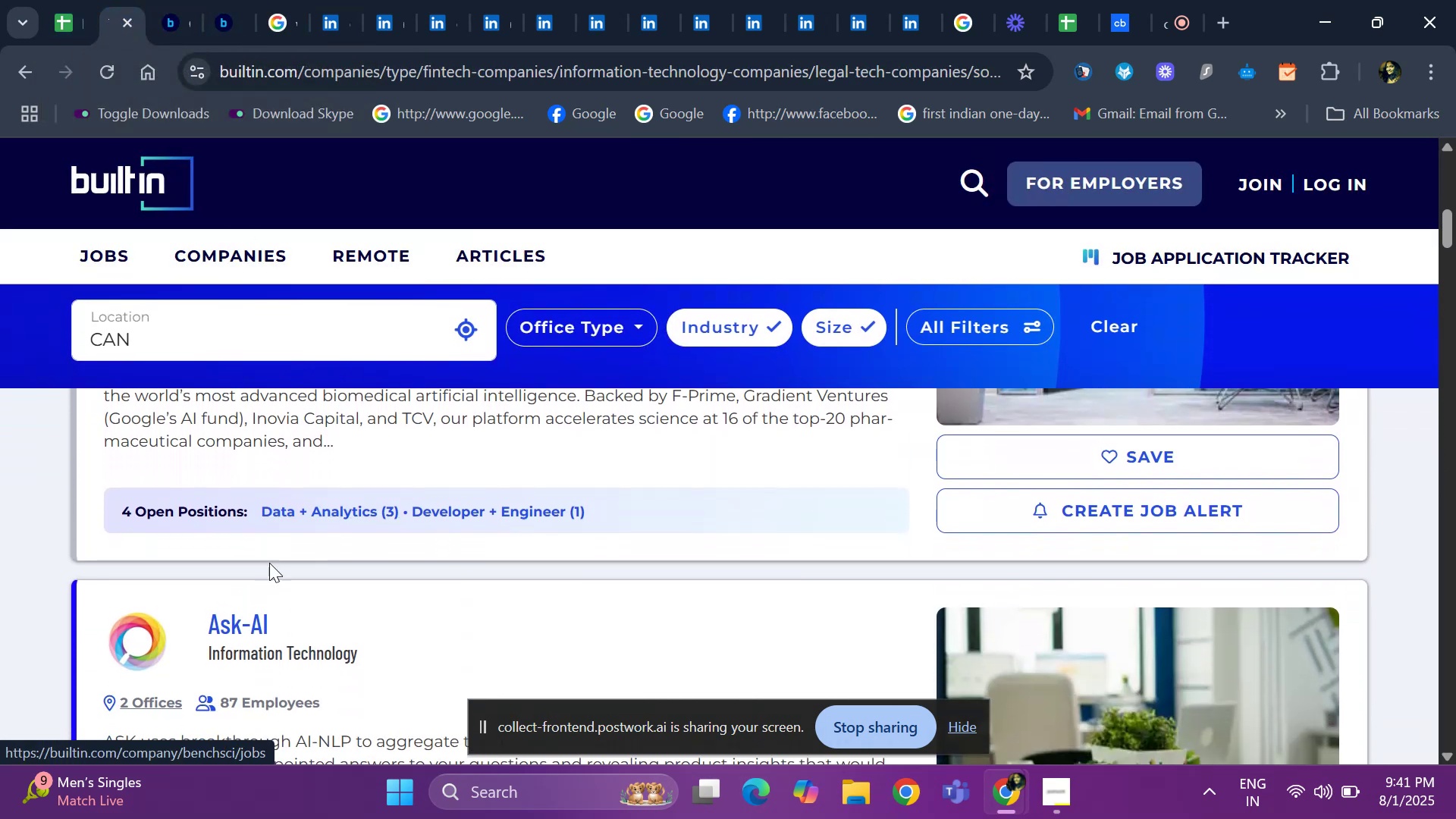 
key(ArrowDown)
 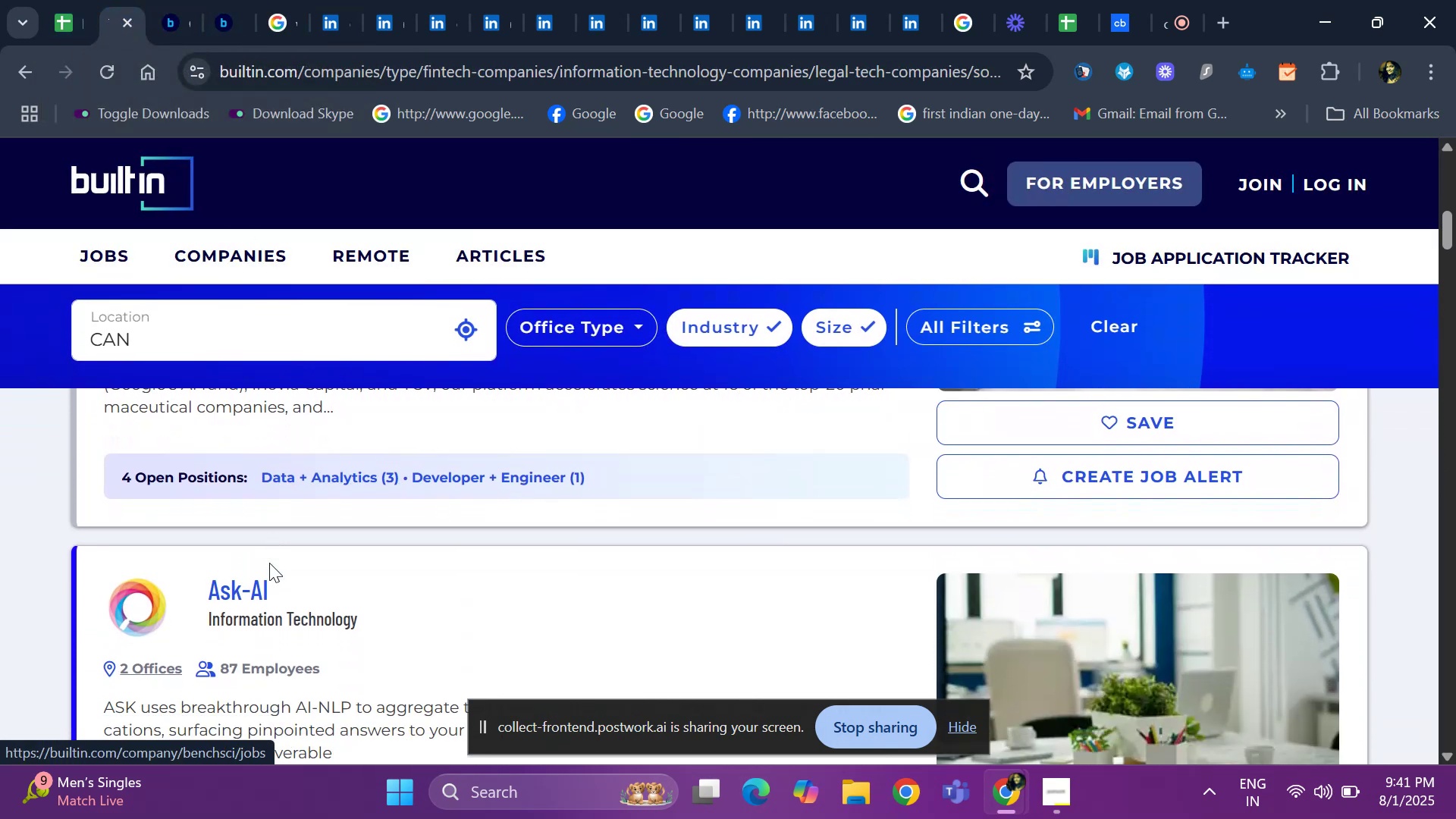 
key(ArrowDown)
 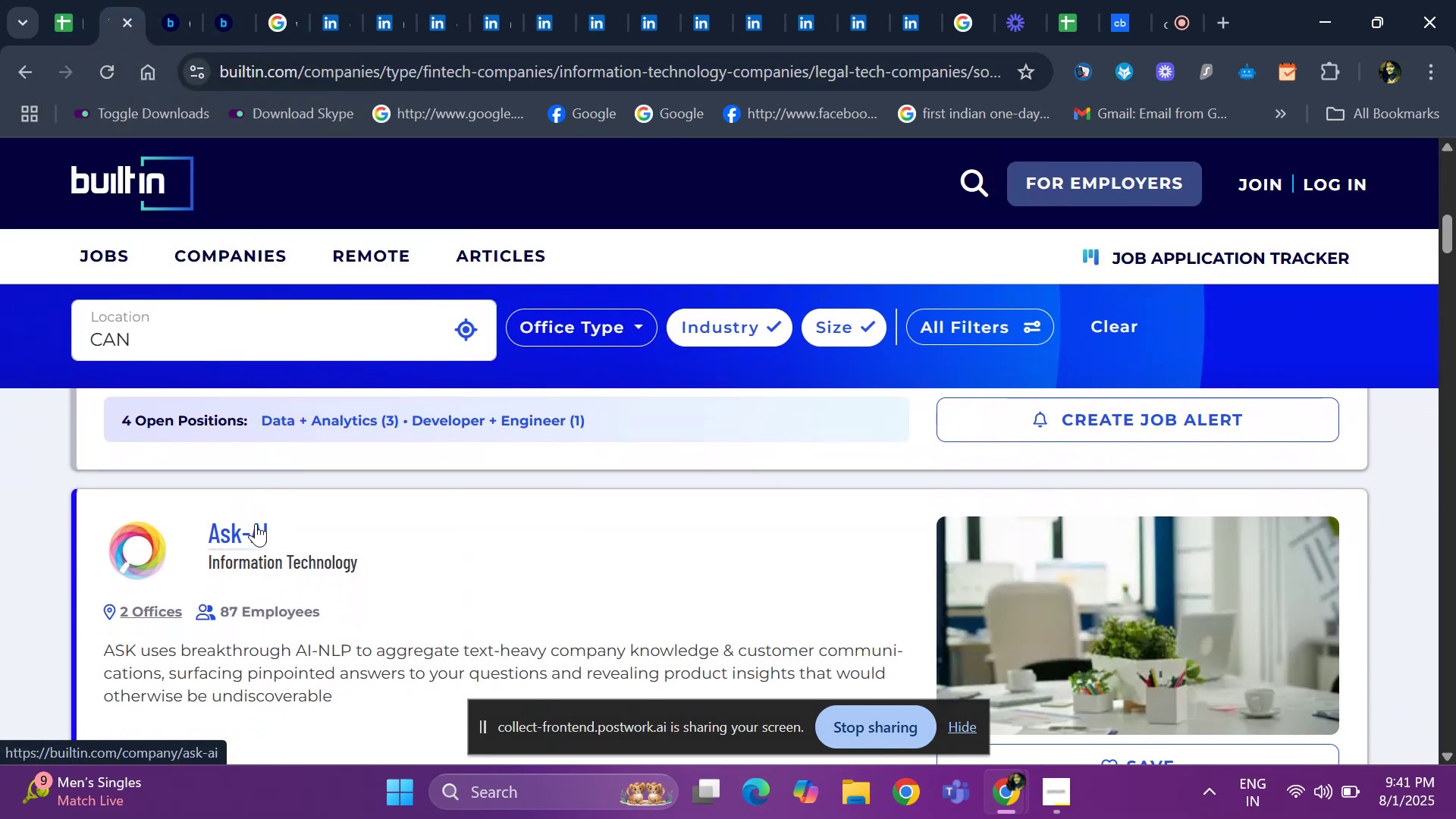 
right_click([256, 523])
 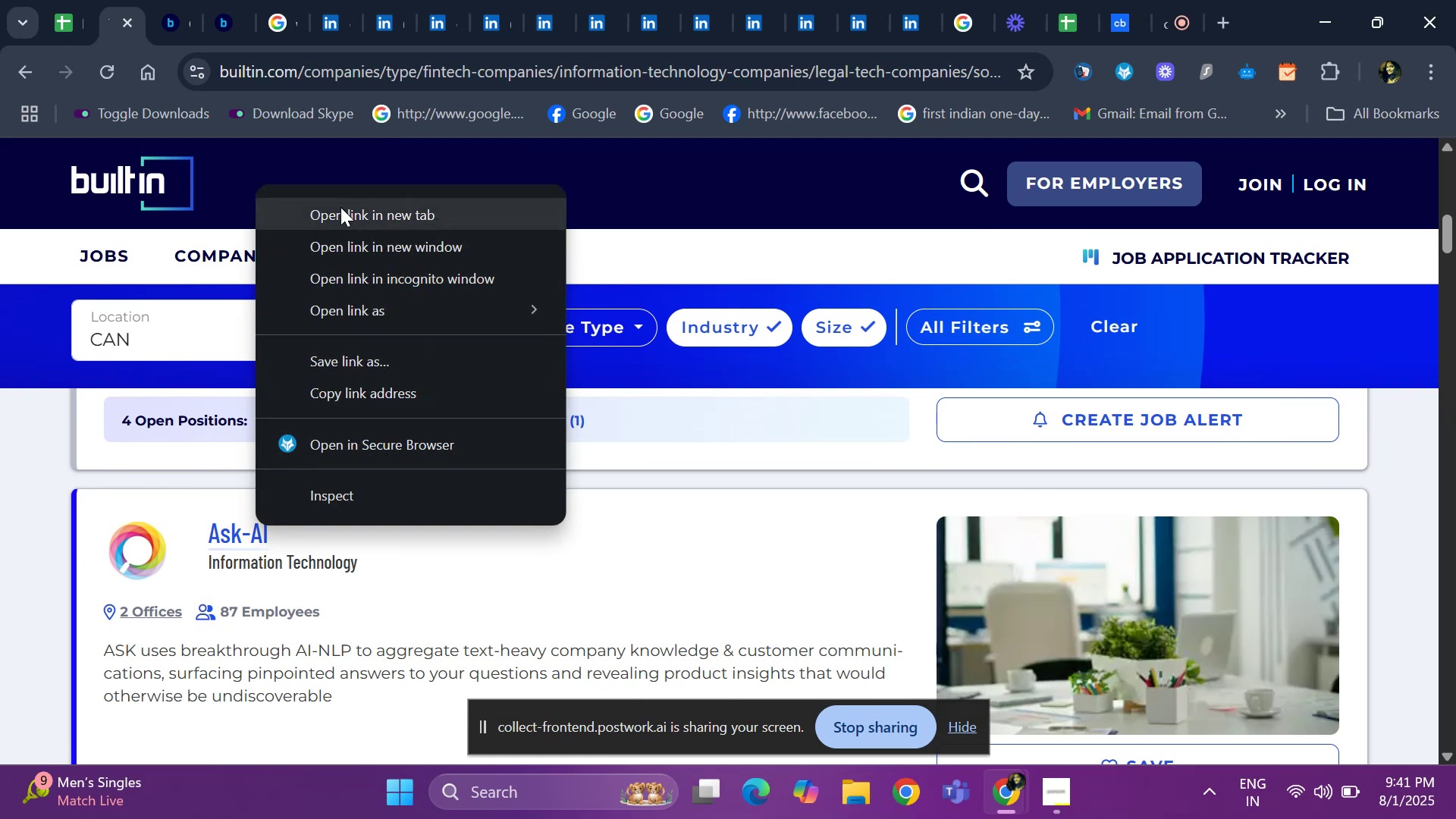 
left_click([340, 211])
 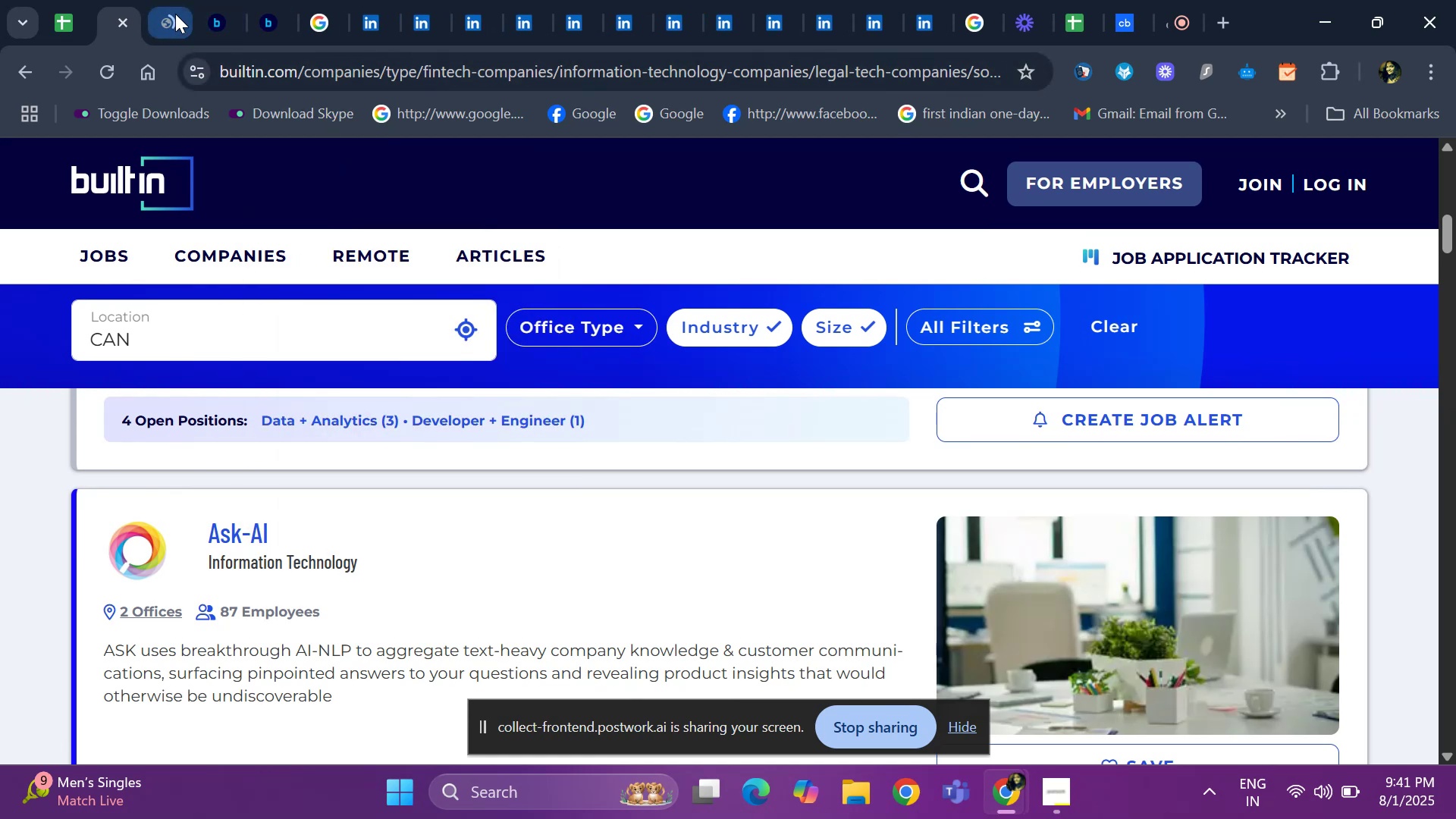 
left_click([173, 12])
 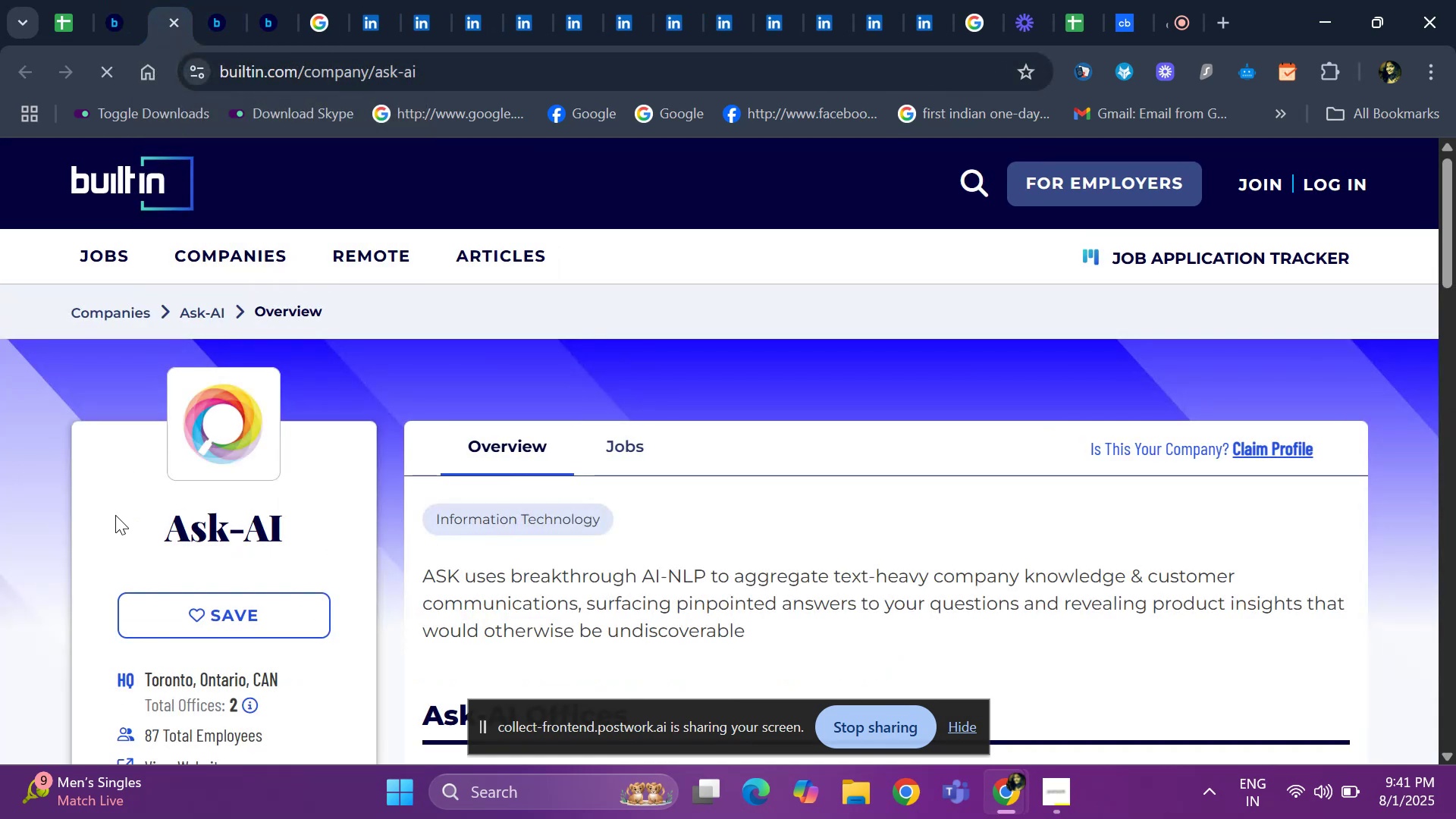 
left_click_drag(start_coordinate=[140, 513], to_coordinate=[321, 531])
 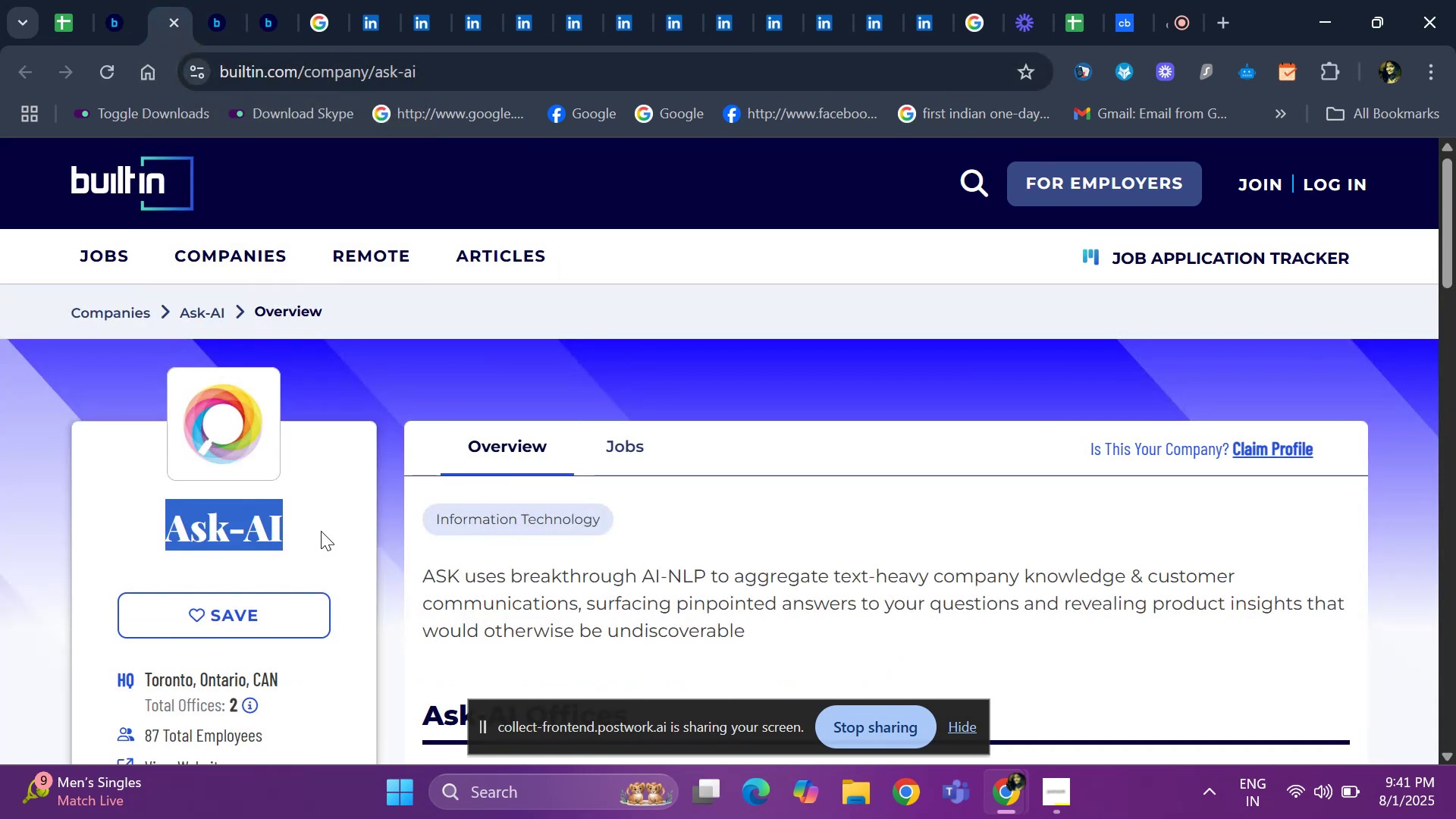 
key(Control+ControlLeft)
 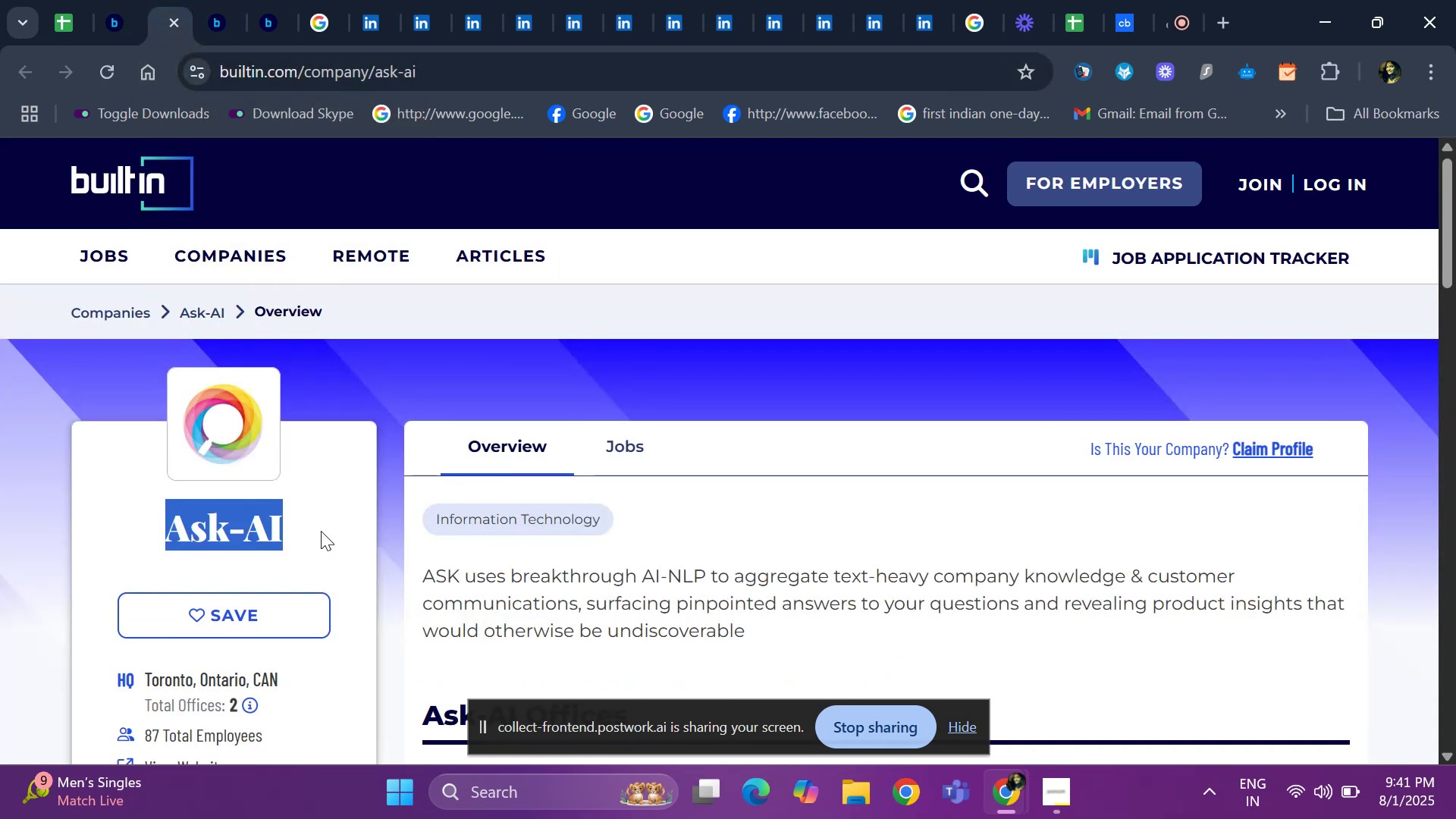 
key(Control+C)
 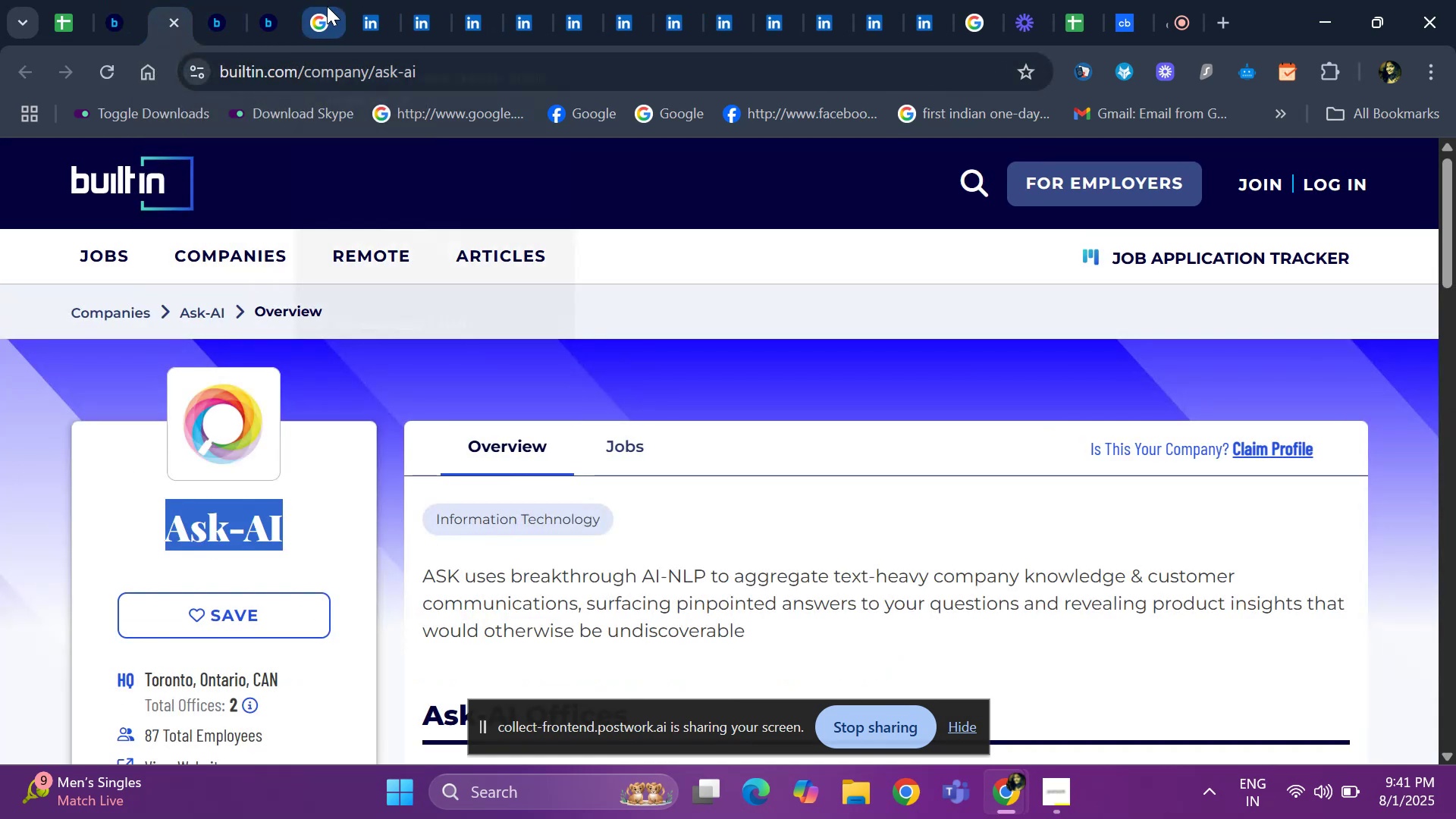 
left_click([327, 6])
 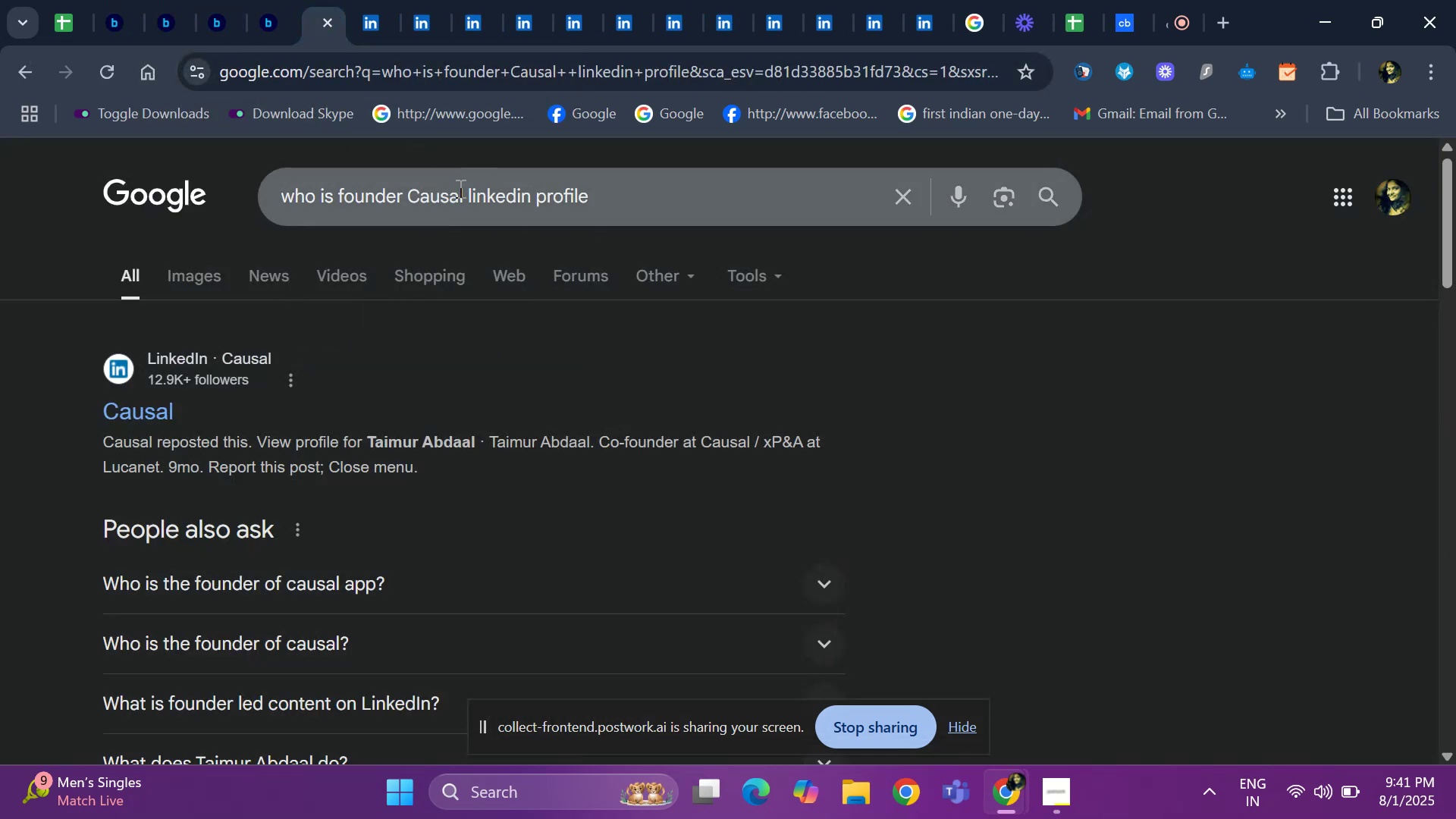 
left_click([460, 190])
 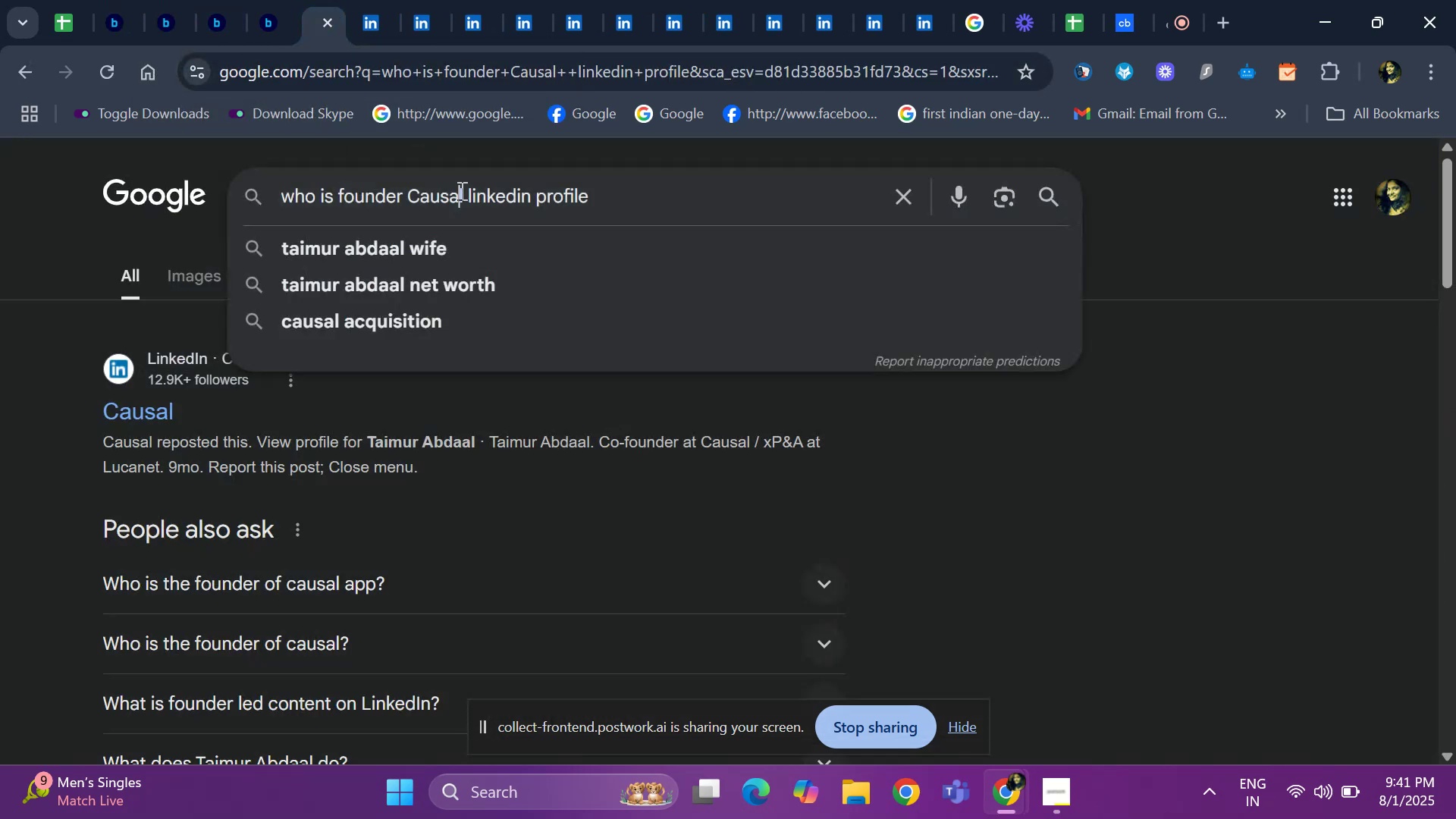 
key(ArrowRight)
 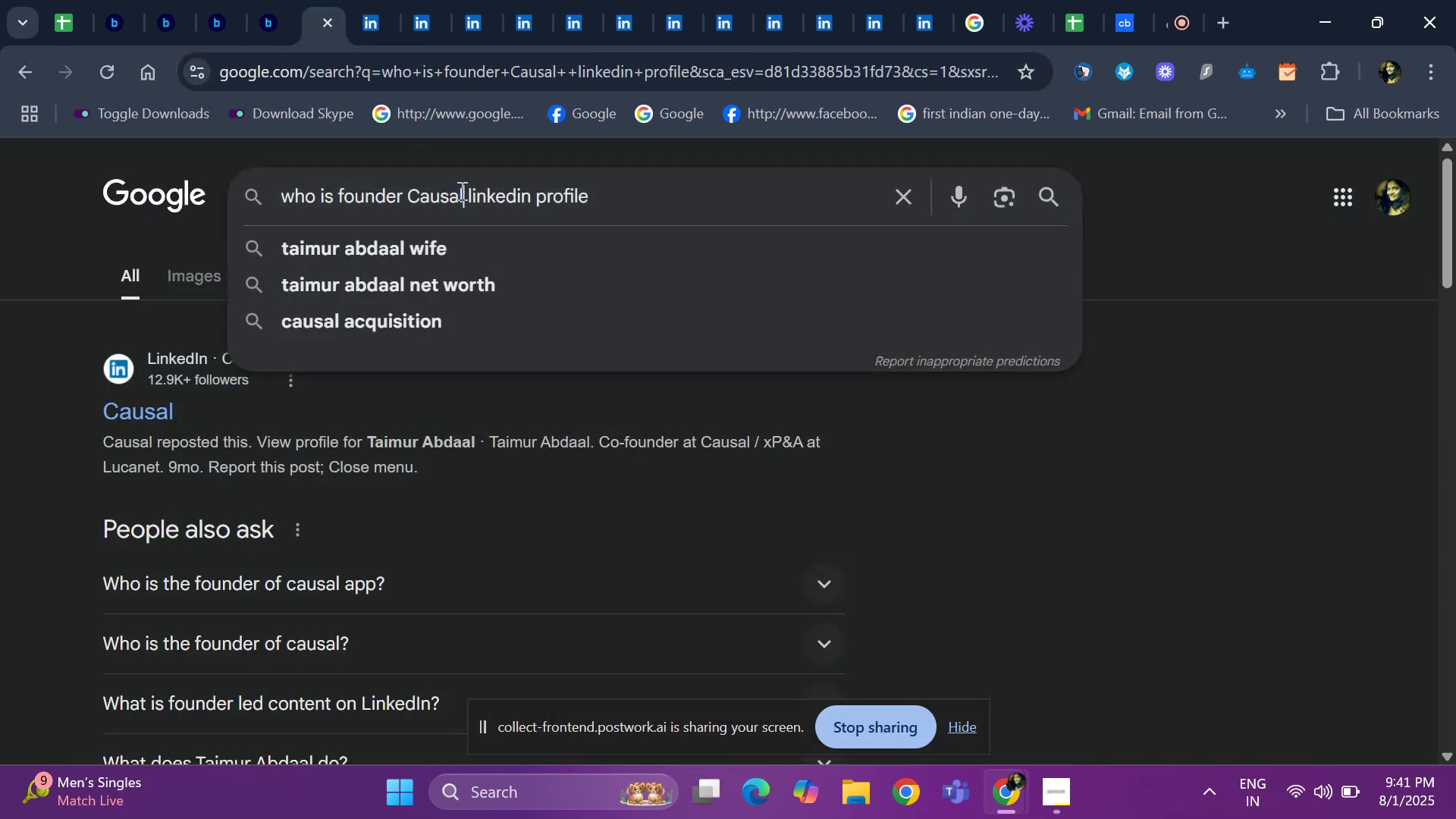 
key(Backspace)
 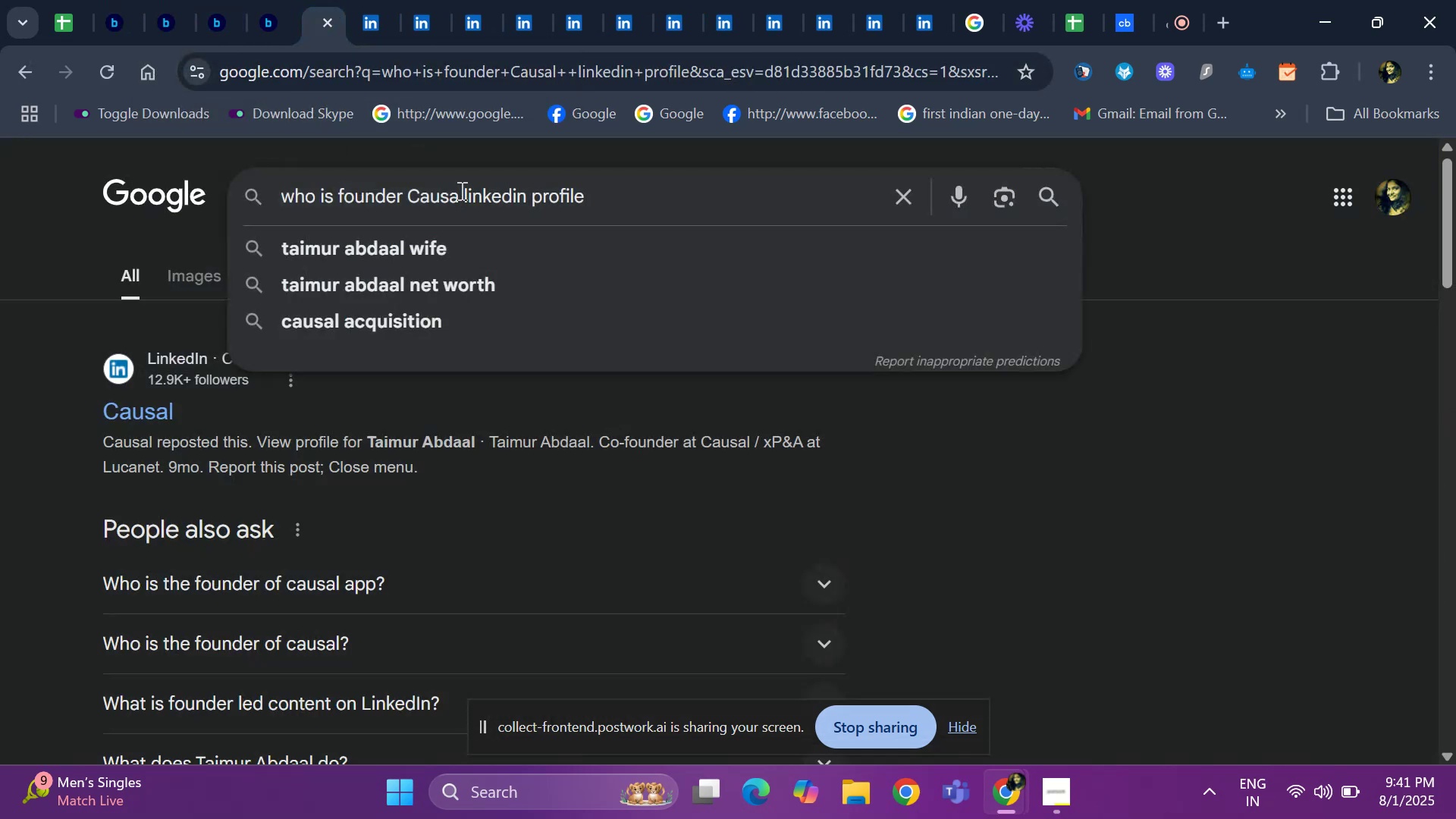 
key(Backspace)
 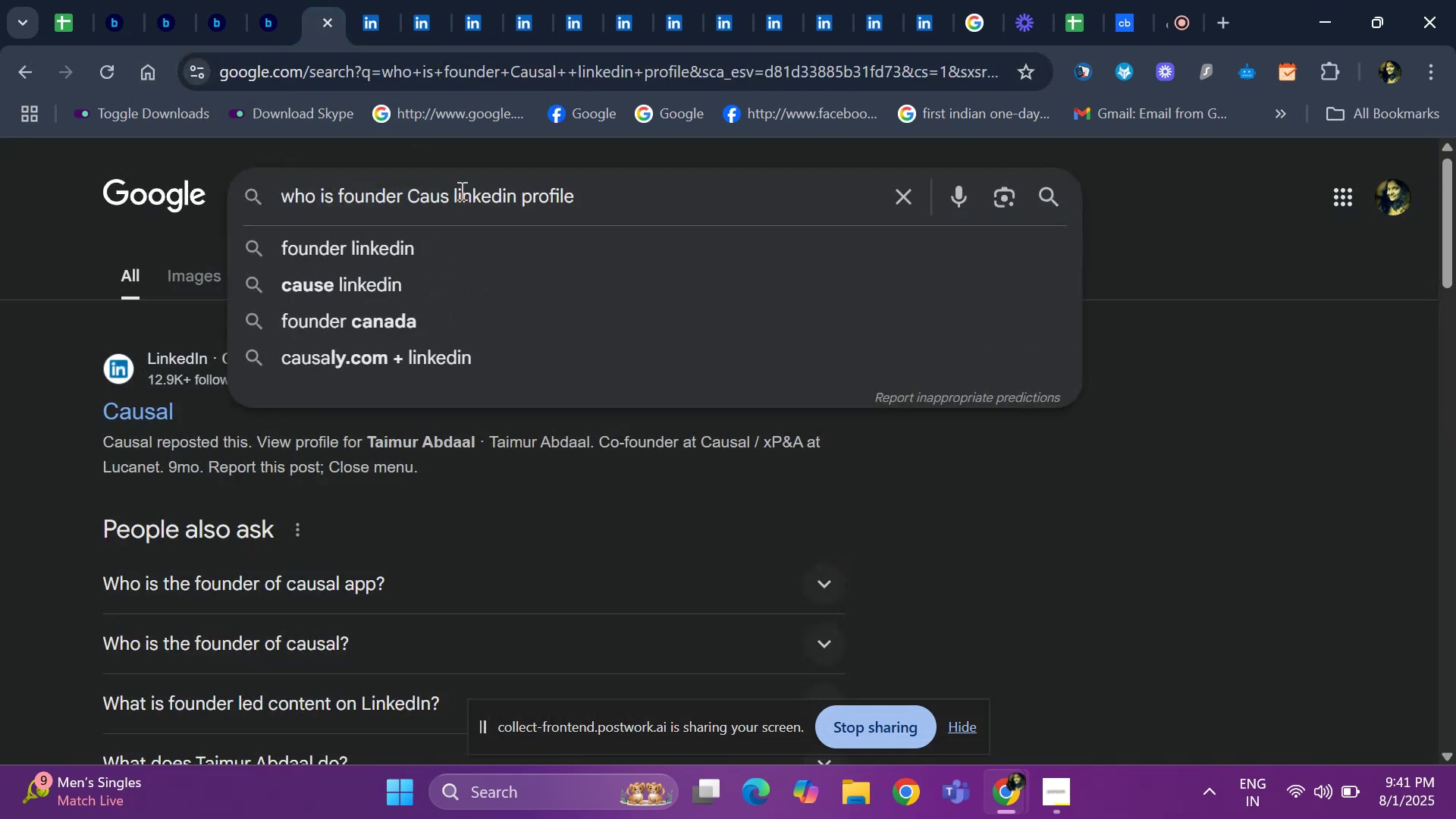 
key(Backspace)
 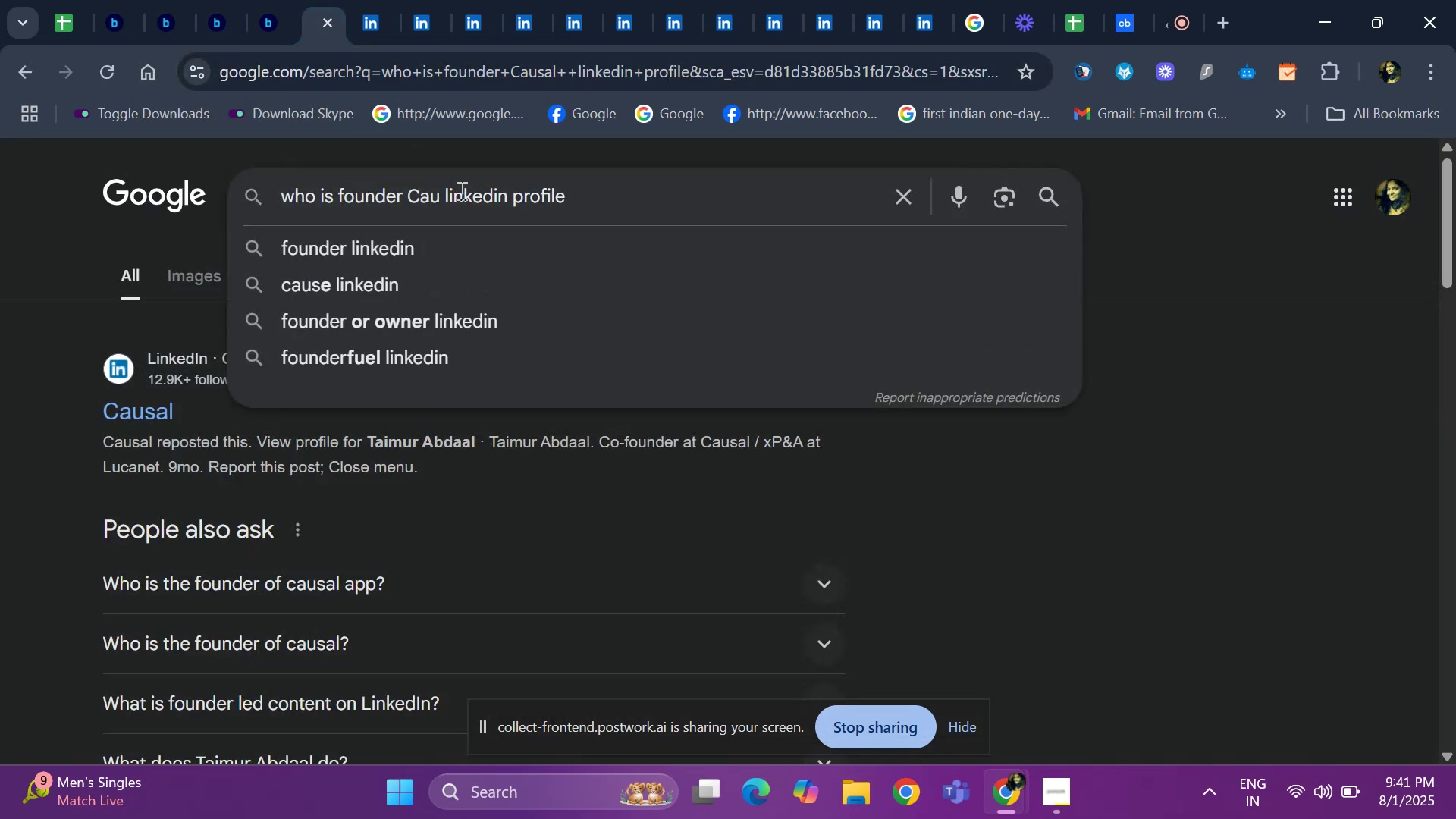 
key(Backspace)
 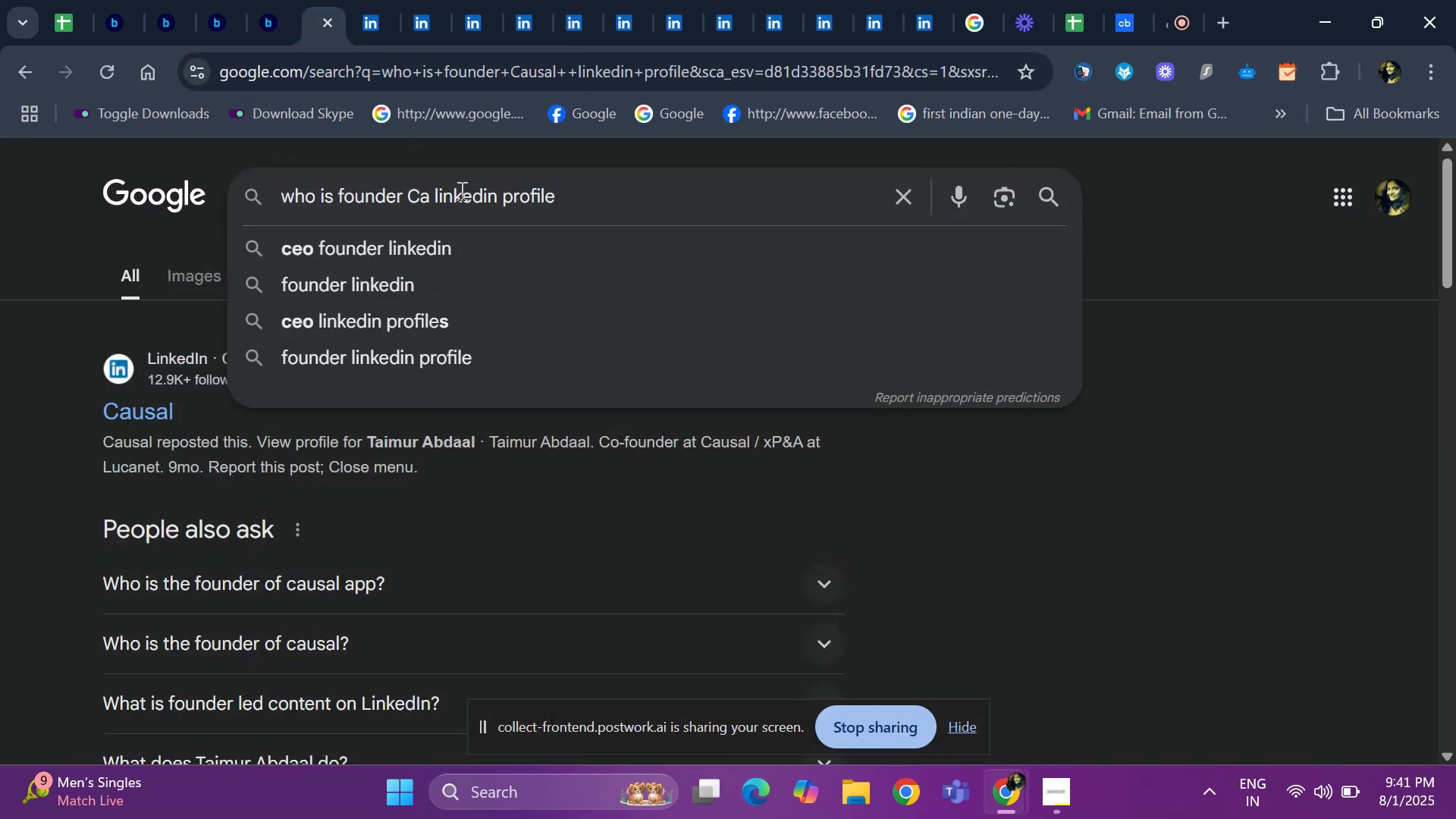 
key(Backspace)
 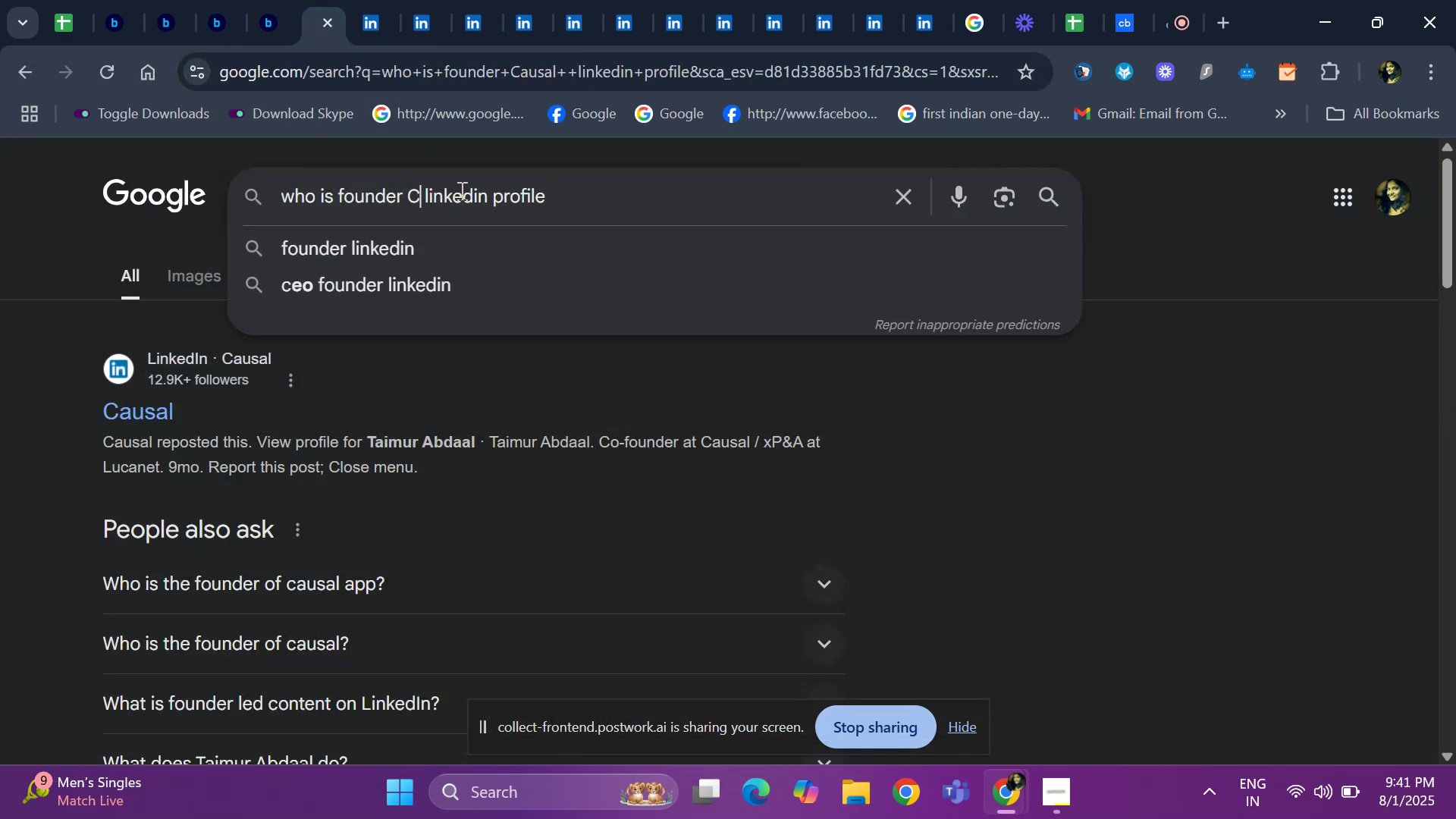 
key(Backspace)
 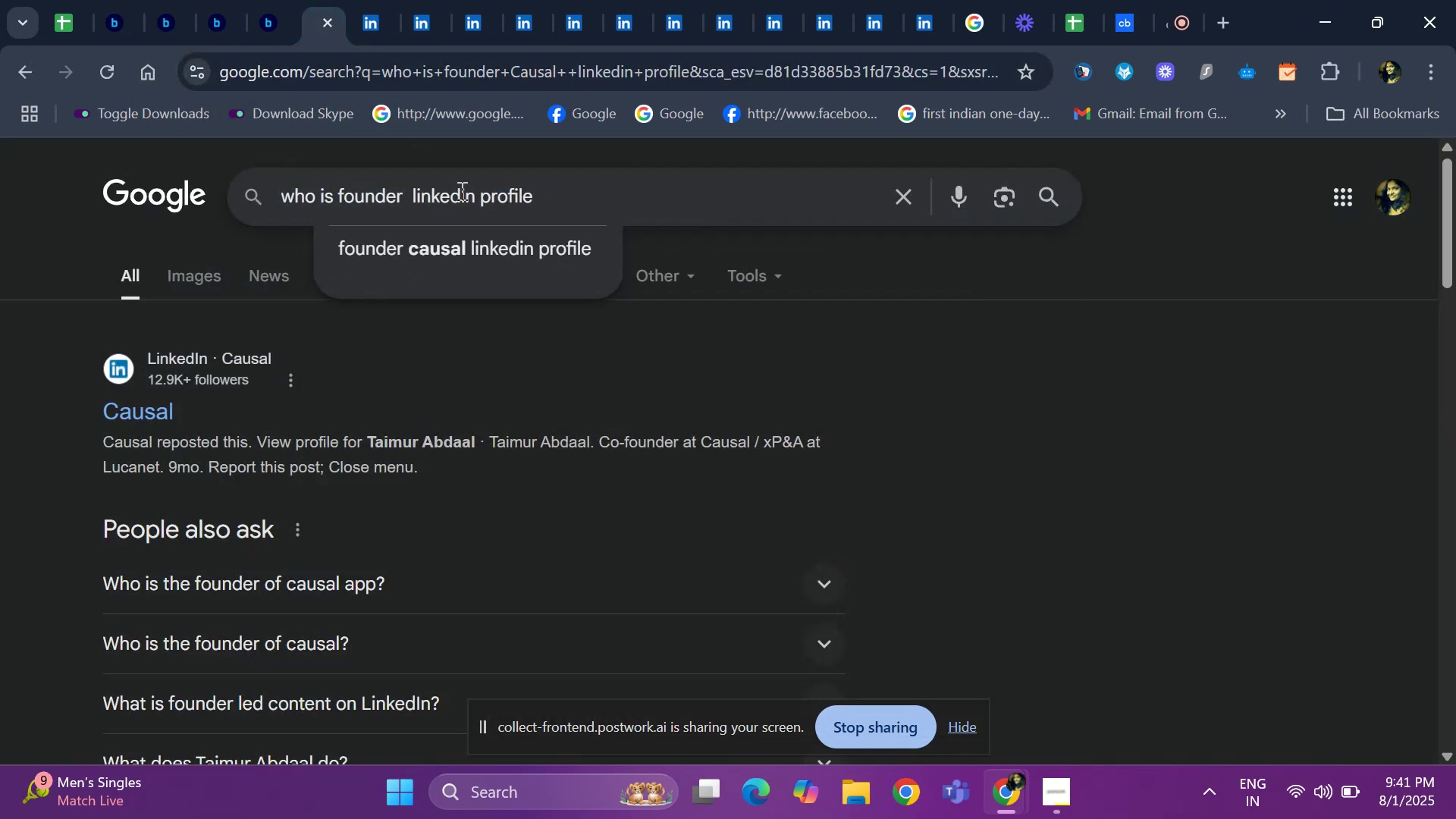 
key(Control+V)
 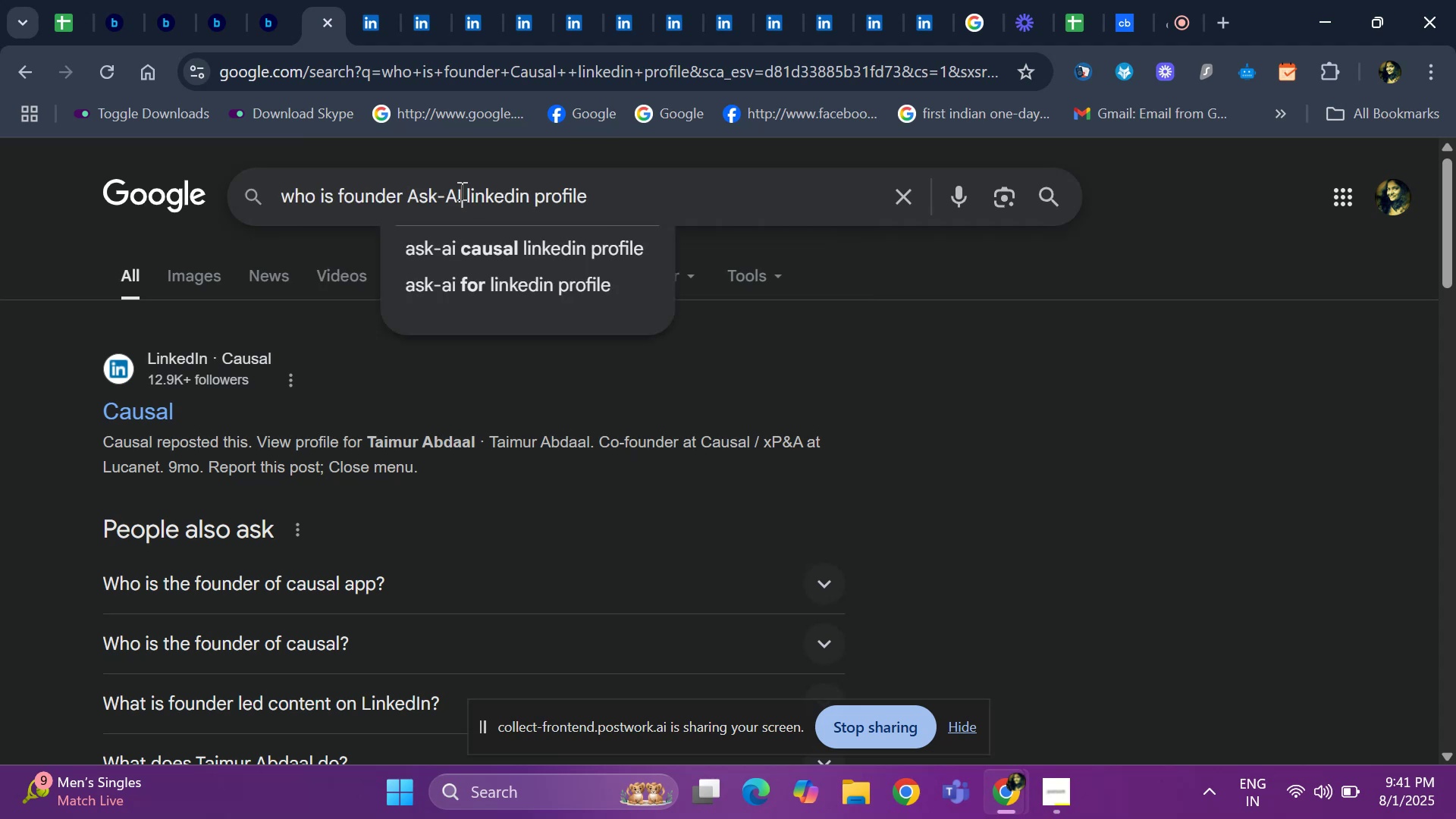 
key(Space)
 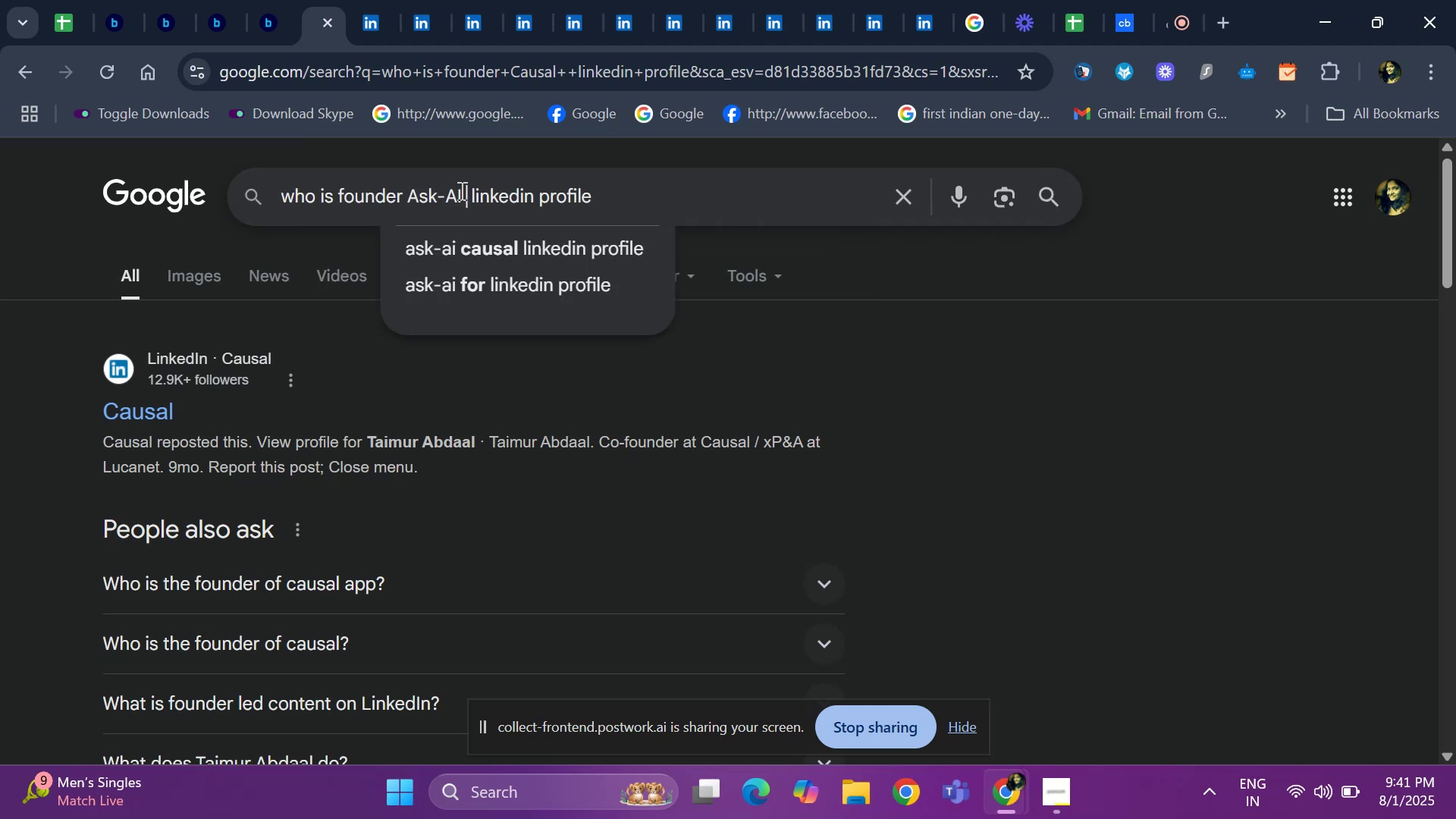 
key(Enter)
 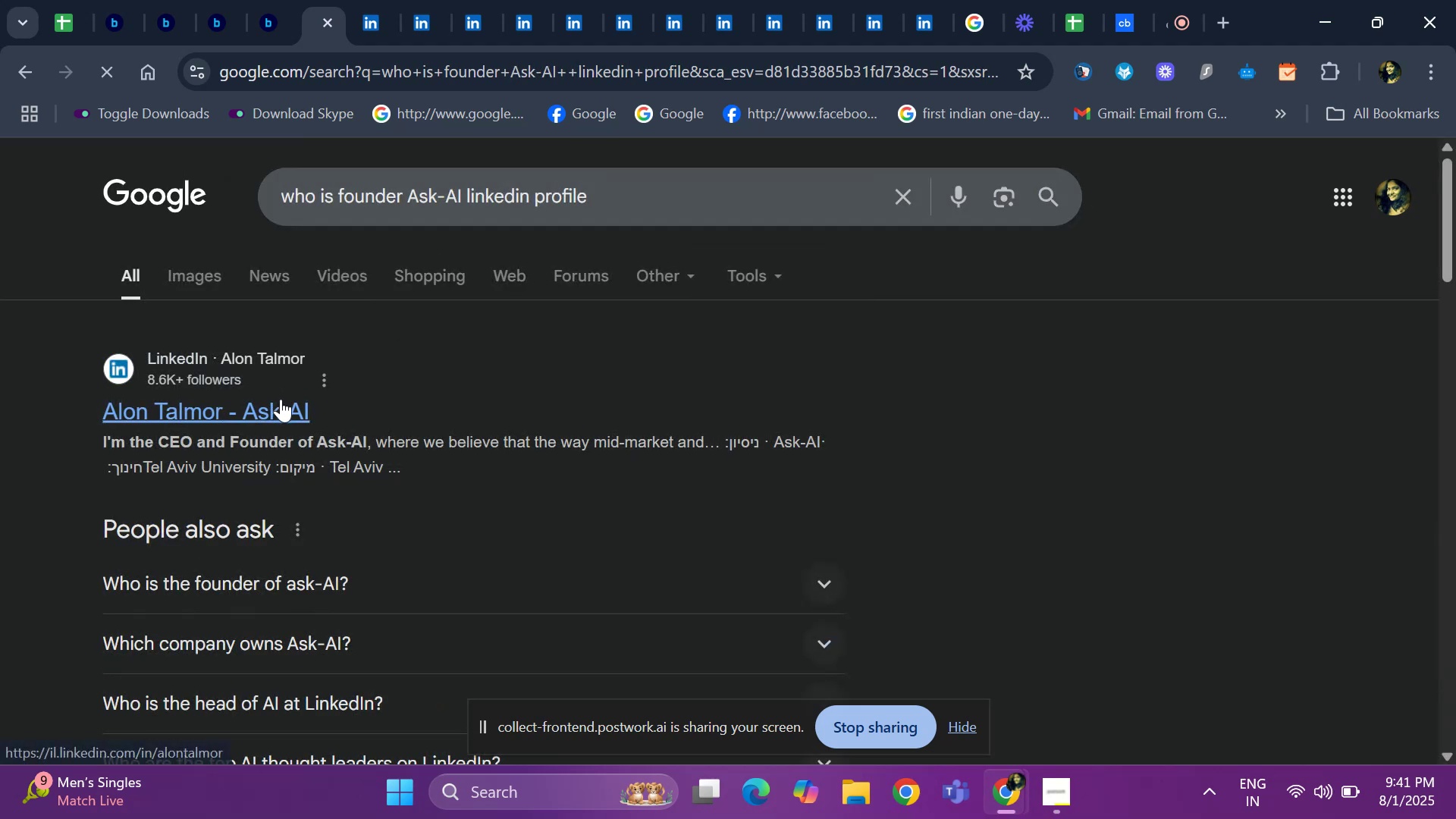 
right_click([281, 400])
 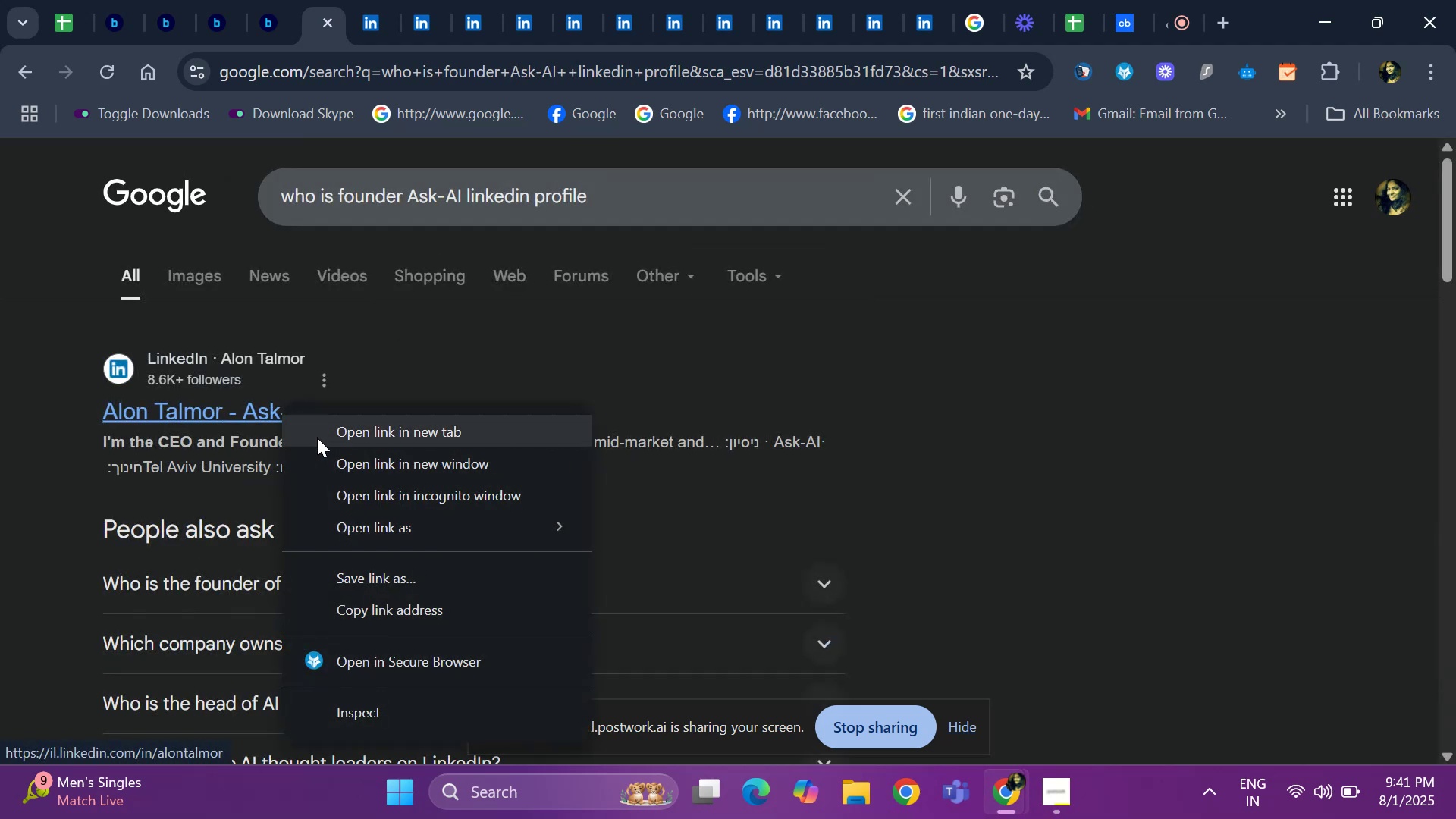 
left_click([317, 438])
 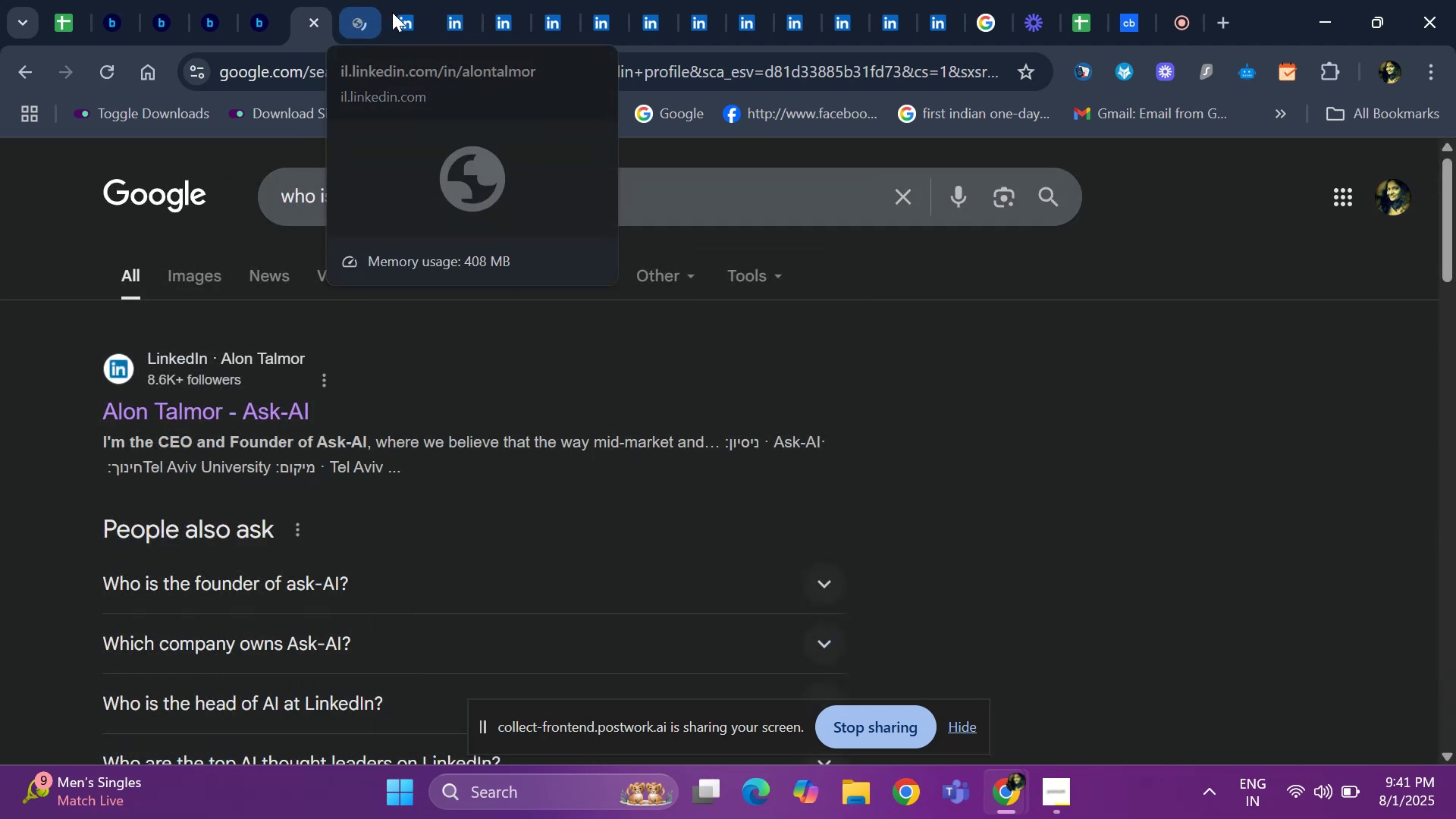 
left_click([403, 14])
 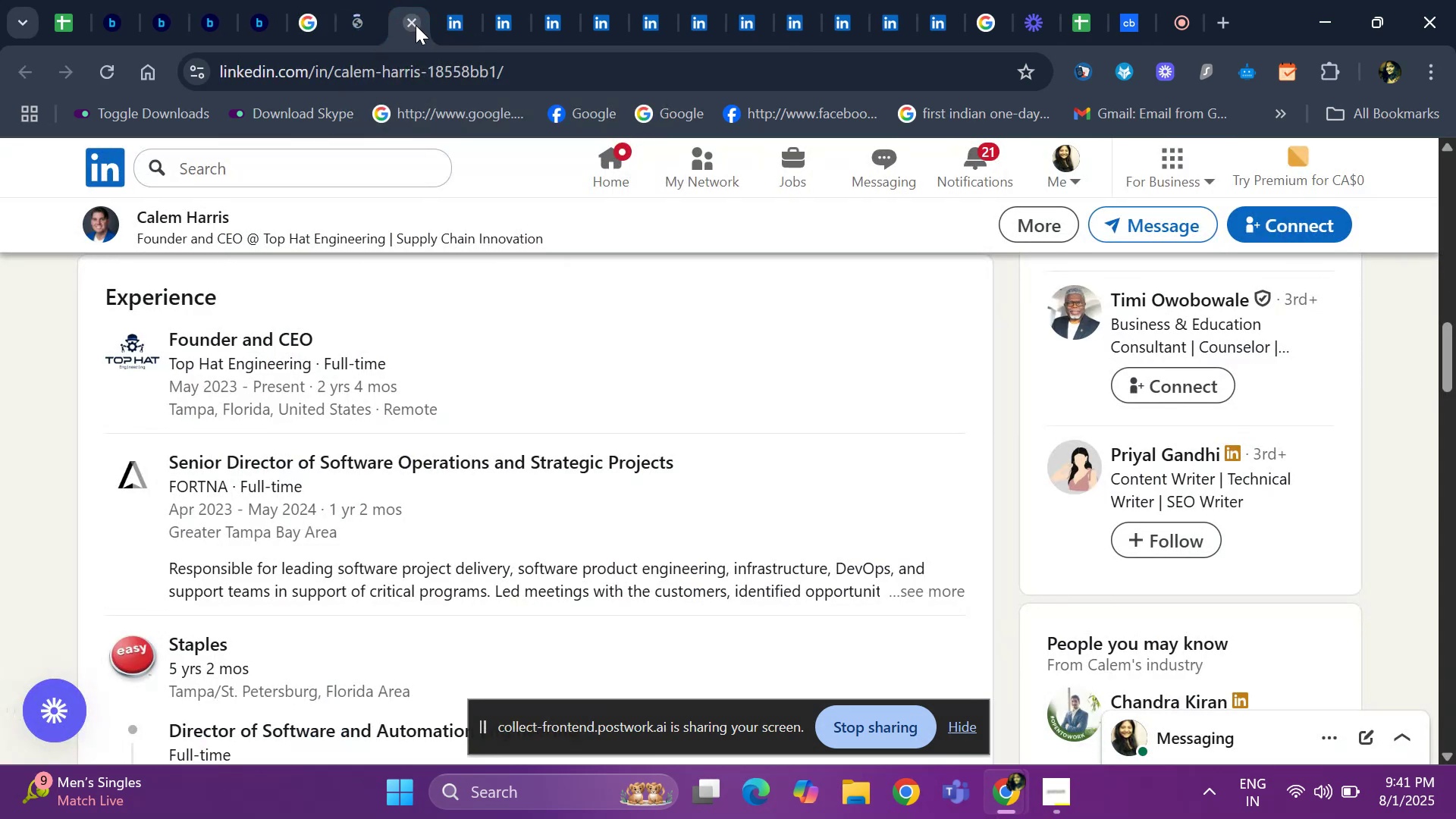 
left_click([416, 25])
 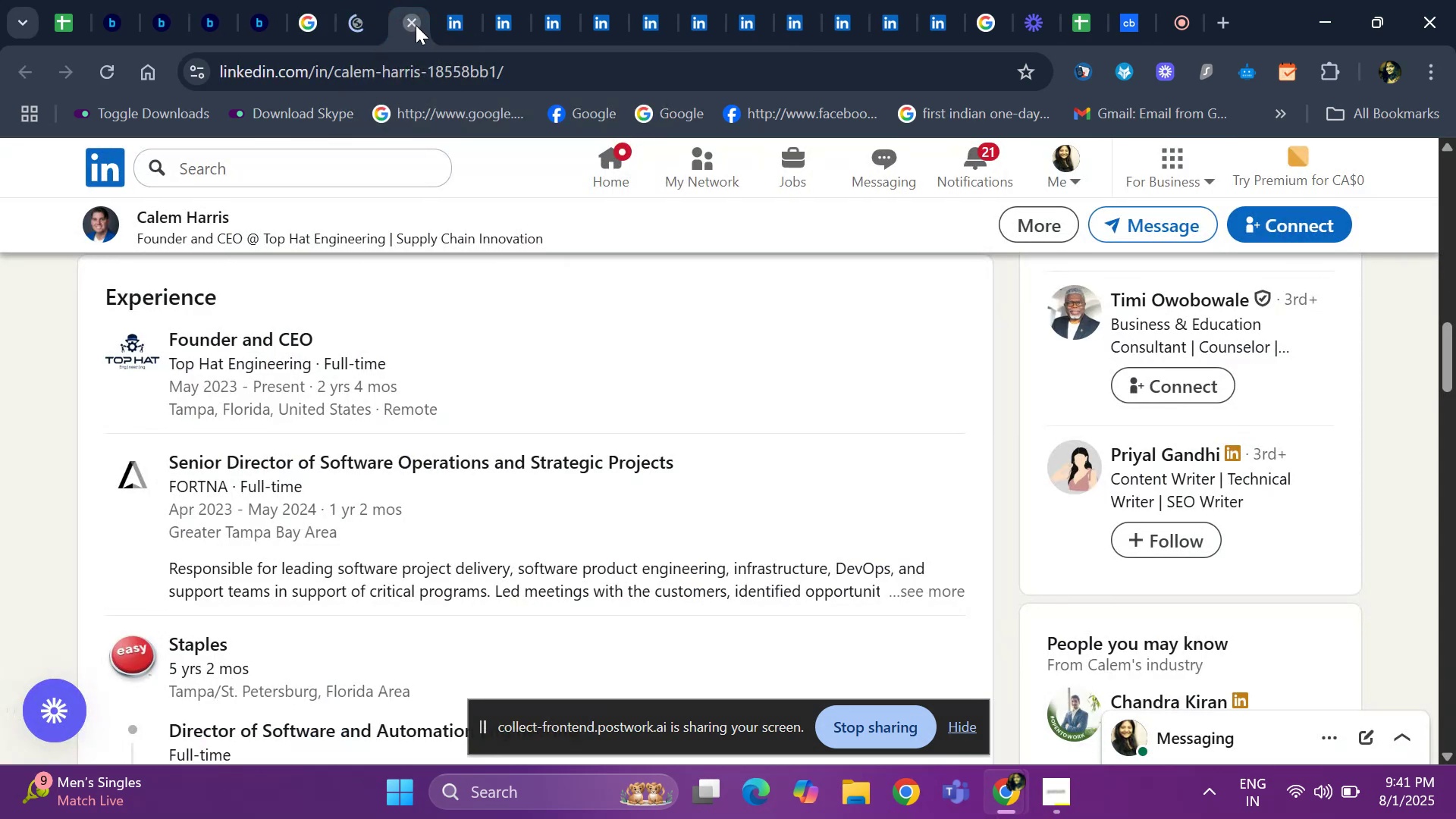 
left_click([416, 25])
 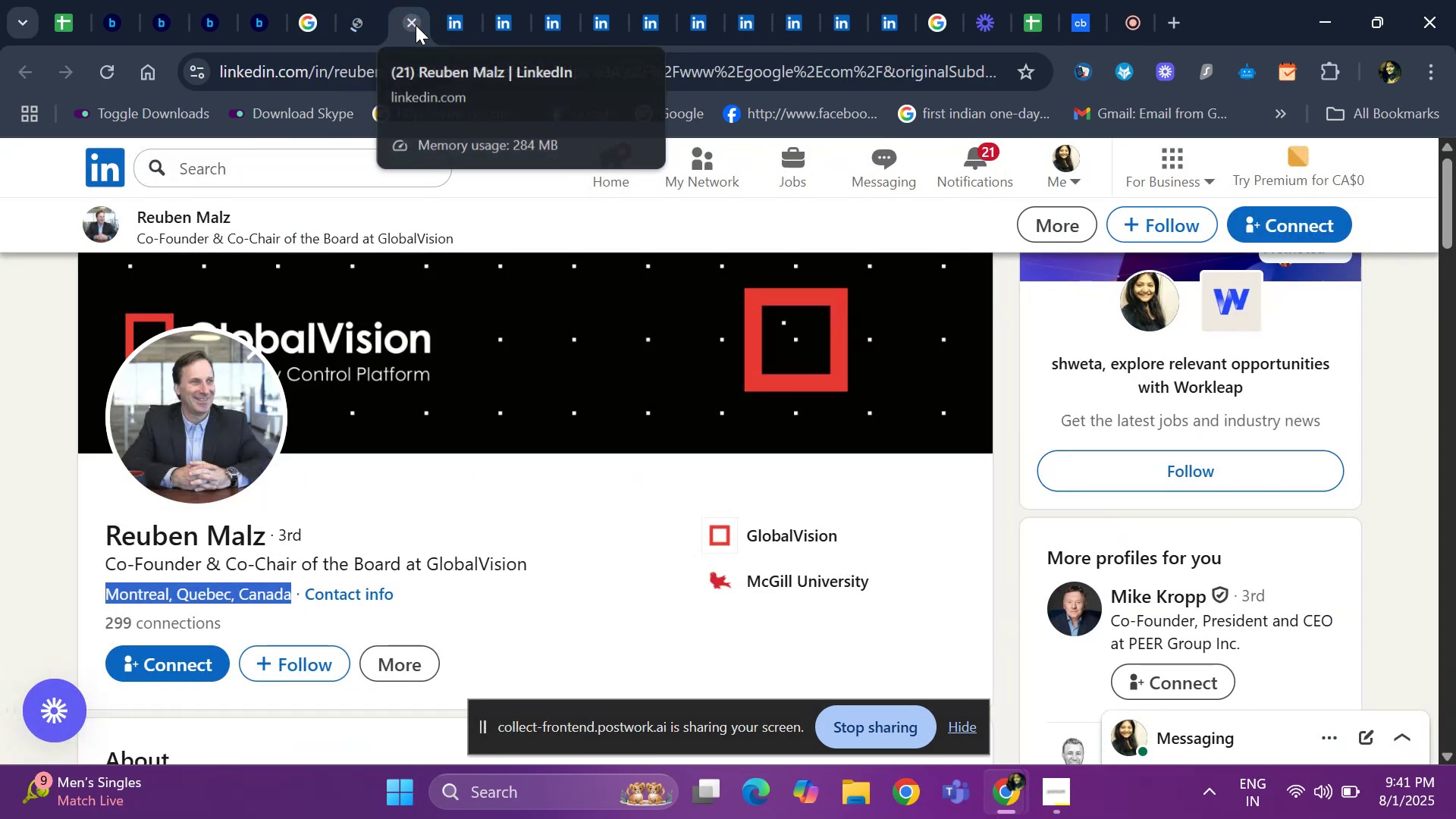 
left_click([416, 25])
 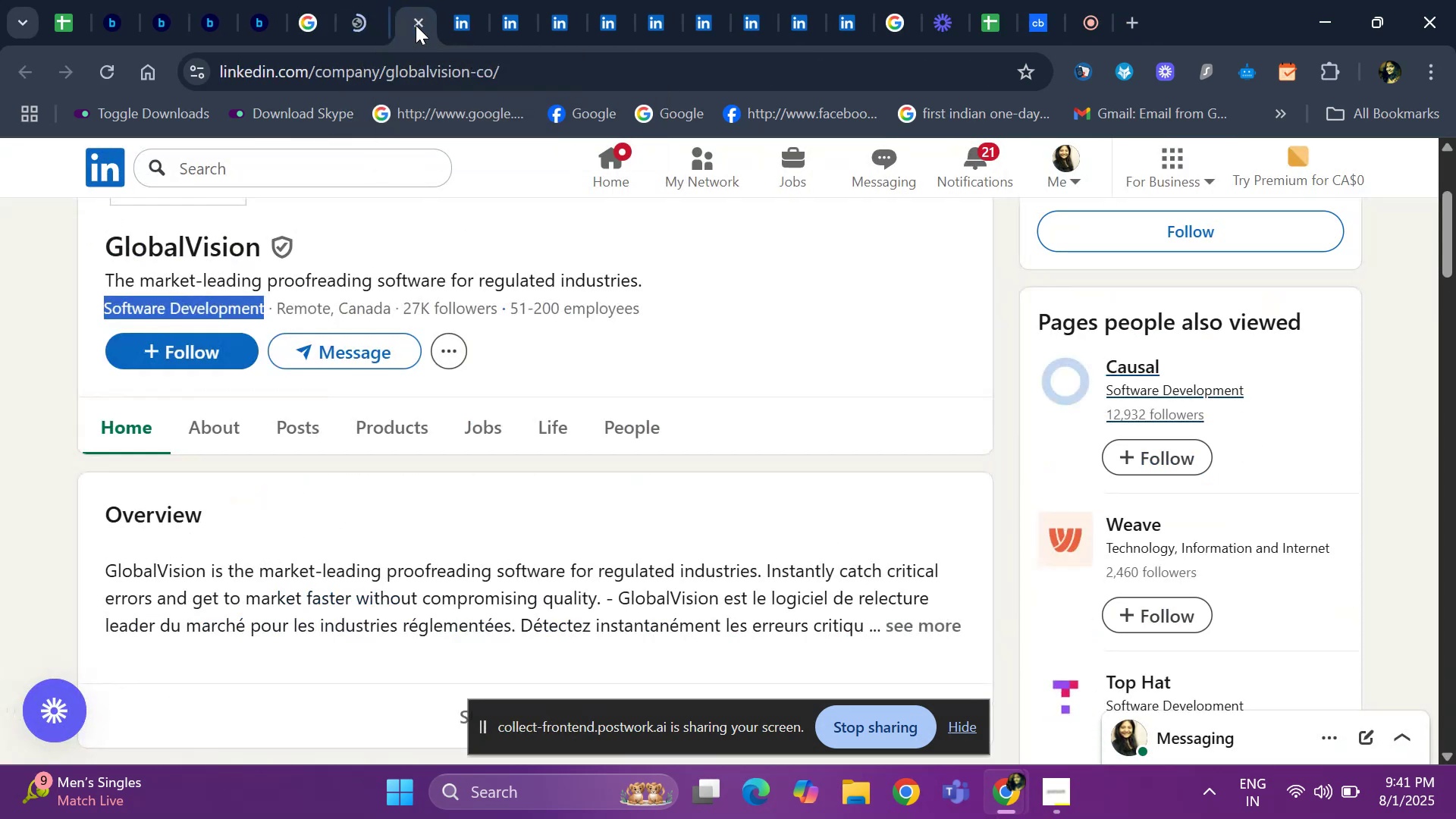 
left_click([416, 25])
 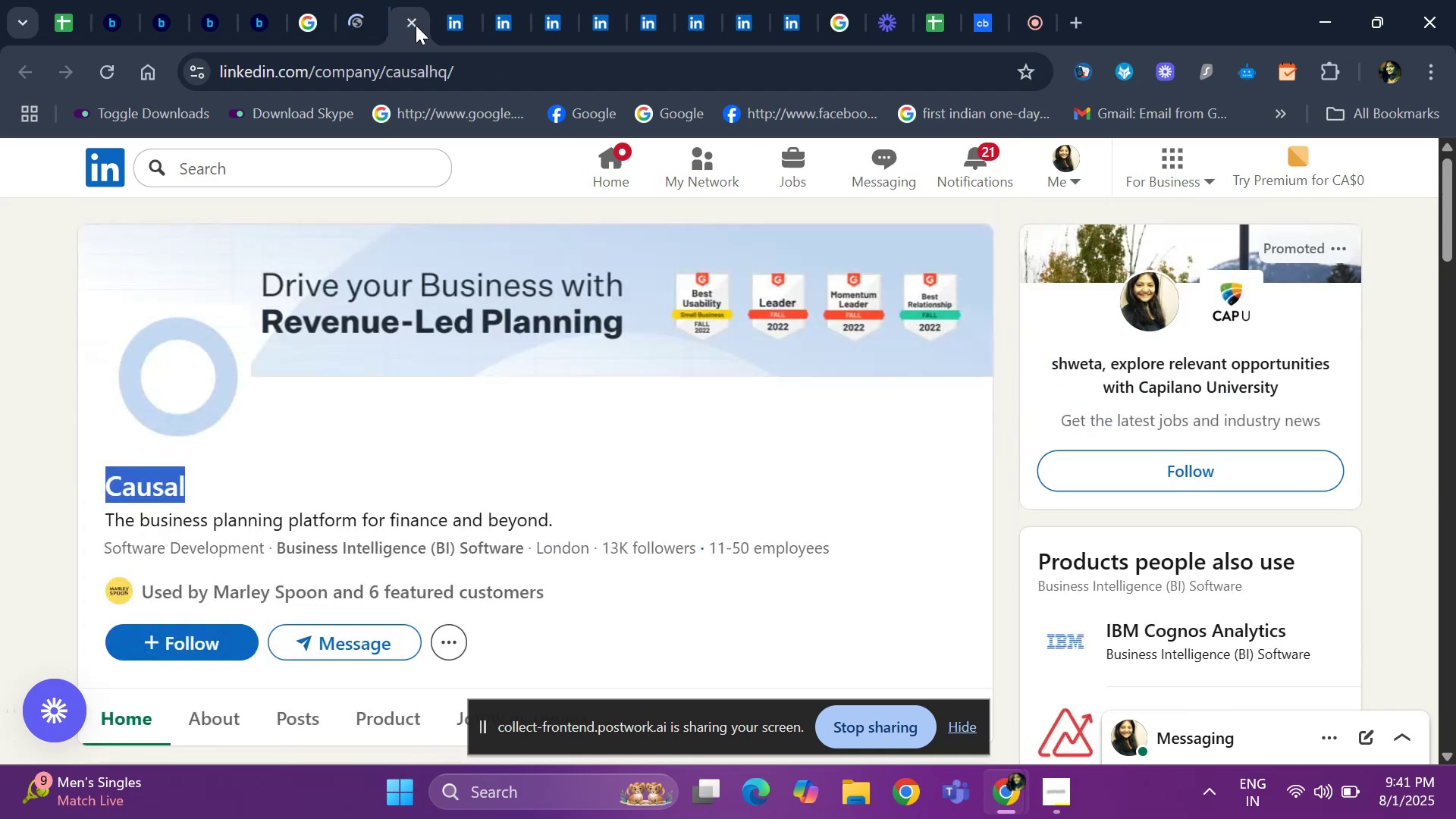 
left_click([416, 25])
 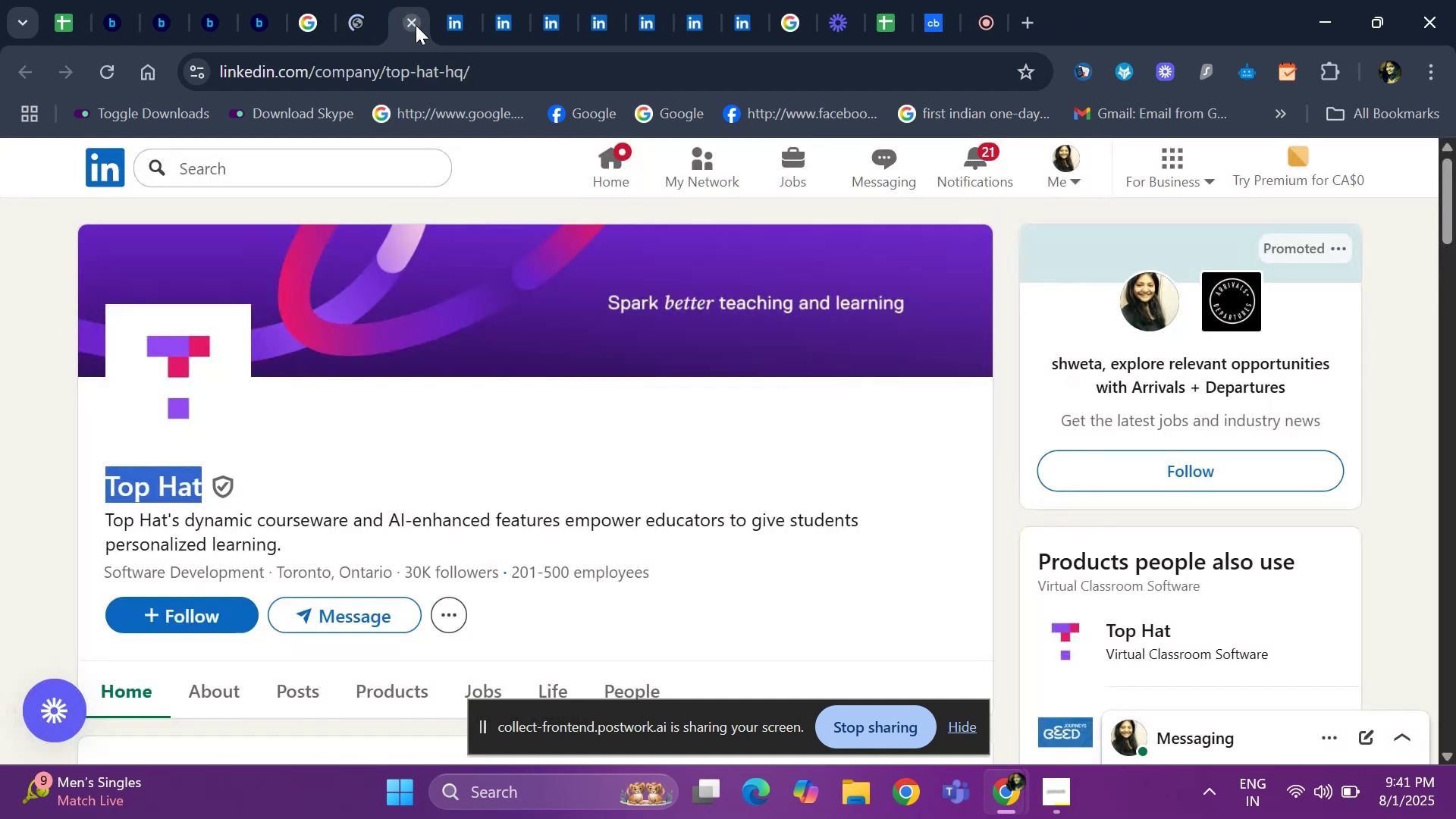 
left_click([416, 25])
 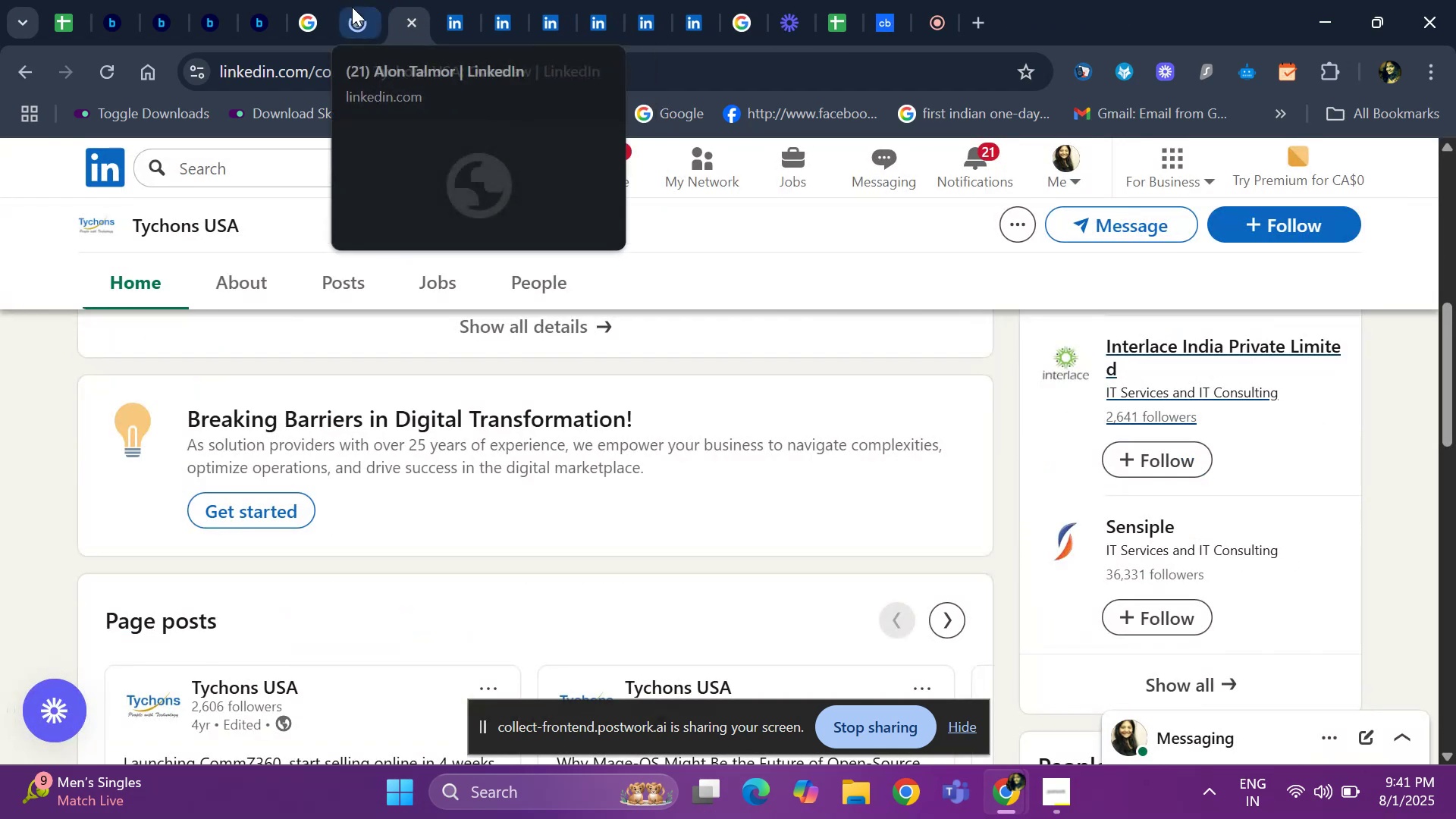 
left_click([348, 9])
 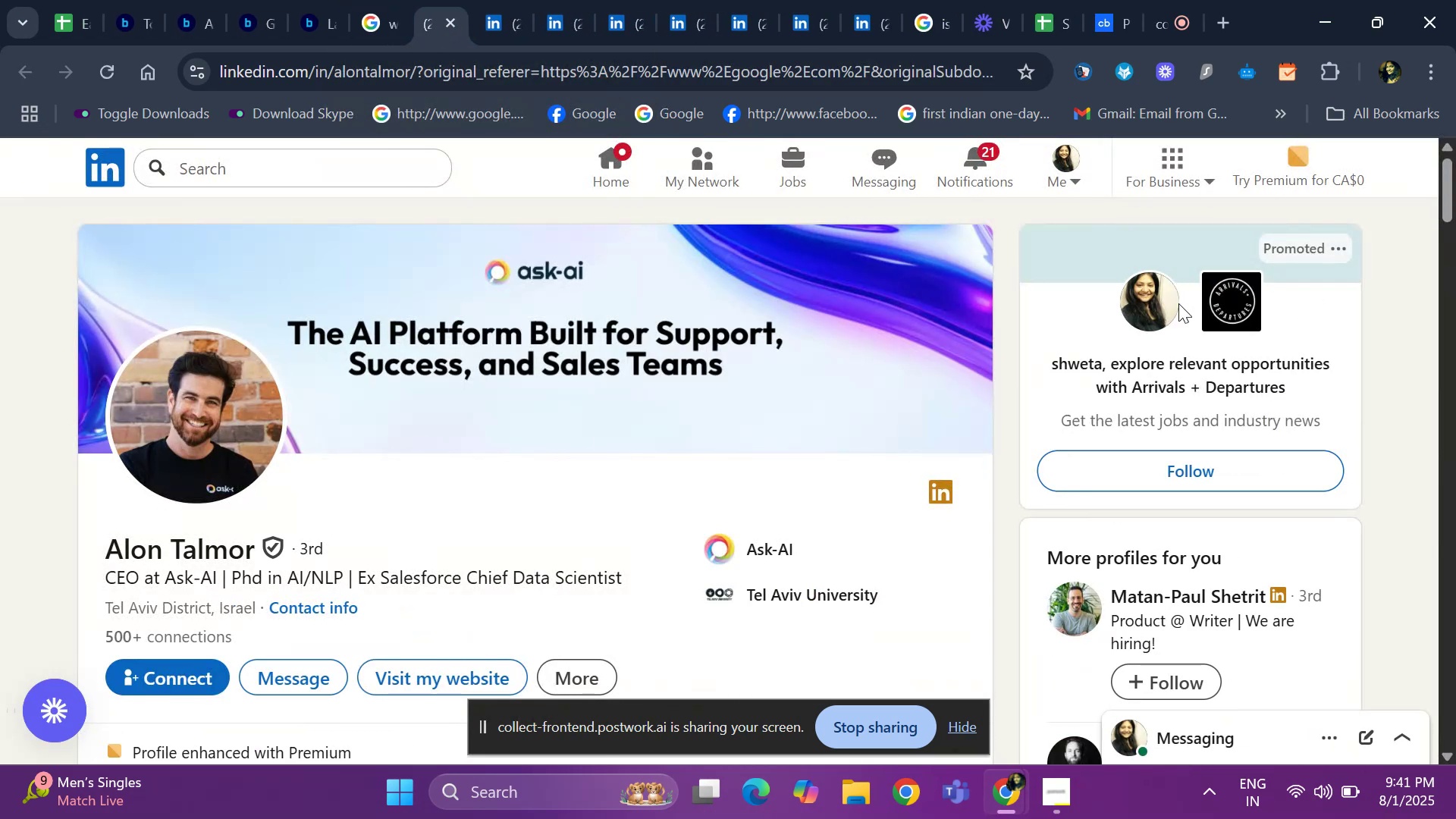 
wait(6.19)
 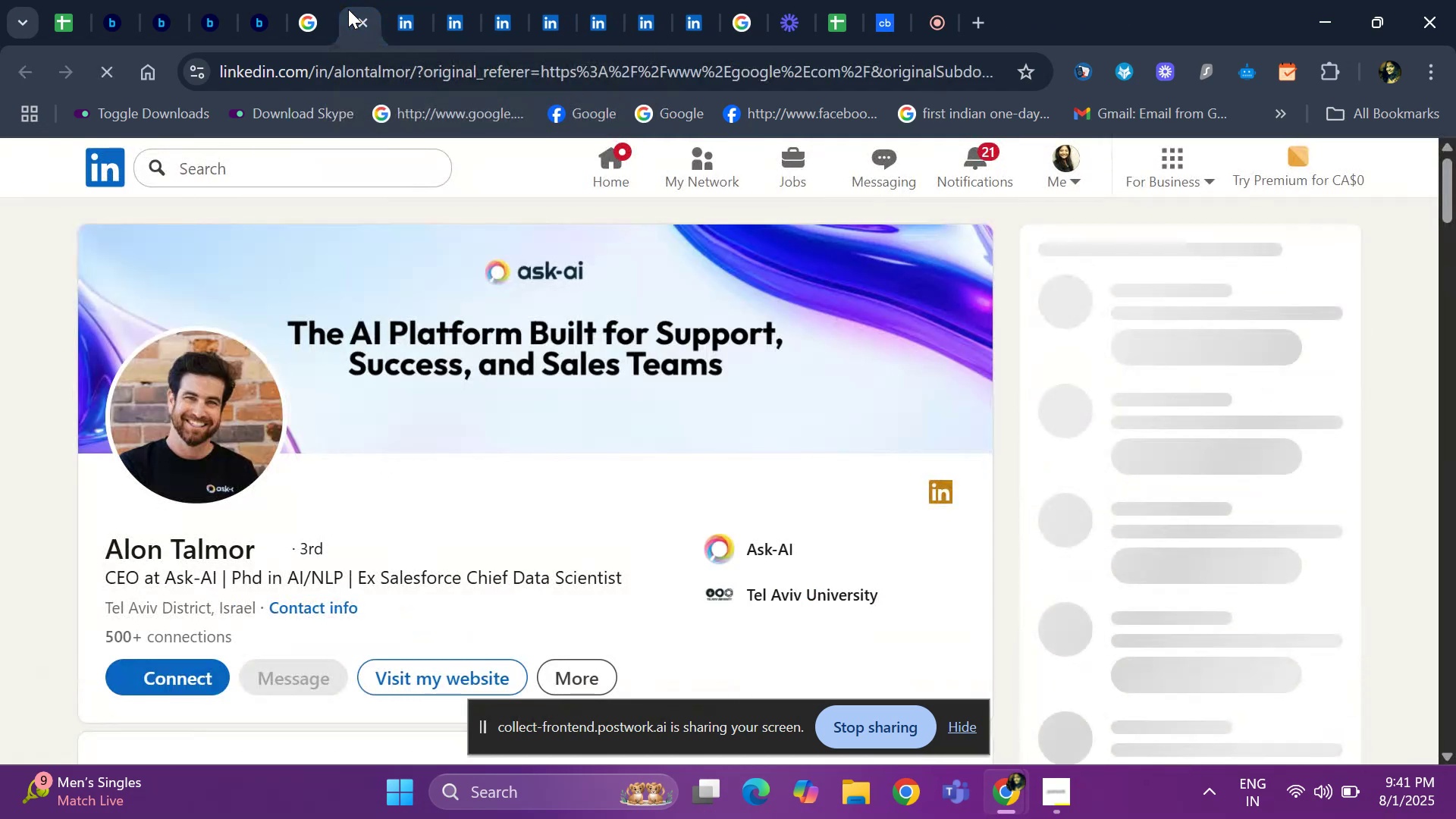 
left_click_drag(start_coordinate=[1443, 179], to_coordinate=[1455, 369])
 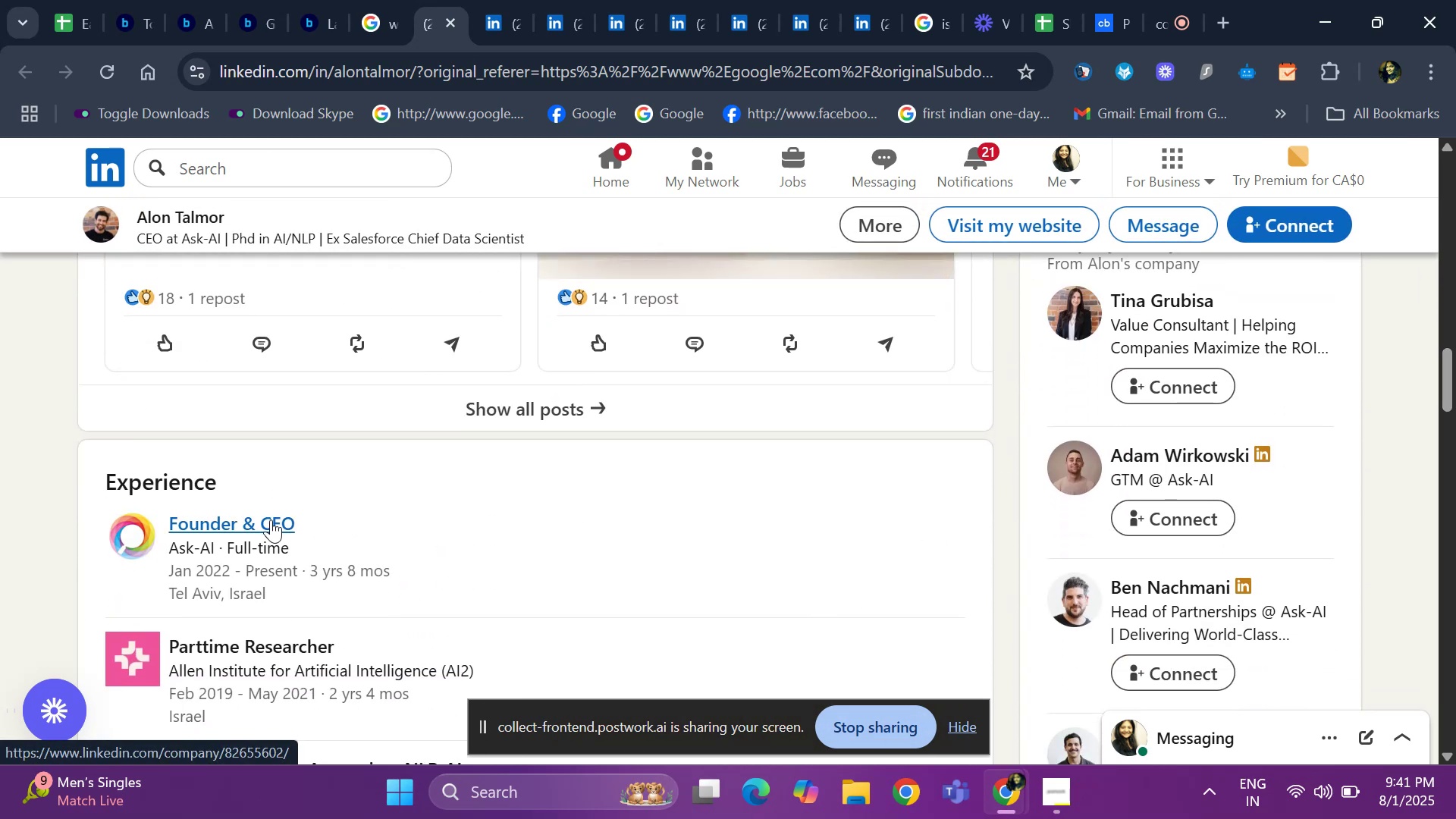 
right_click([264, 519])
 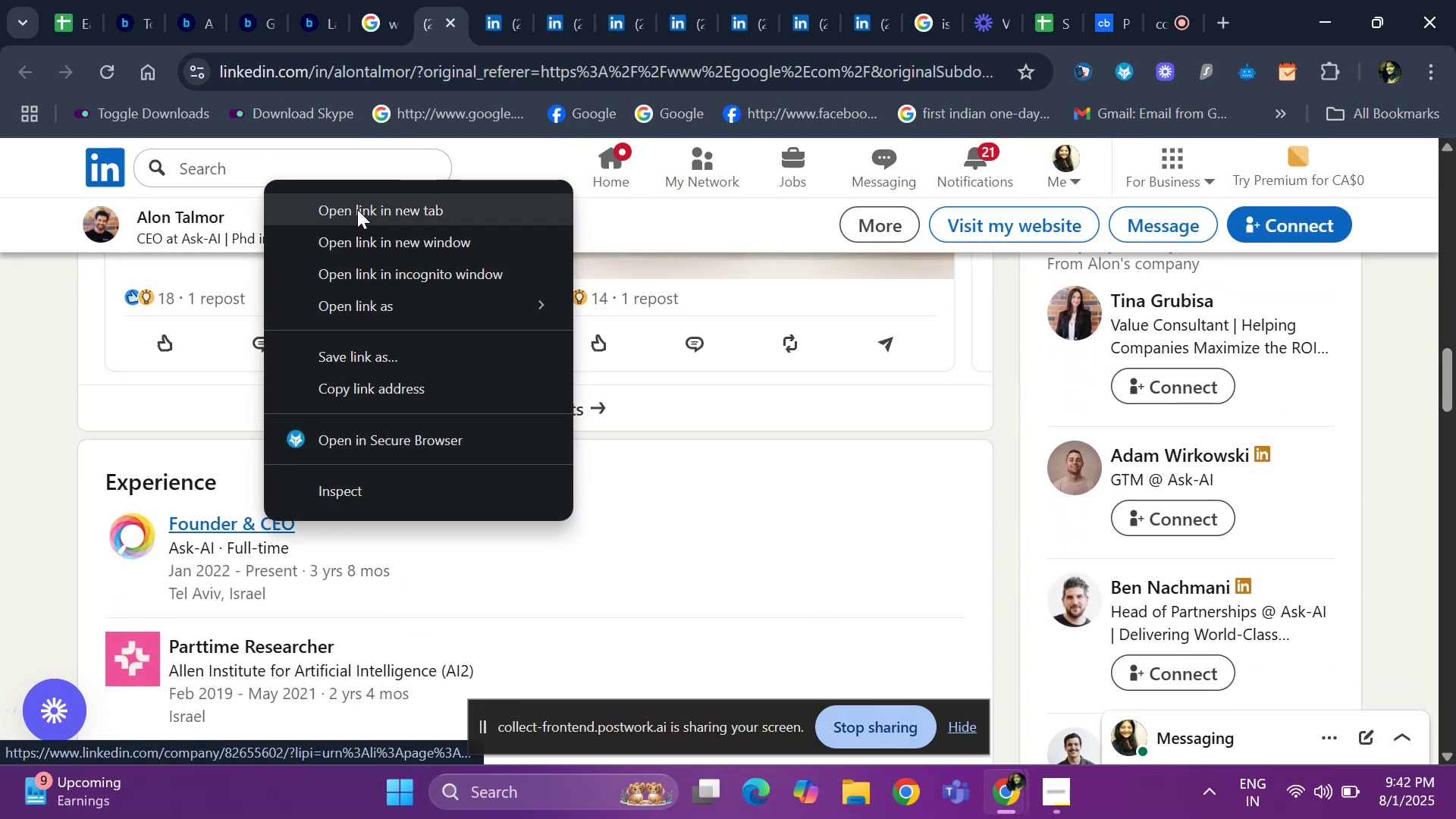 
left_click([357, 209])
 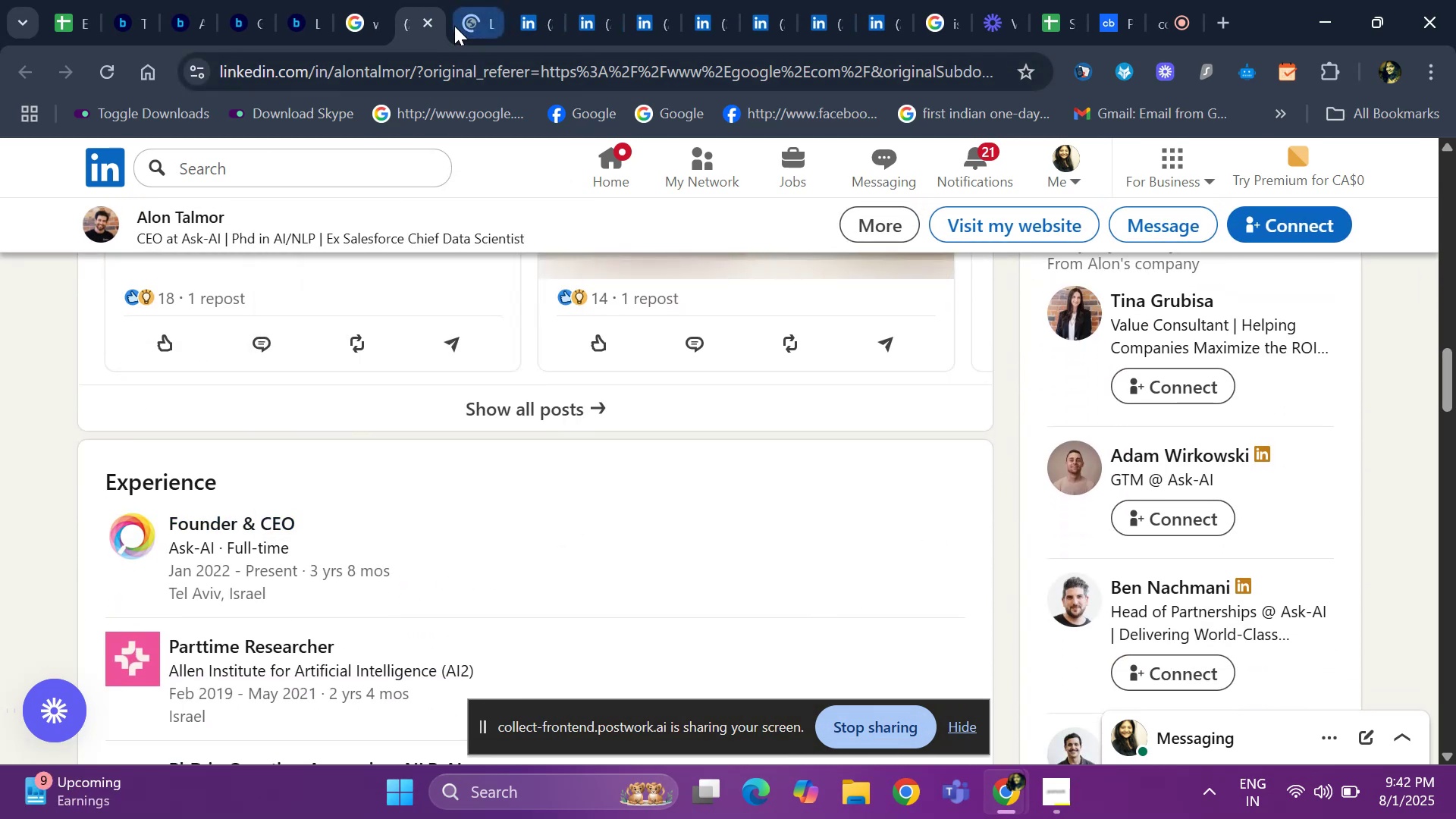 
left_click([454, 26])
 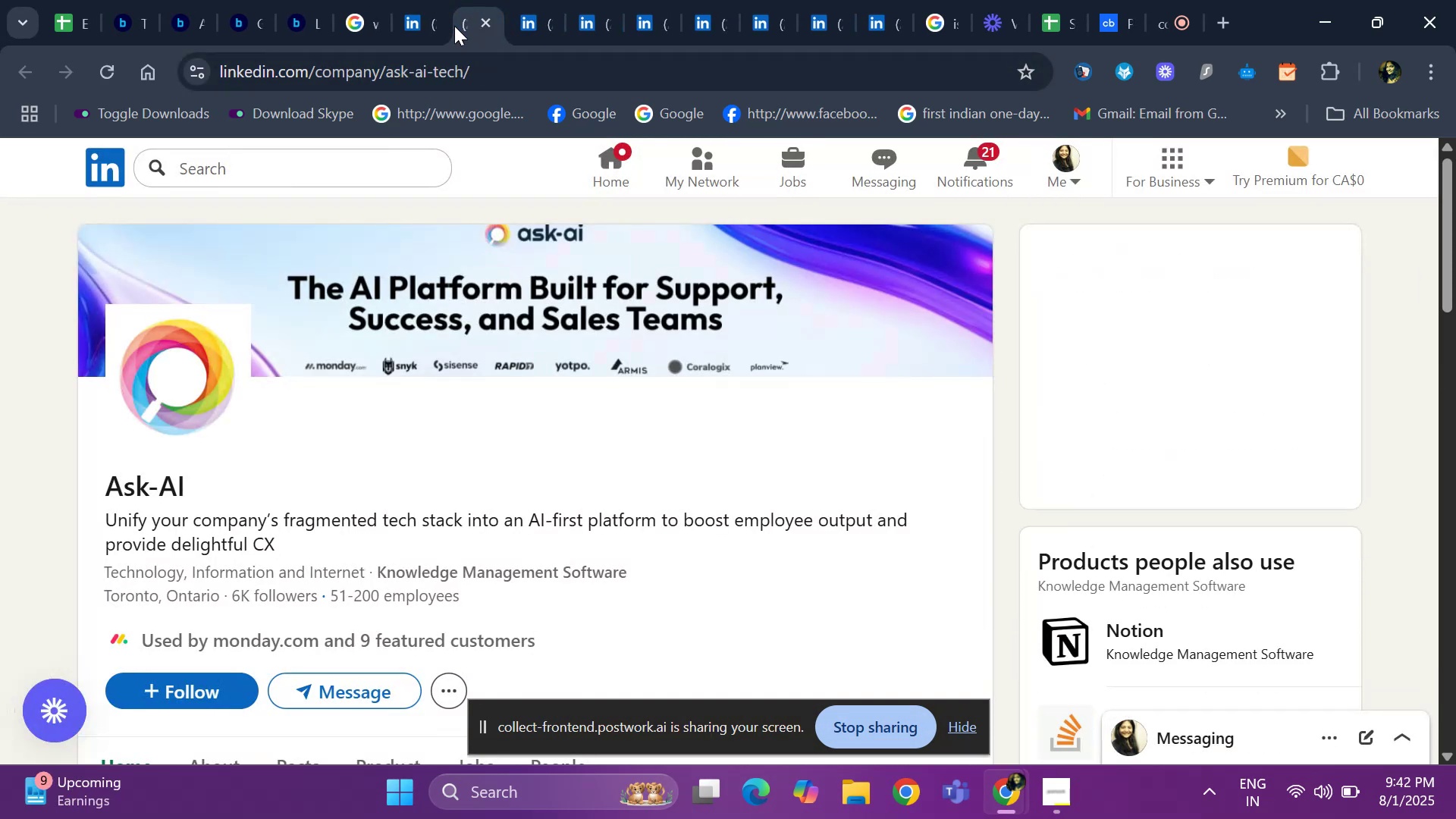 
left_click([410, 30])
 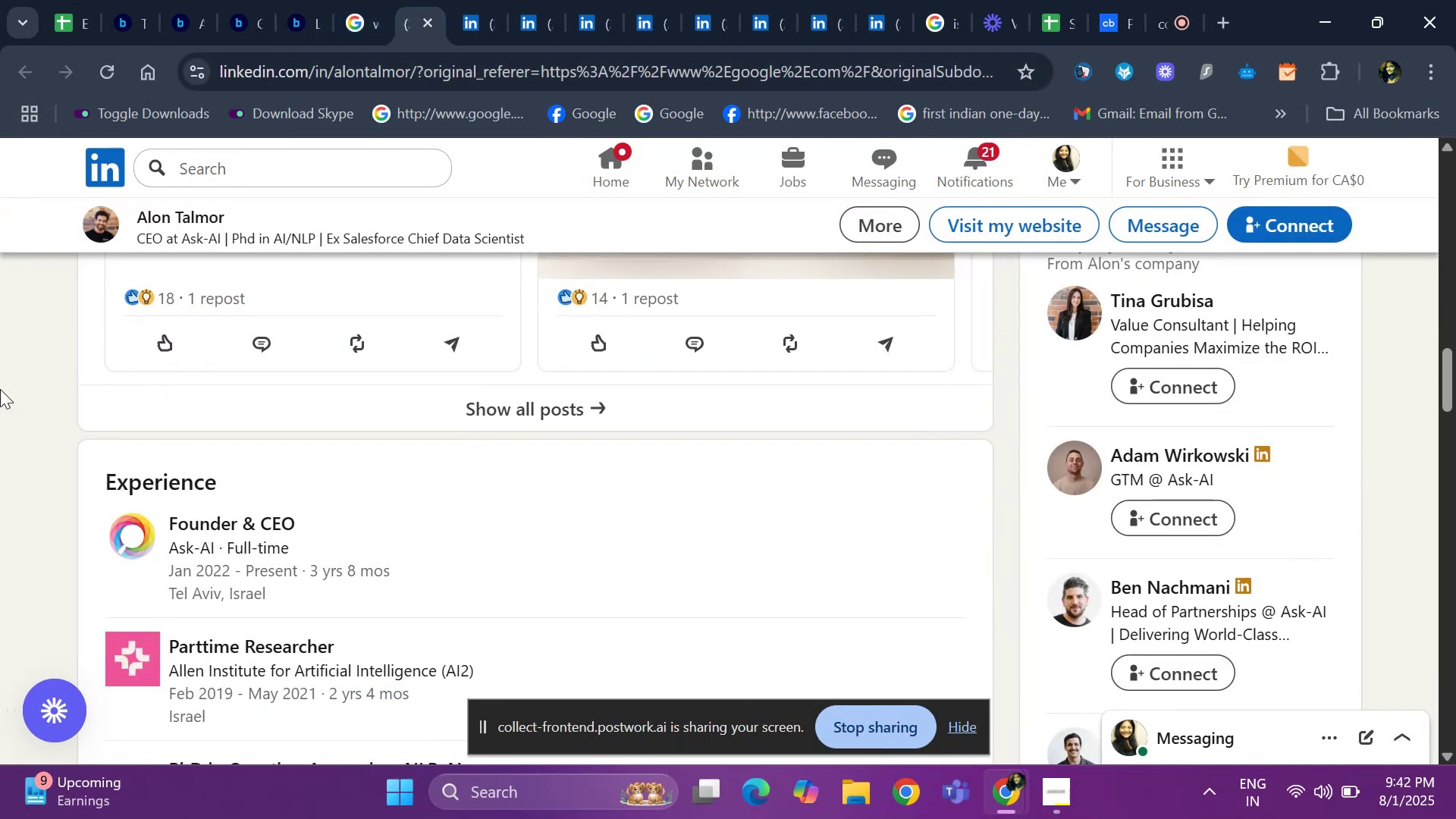 
hold_key(key=ArrowUp, duration=1.51)
 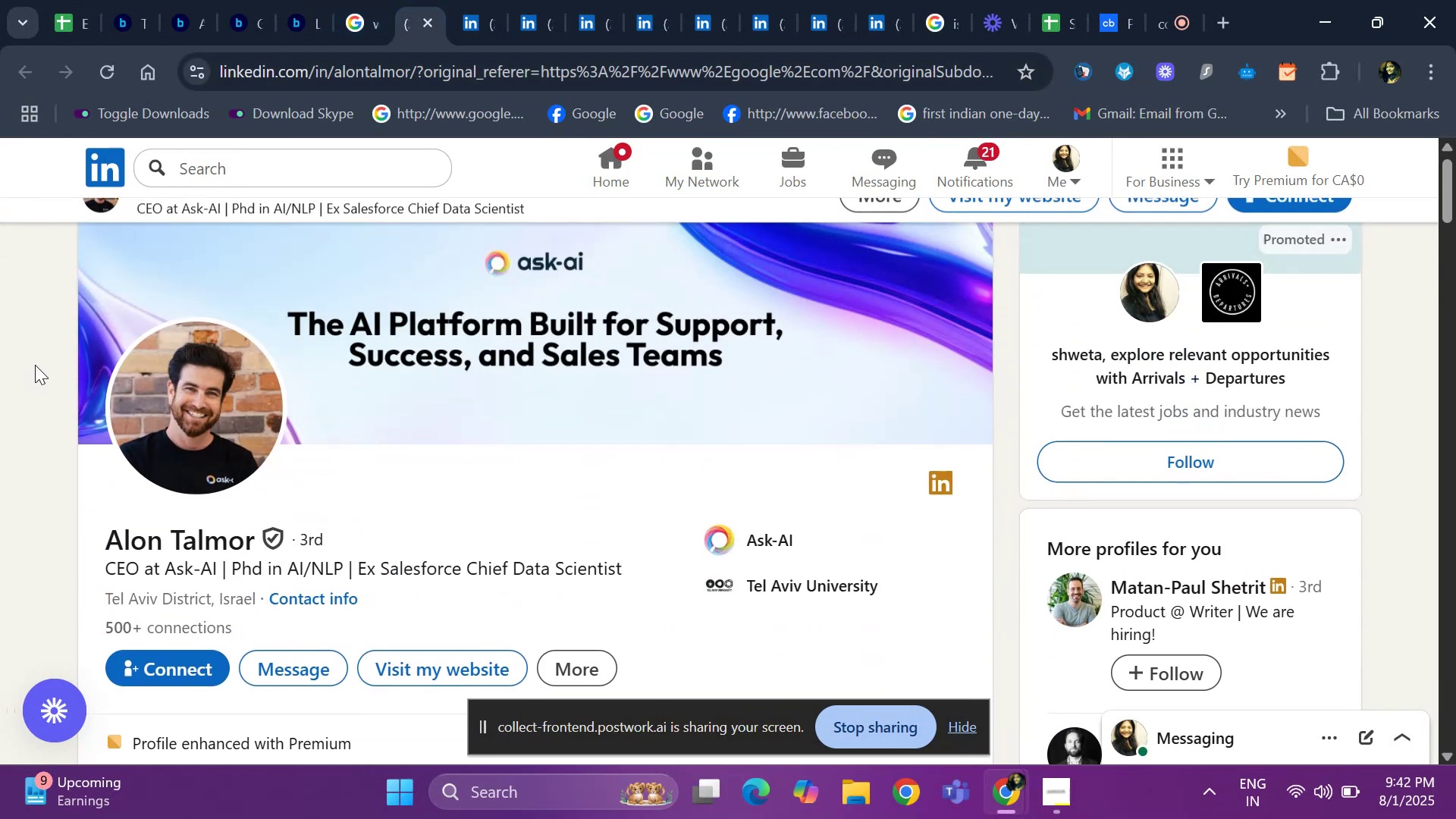 
hold_key(key=ArrowUp, duration=0.43)
 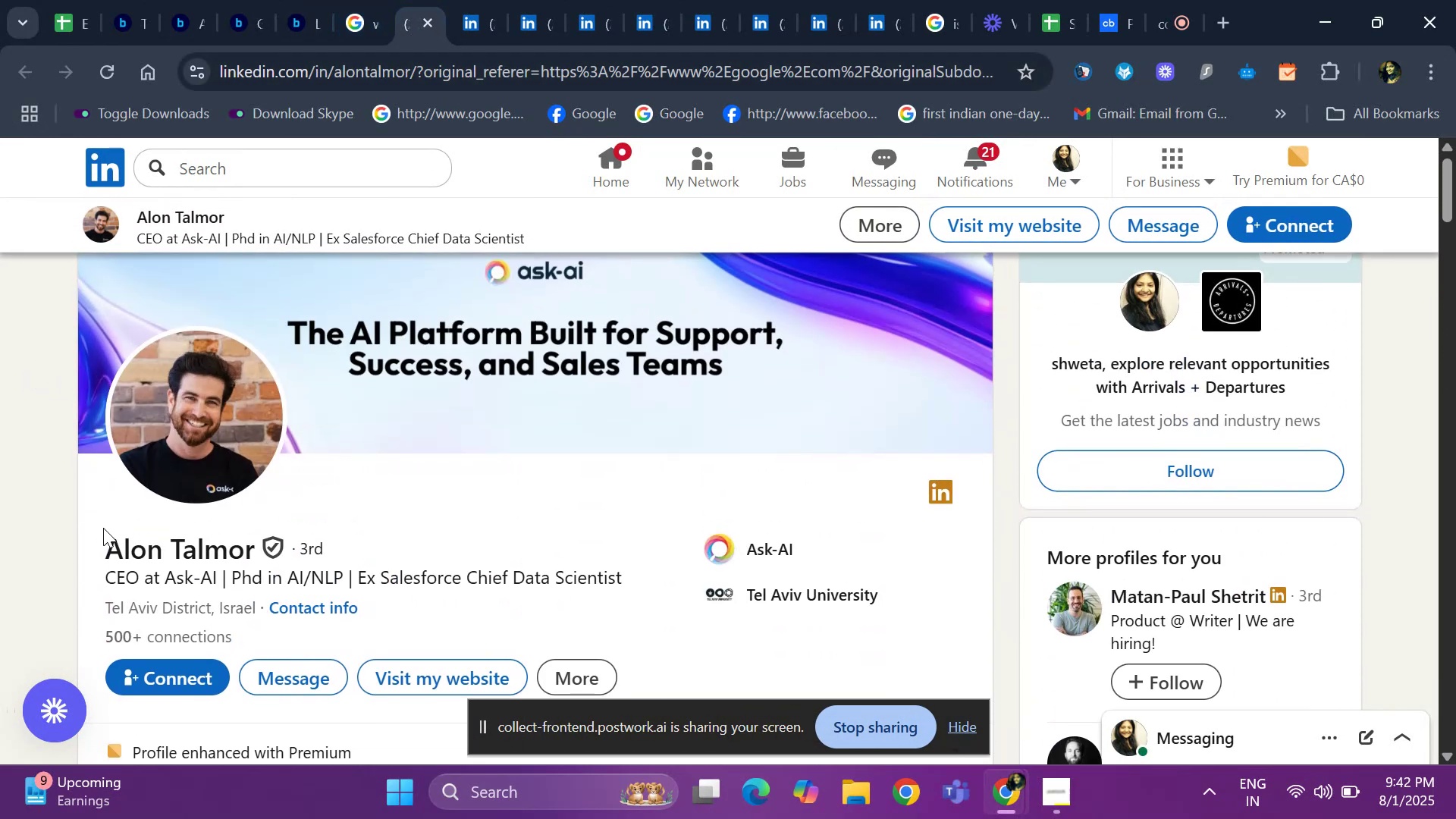 
left_click_drag(start_coordinate=[103, 528], to_coordinate=[250, 537])
 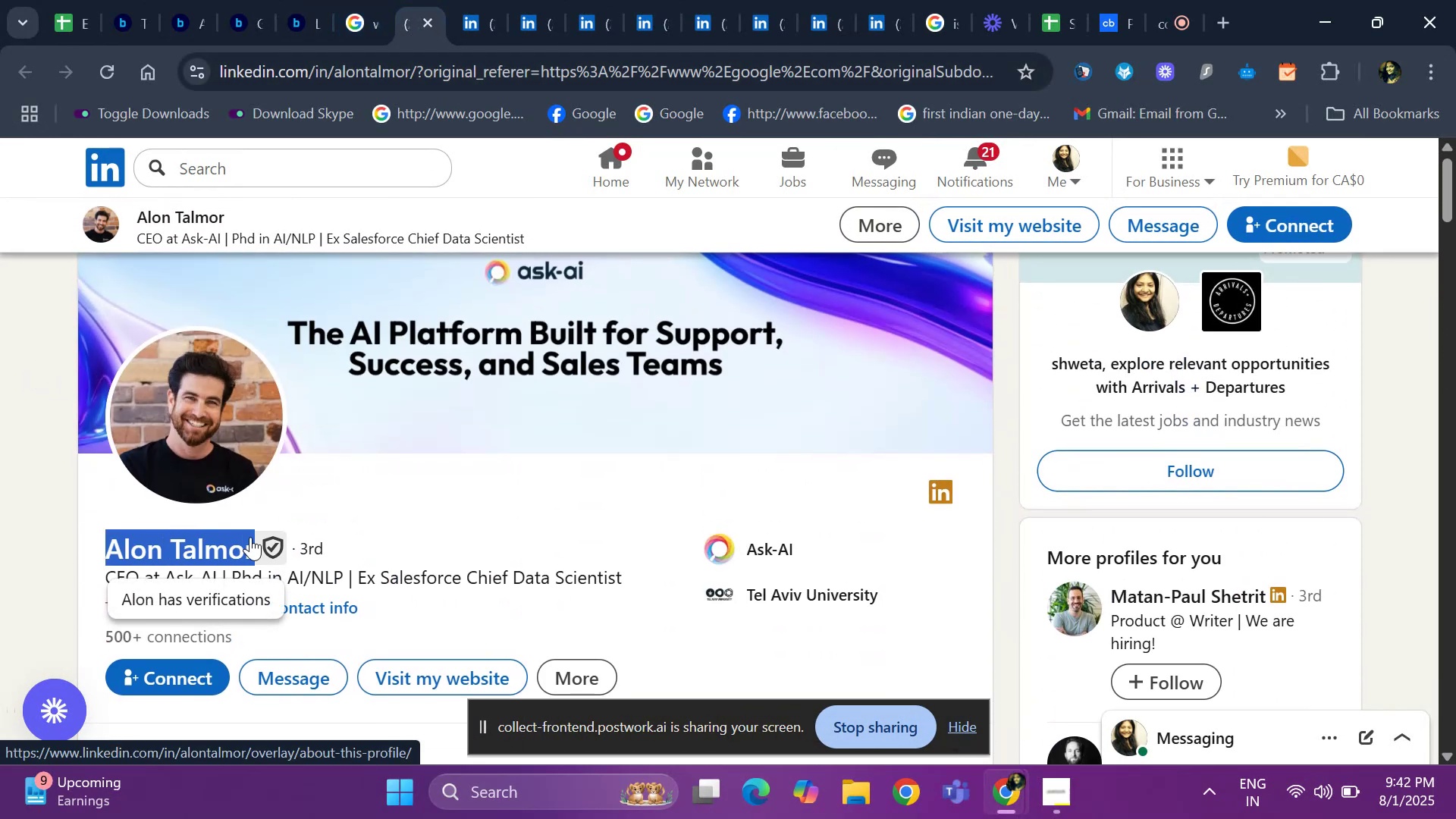 
key(Control+ControlLeft)
 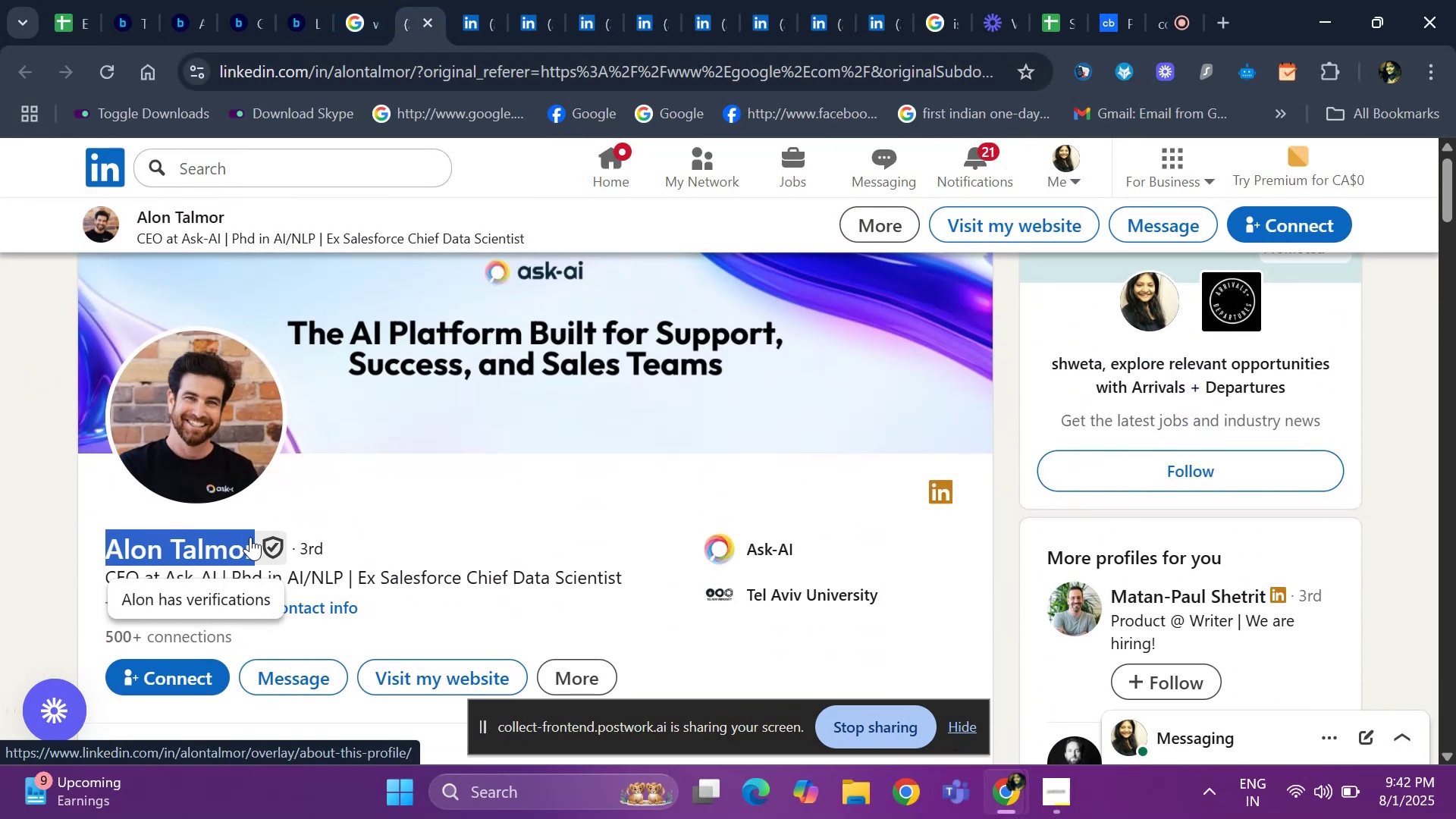 
key(Control+C)
 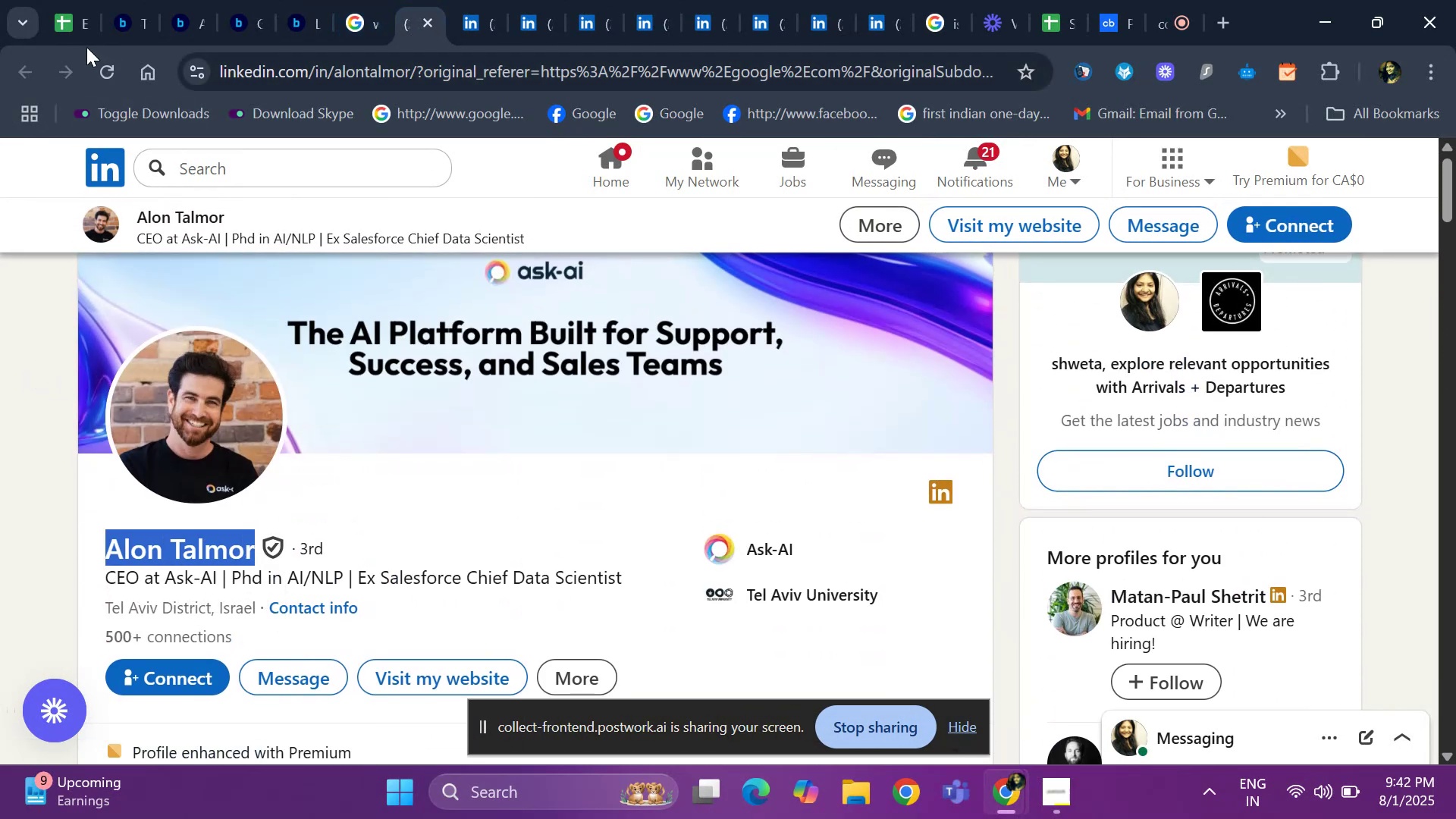 
left_click([77, 8])
 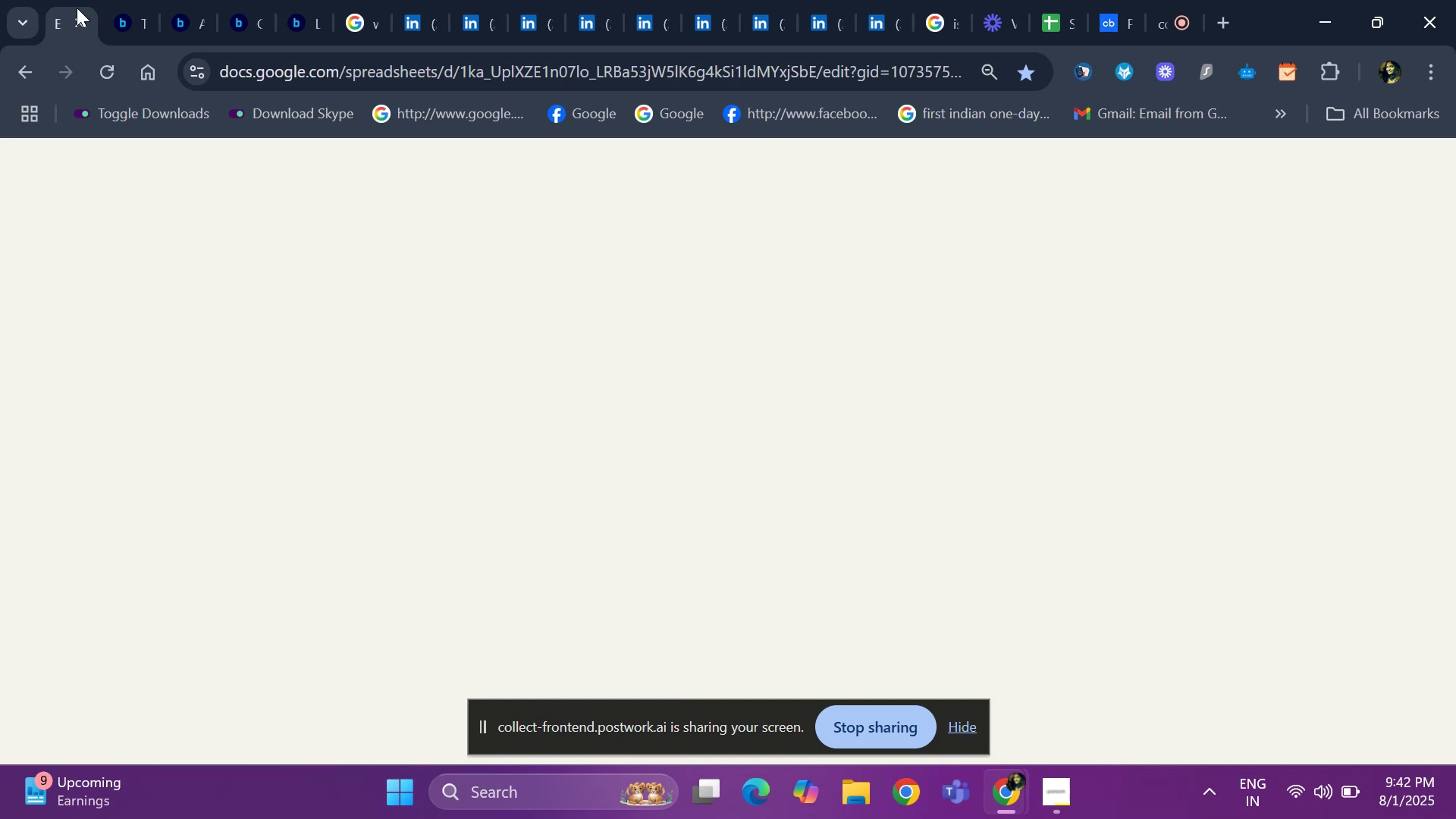 
mouse_move([192, 563])
 